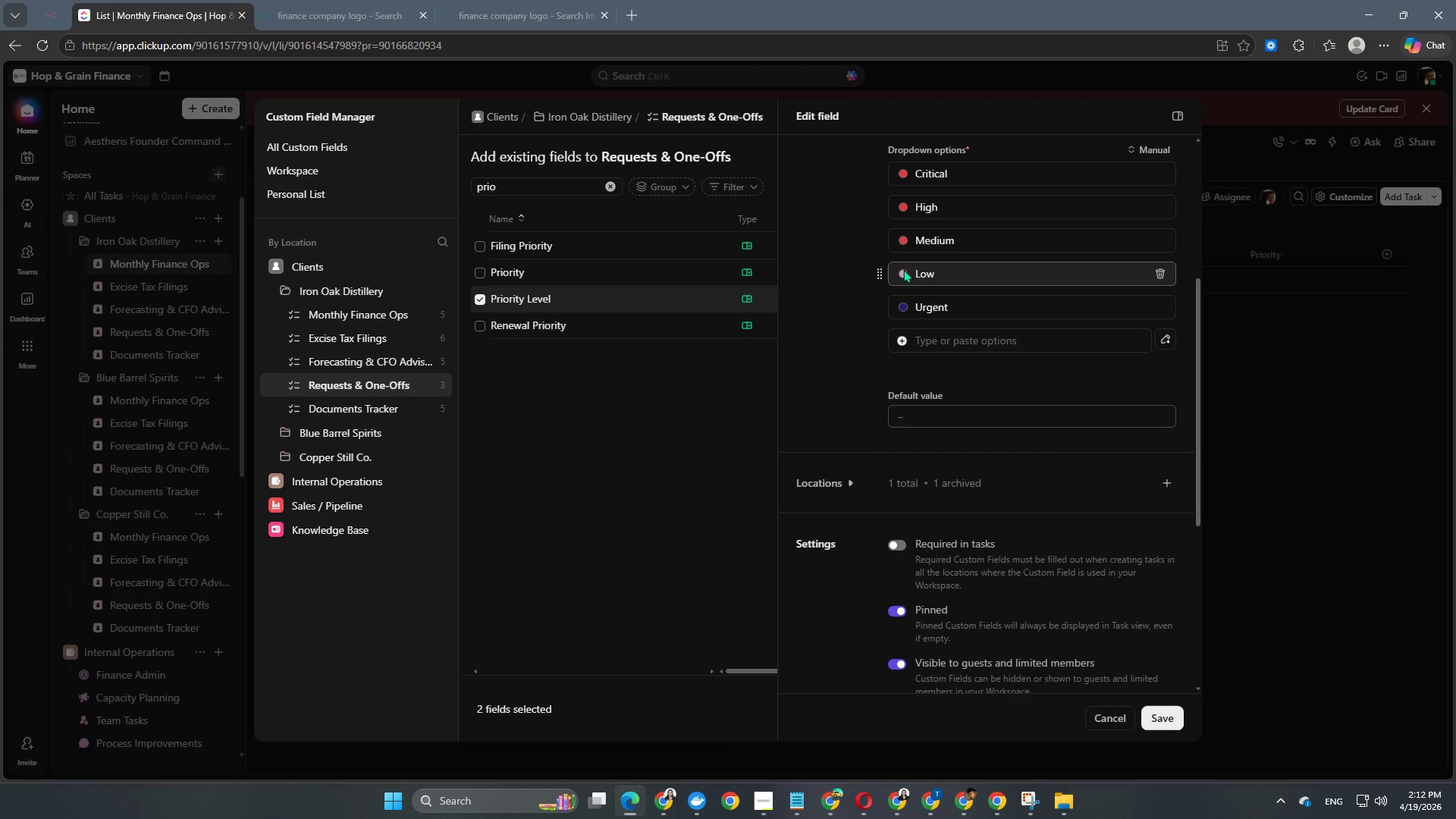 
left_click([903, 269])
 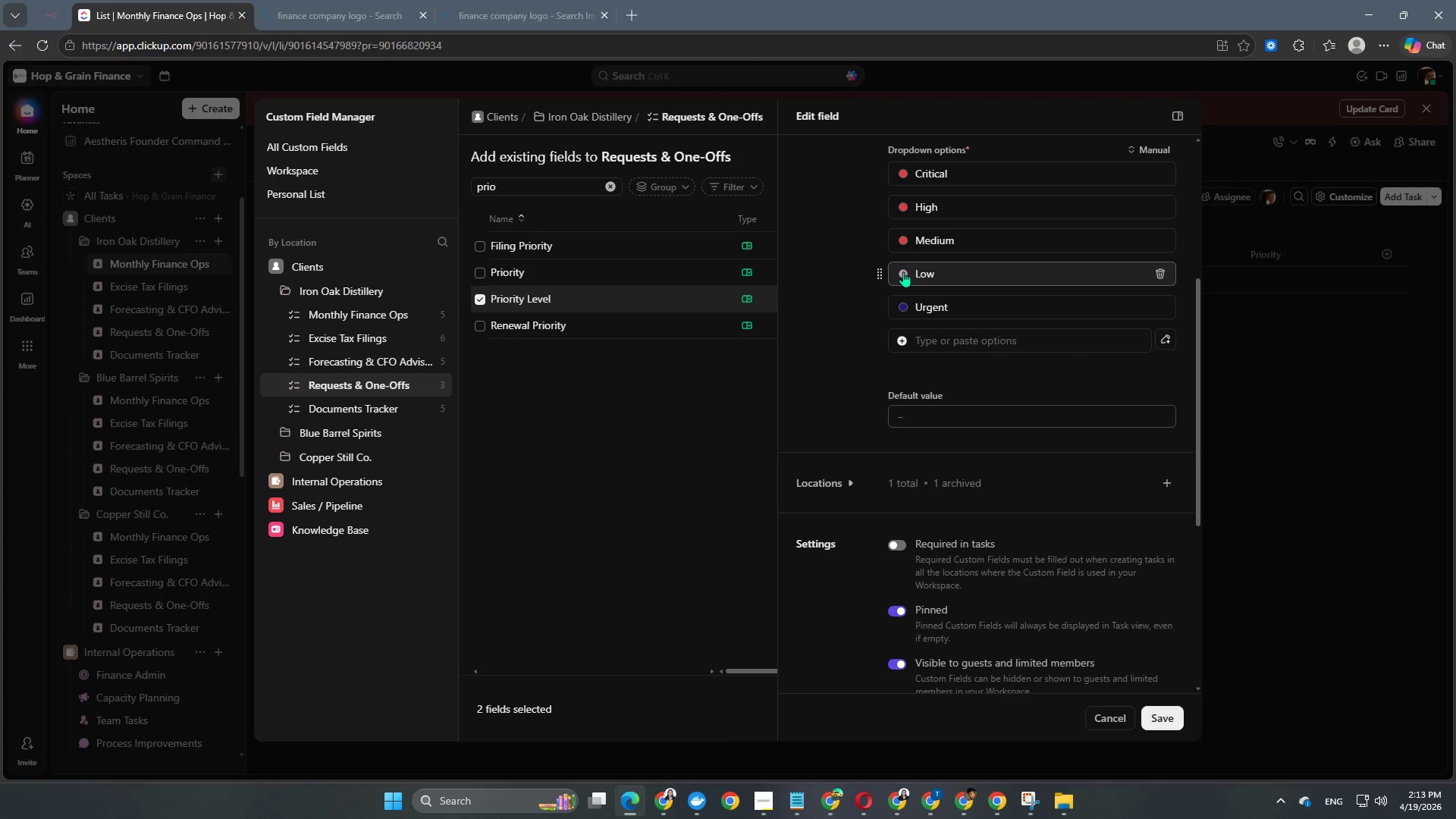 
left_click([903, 271])
 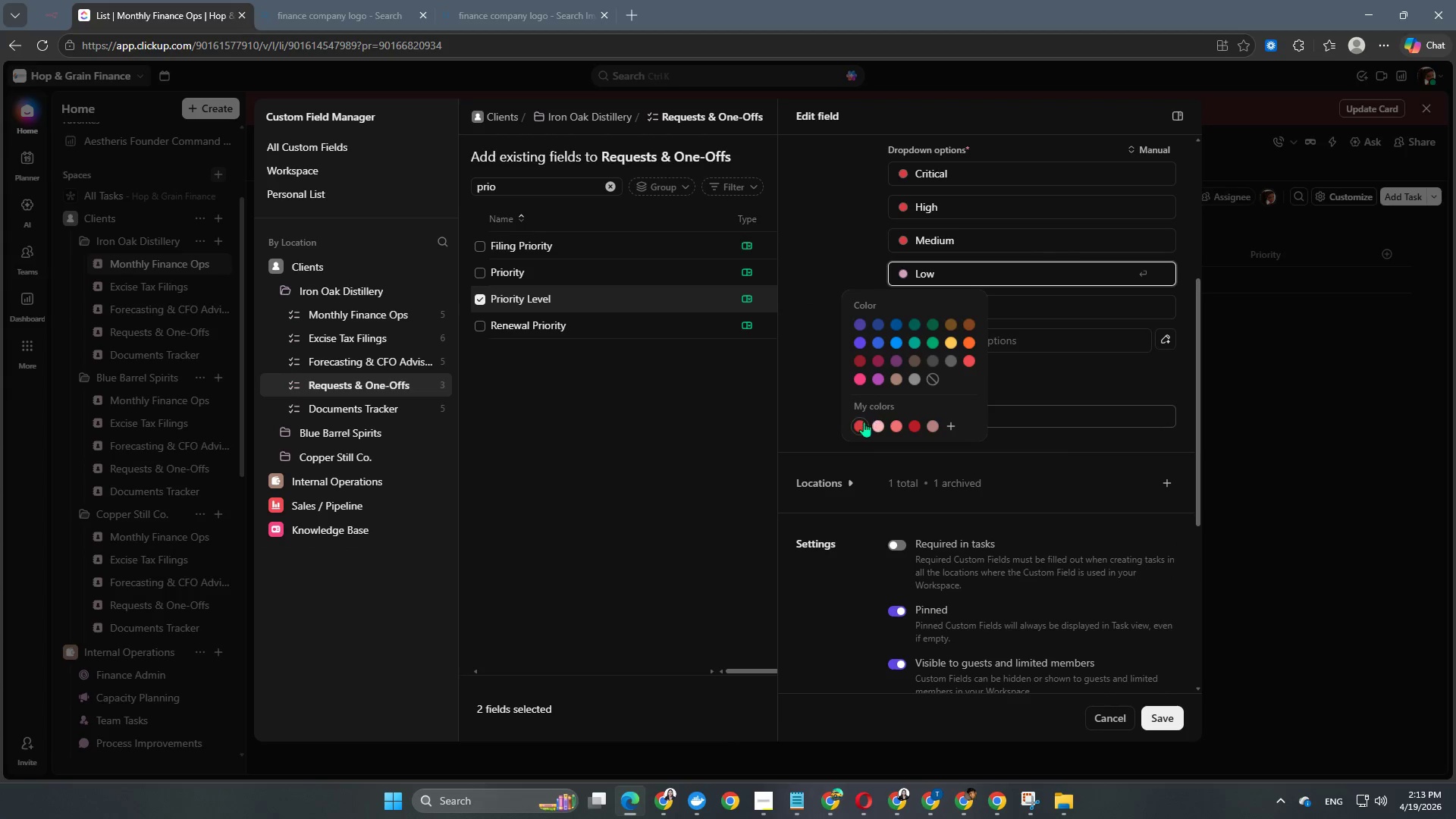 
left_click([861, 425])
 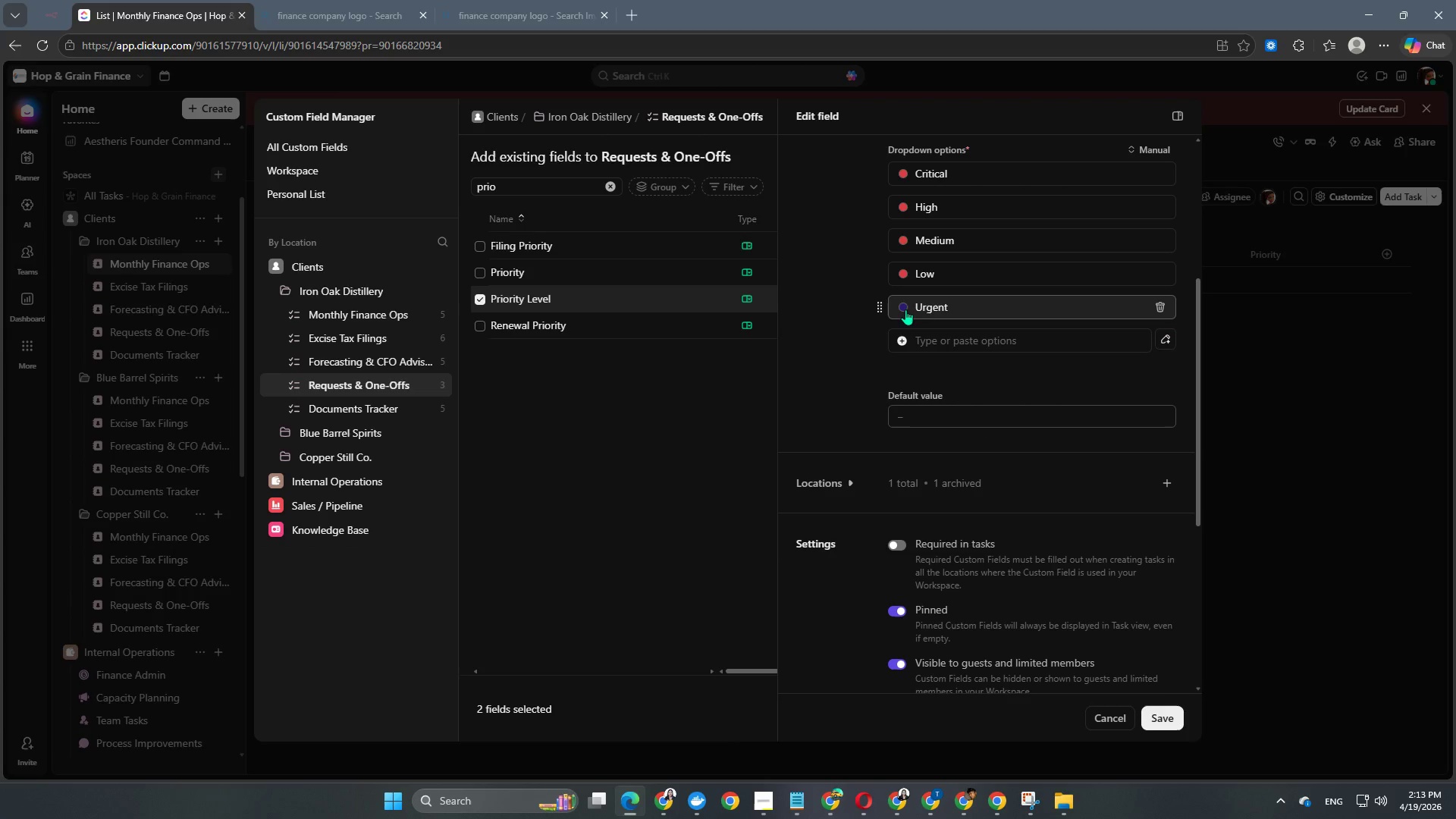 
left_click([905, 308])
 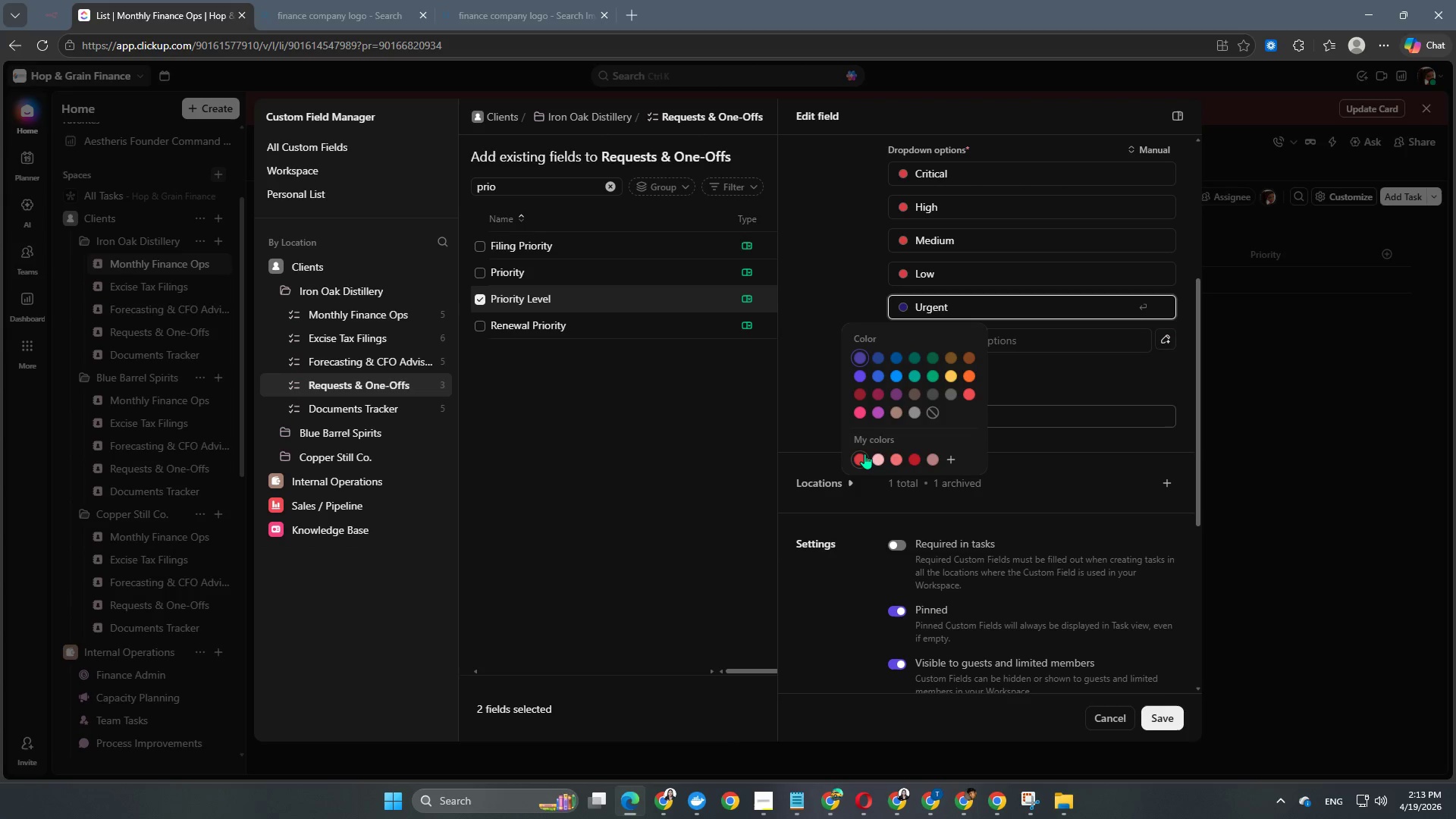 
left_click([861, 457])
 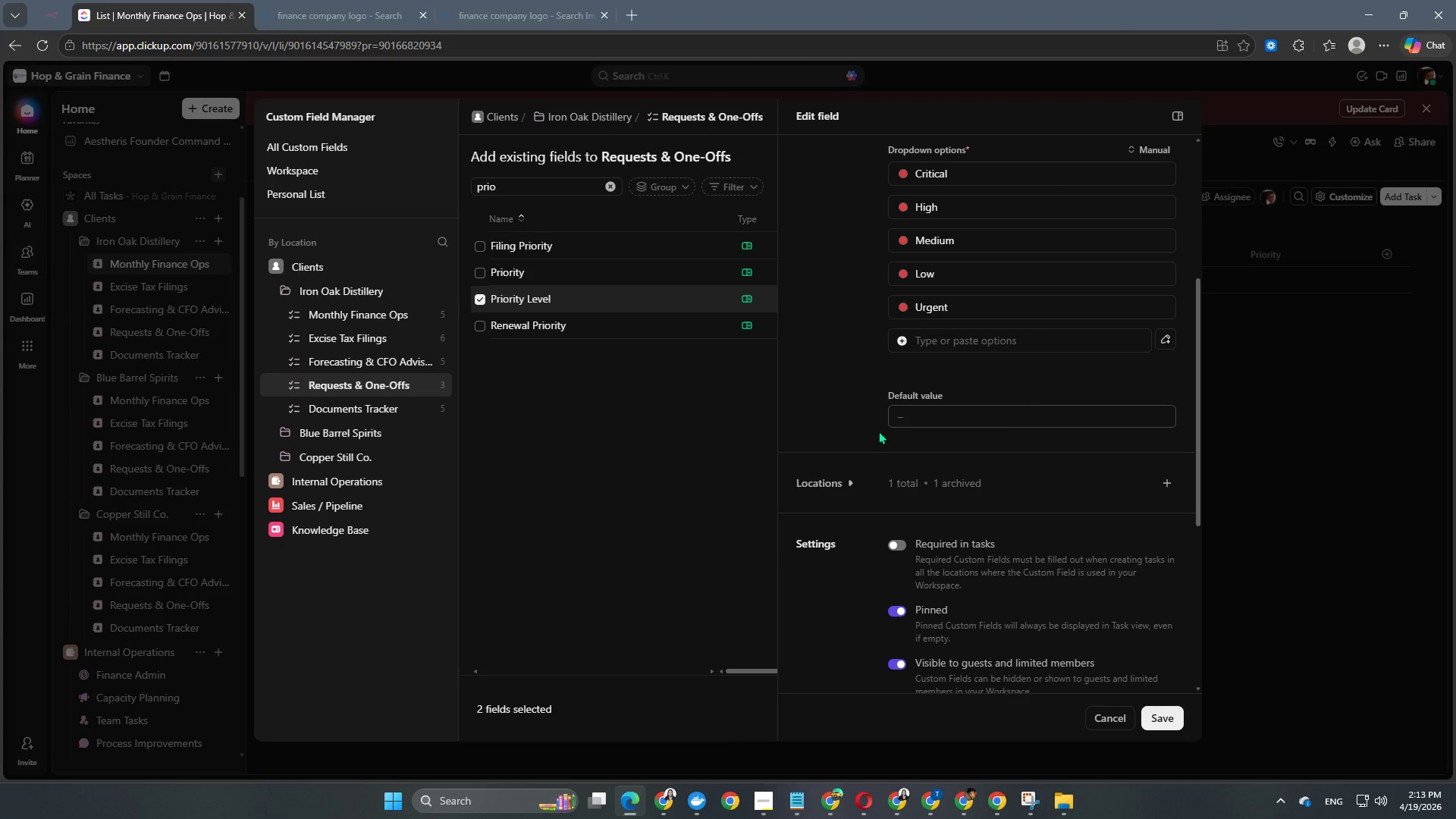 
scroll: coordinate [878, 431], scroll_direction: down, amount: 3.0
 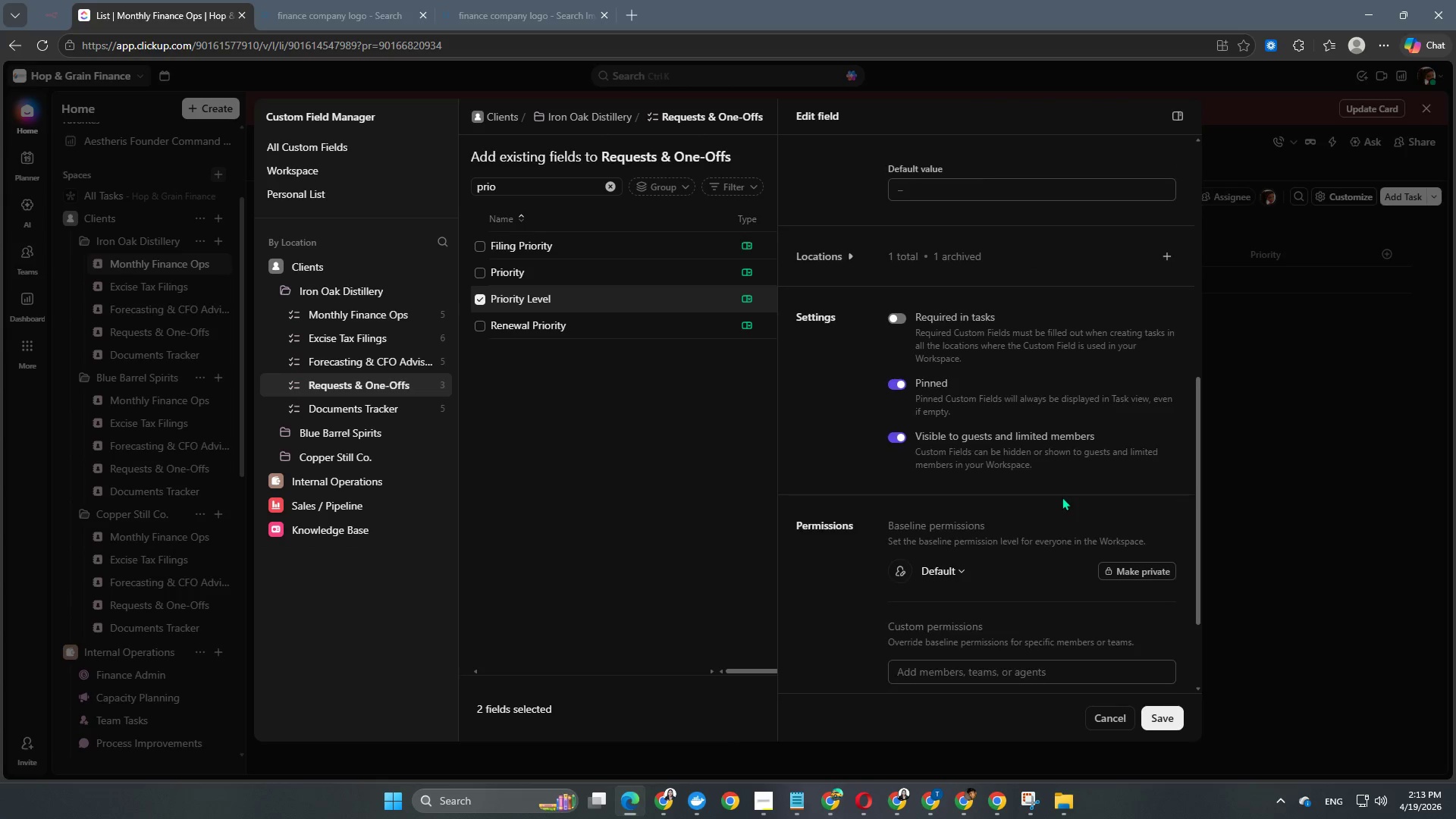 
scroll: coordinate [1059, 483], scroll_direction: up, amount: 11.0
 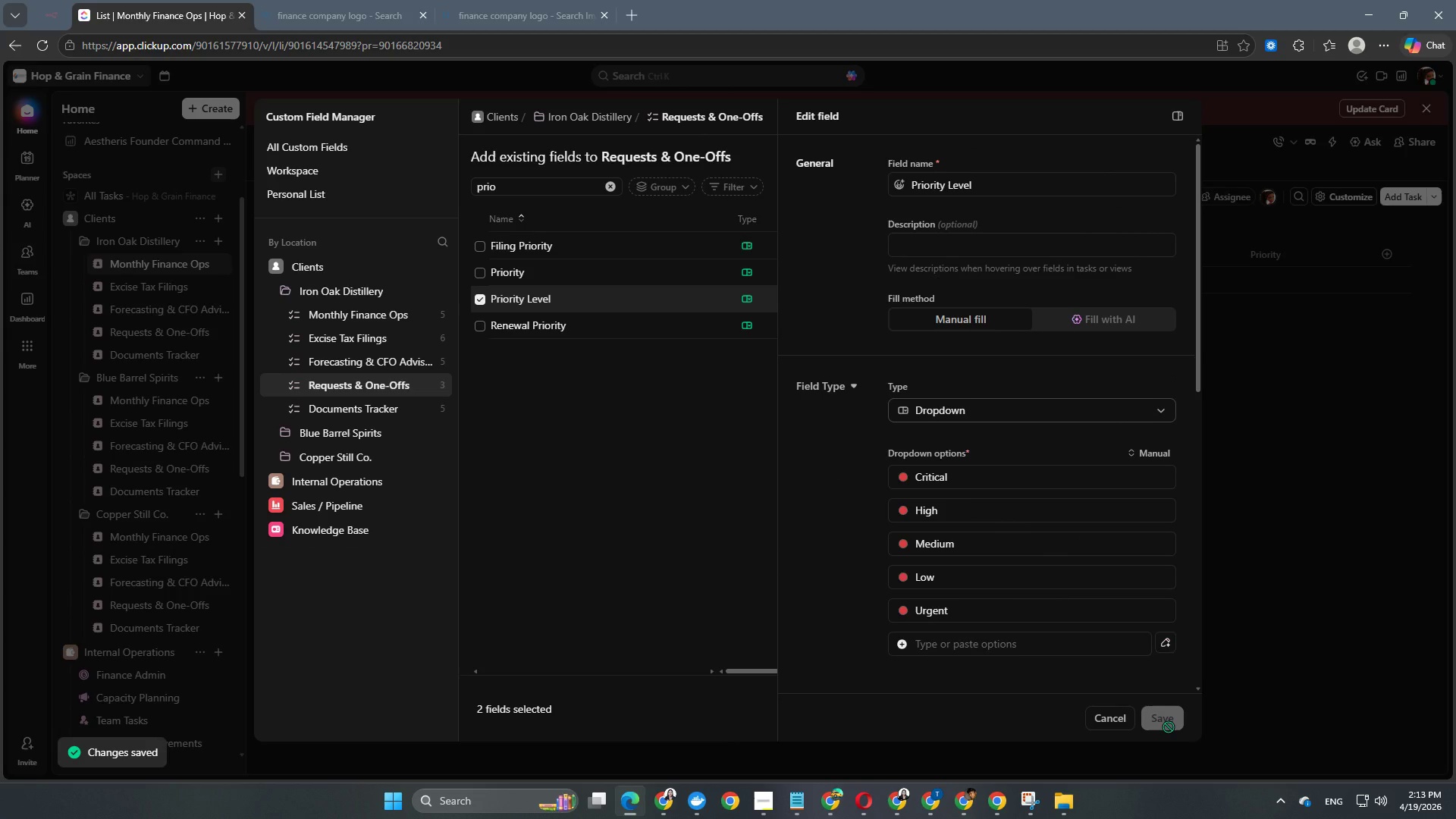 
left_click([651, 492])
 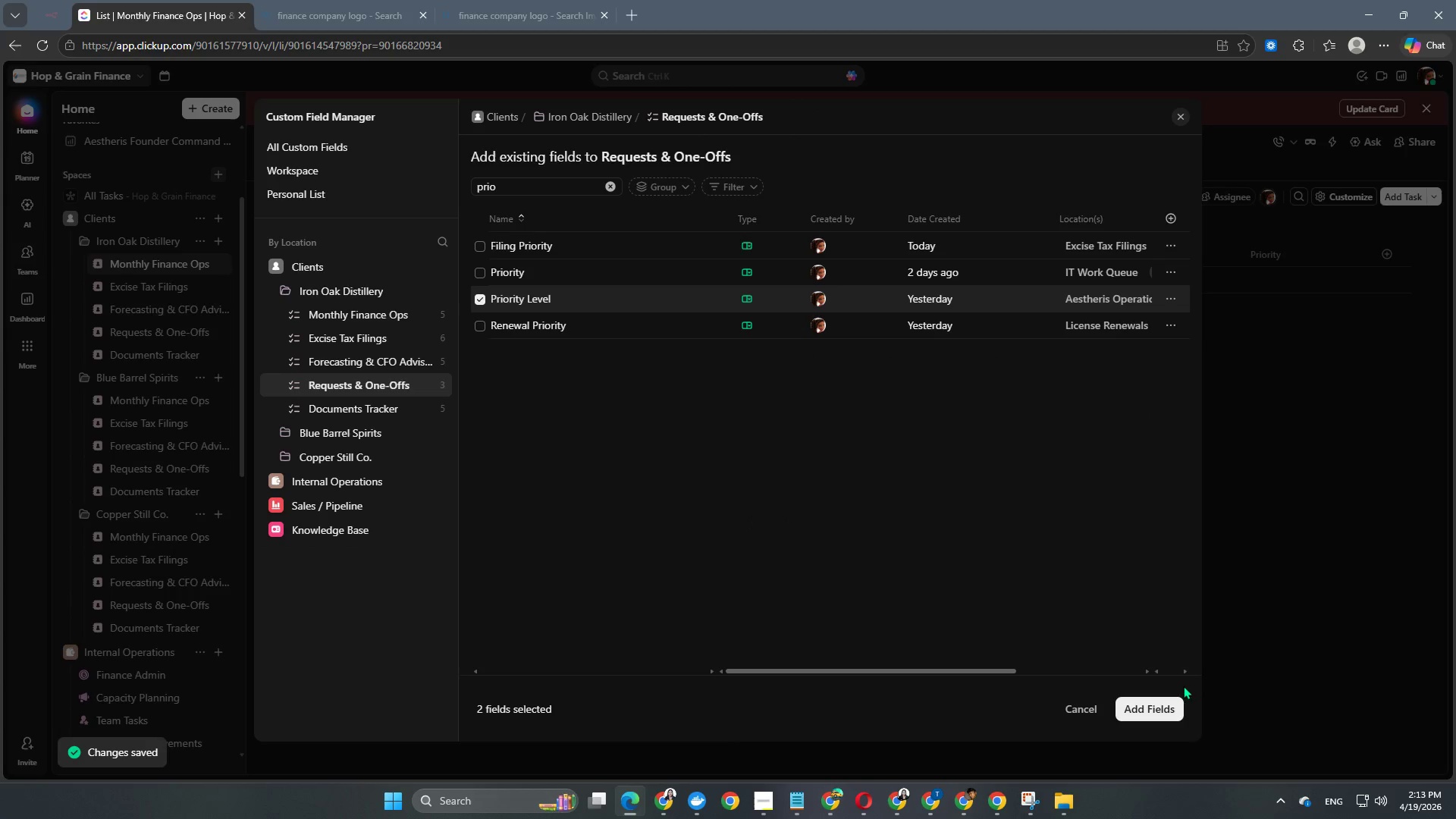 
left_click([1155, 704])
 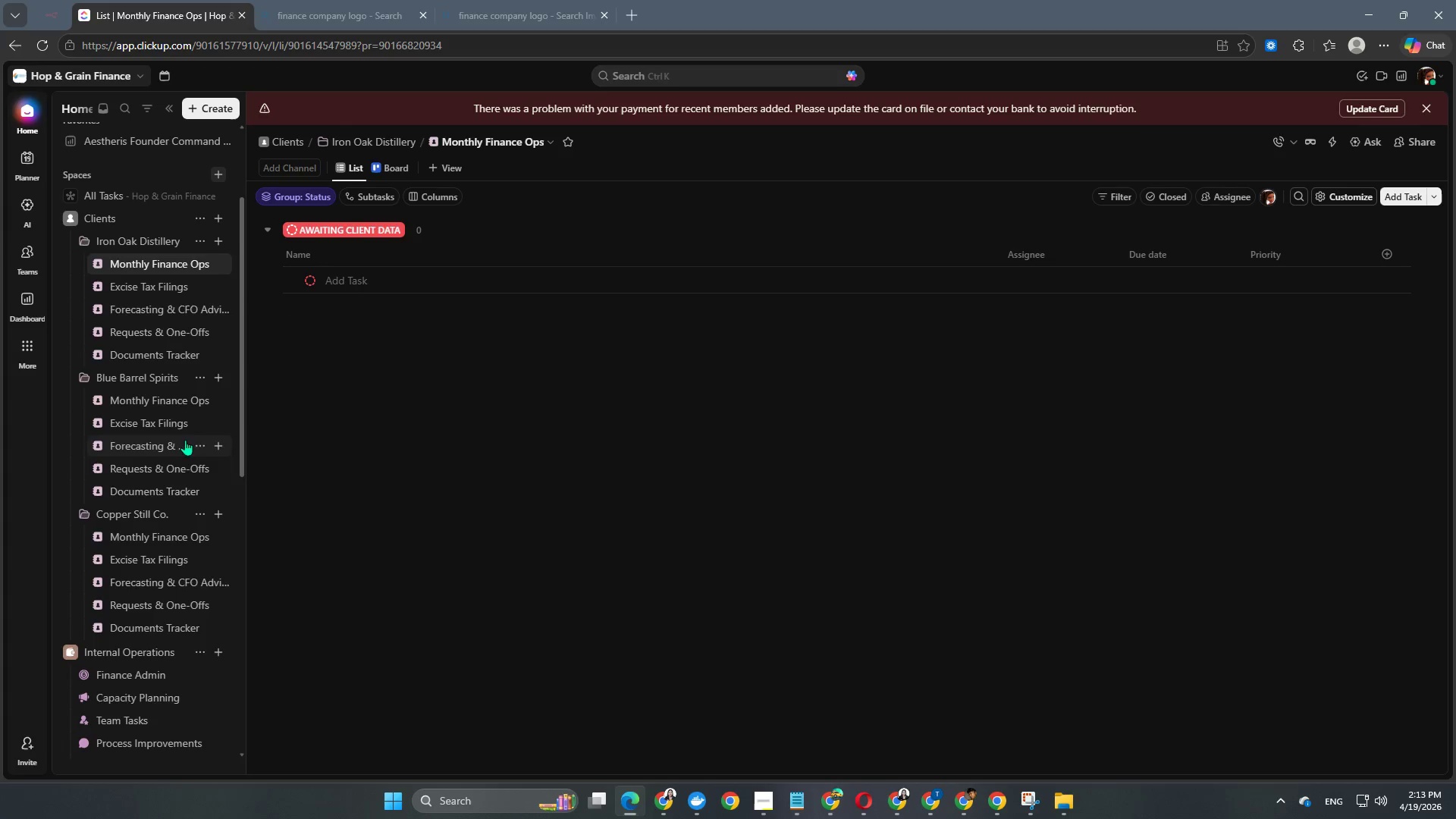 
mouse_move([179, 344])
 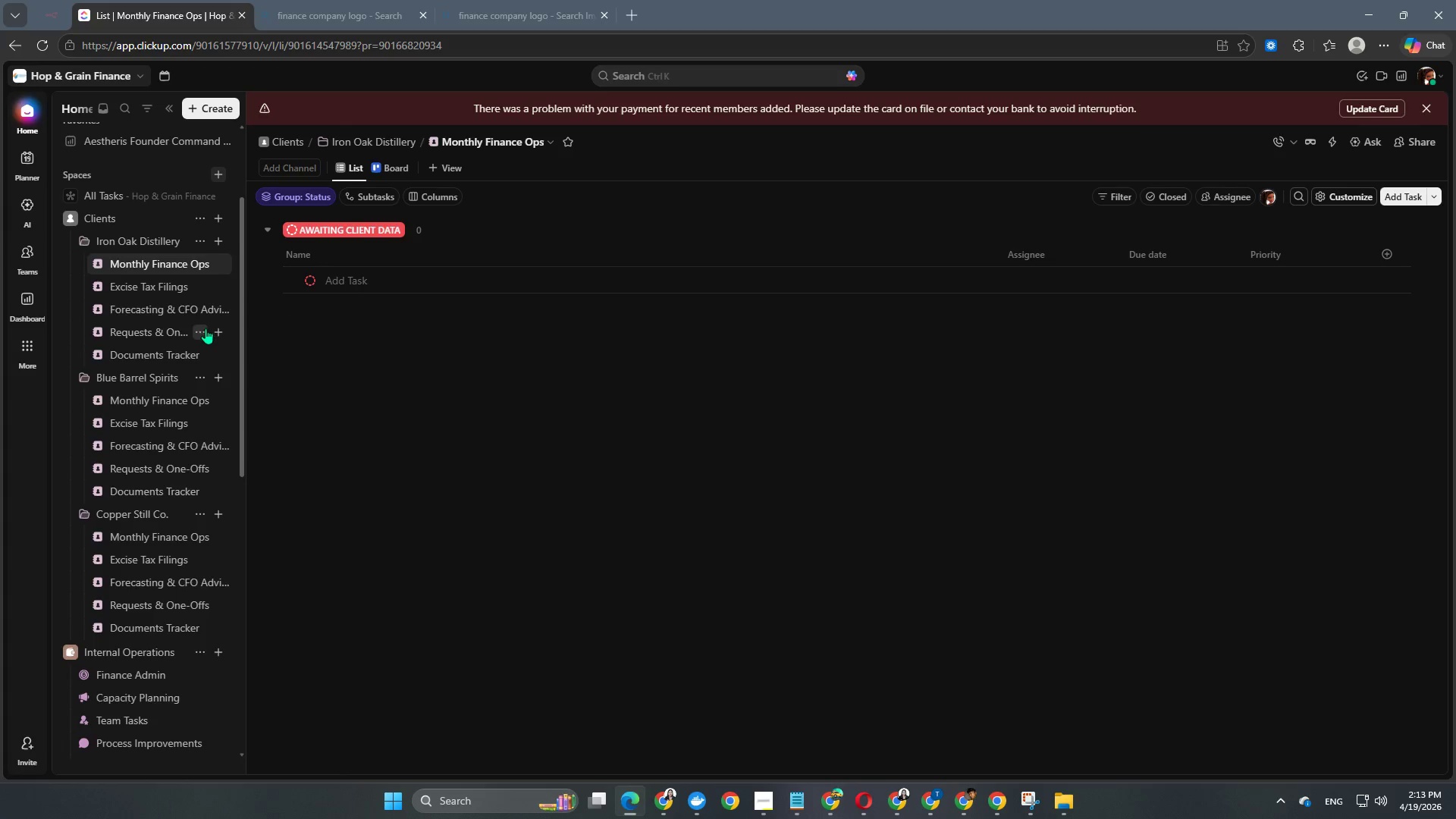 
left_click([206, 329])
 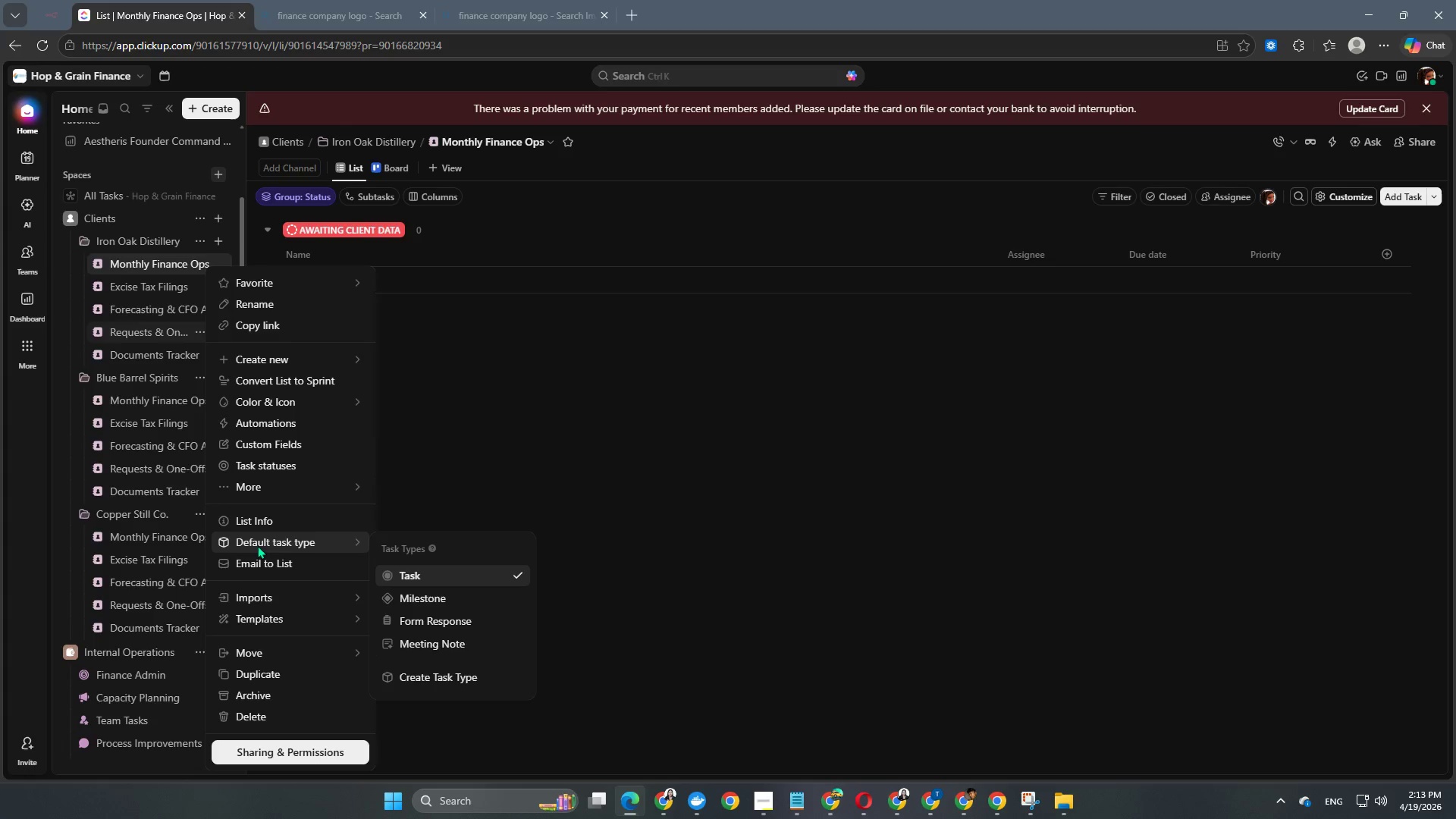 
left_click([275, 441])
 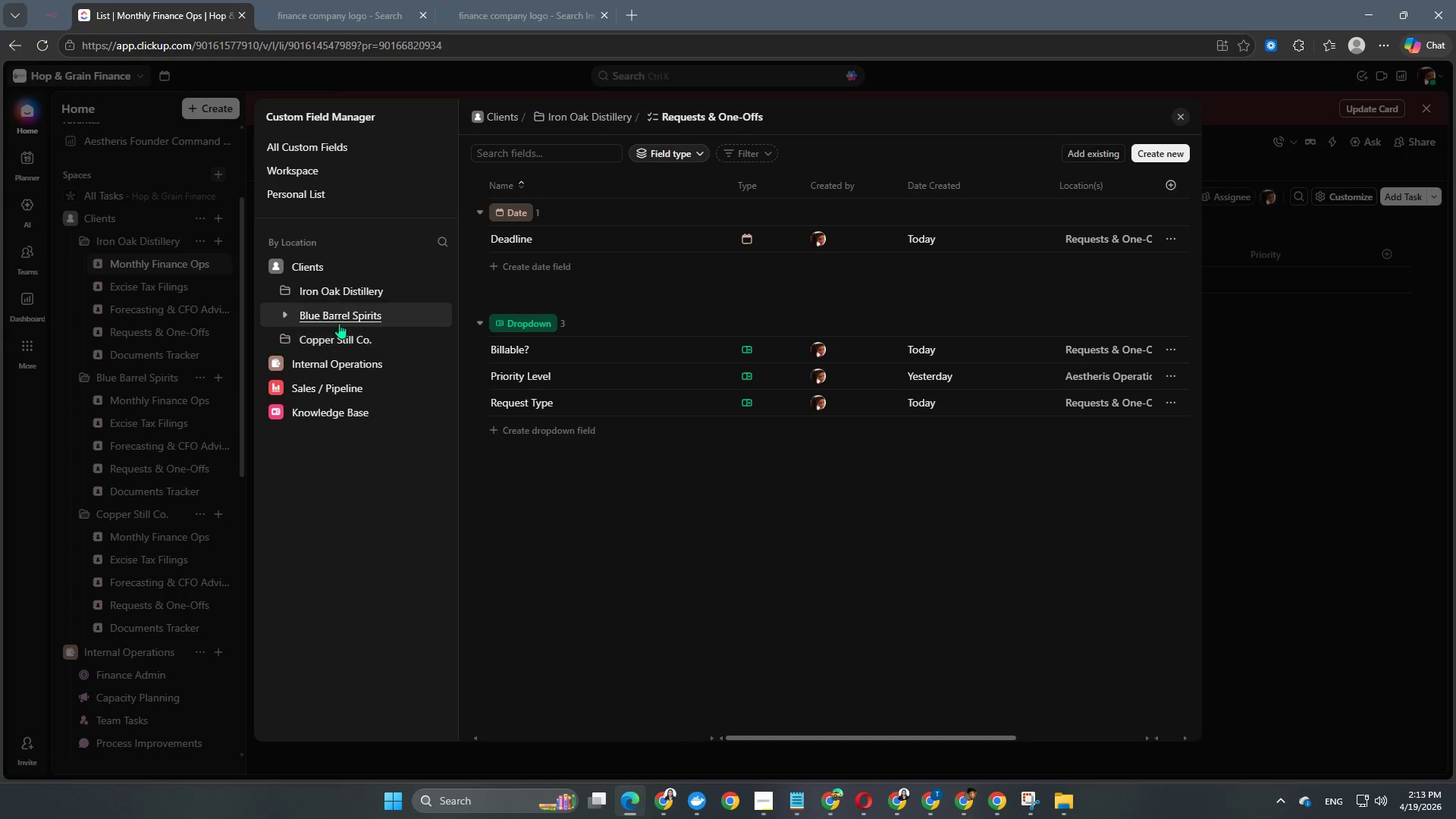 
left_click([285, 291])
 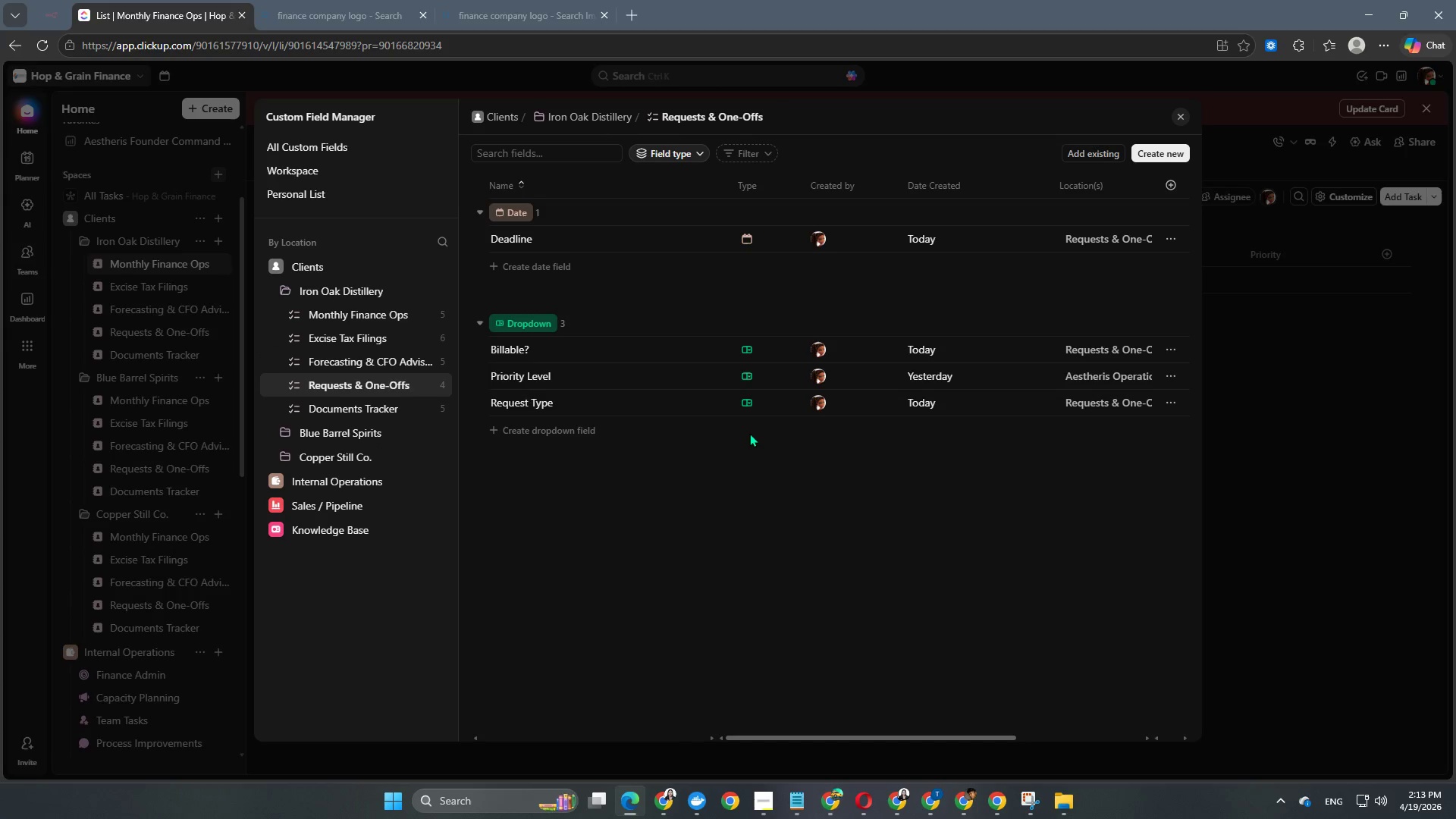 
scroll: coordinate [750, 433], scroll_direction: down, amount: 1.0
 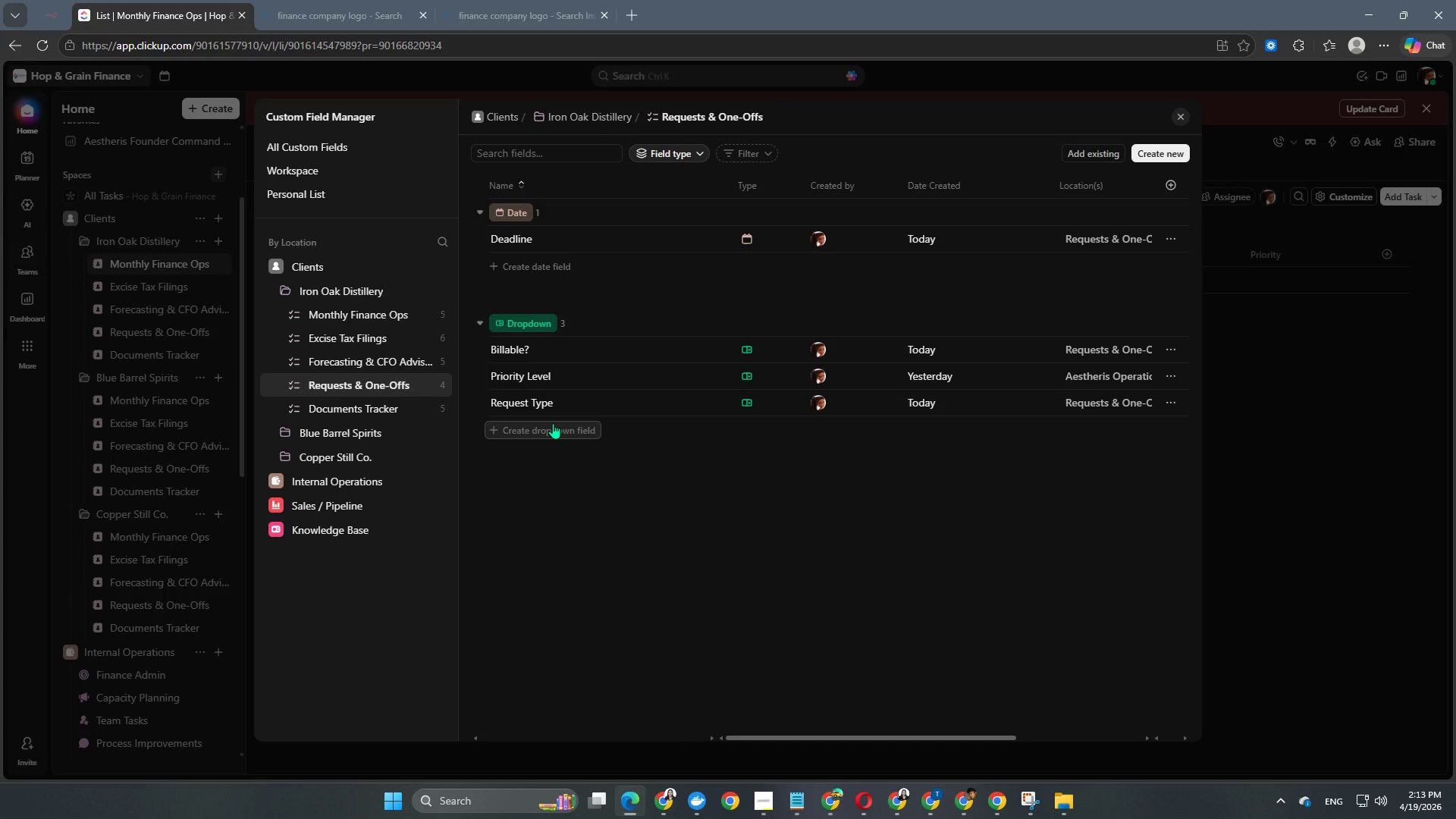 
left_click([553, 423])
 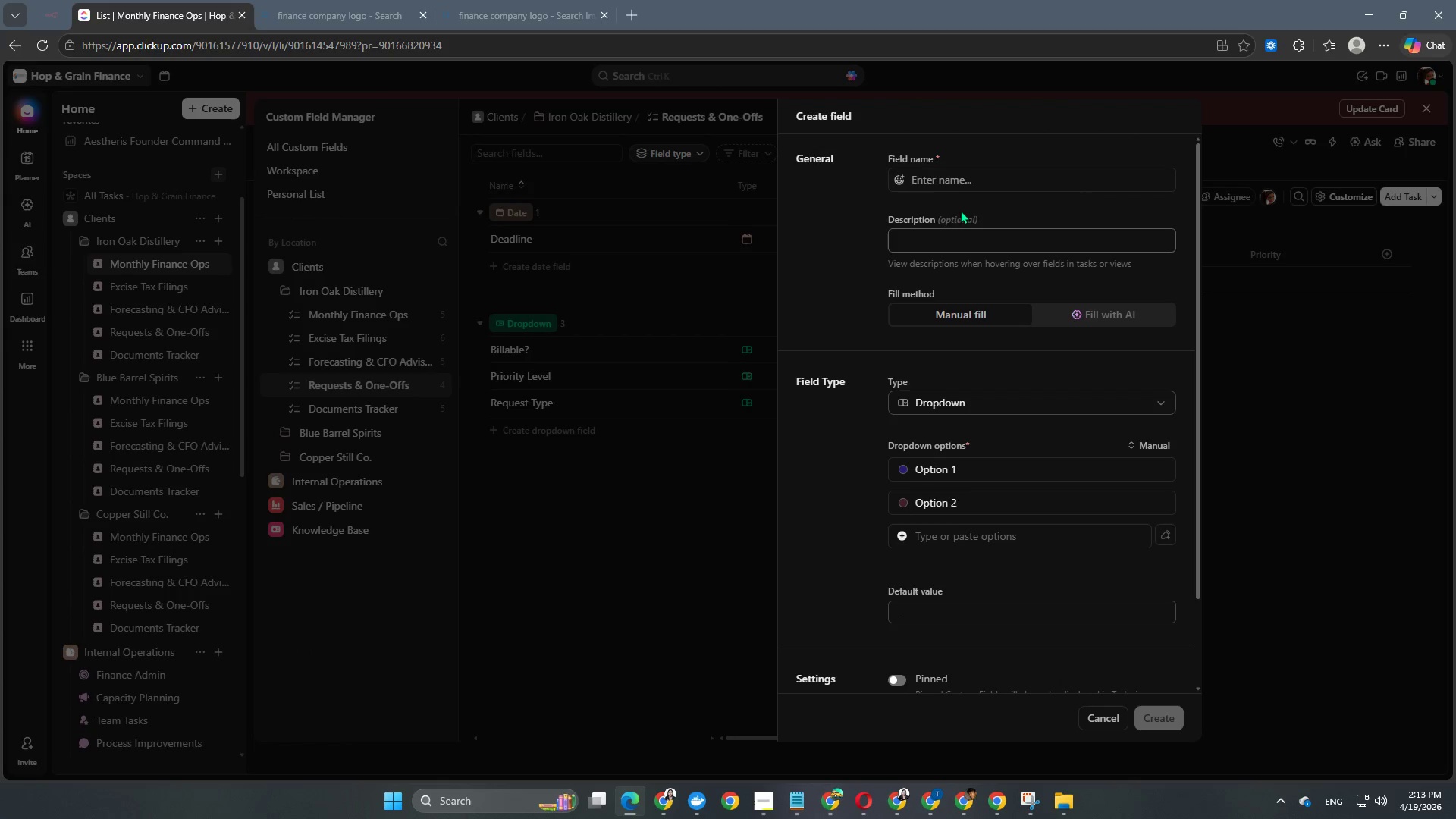 
left_click([975, 174])
 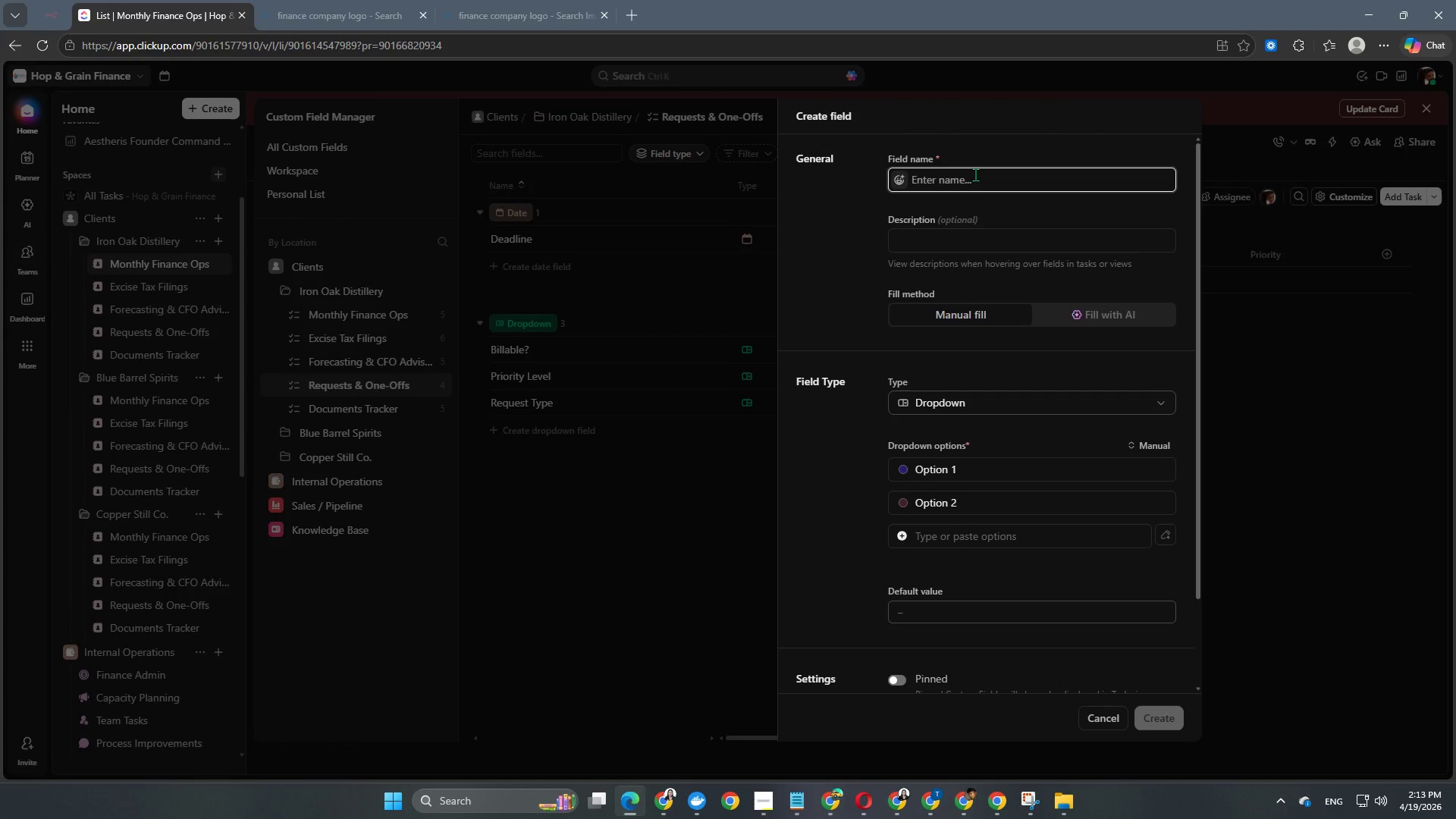 
type(Requested By: )
 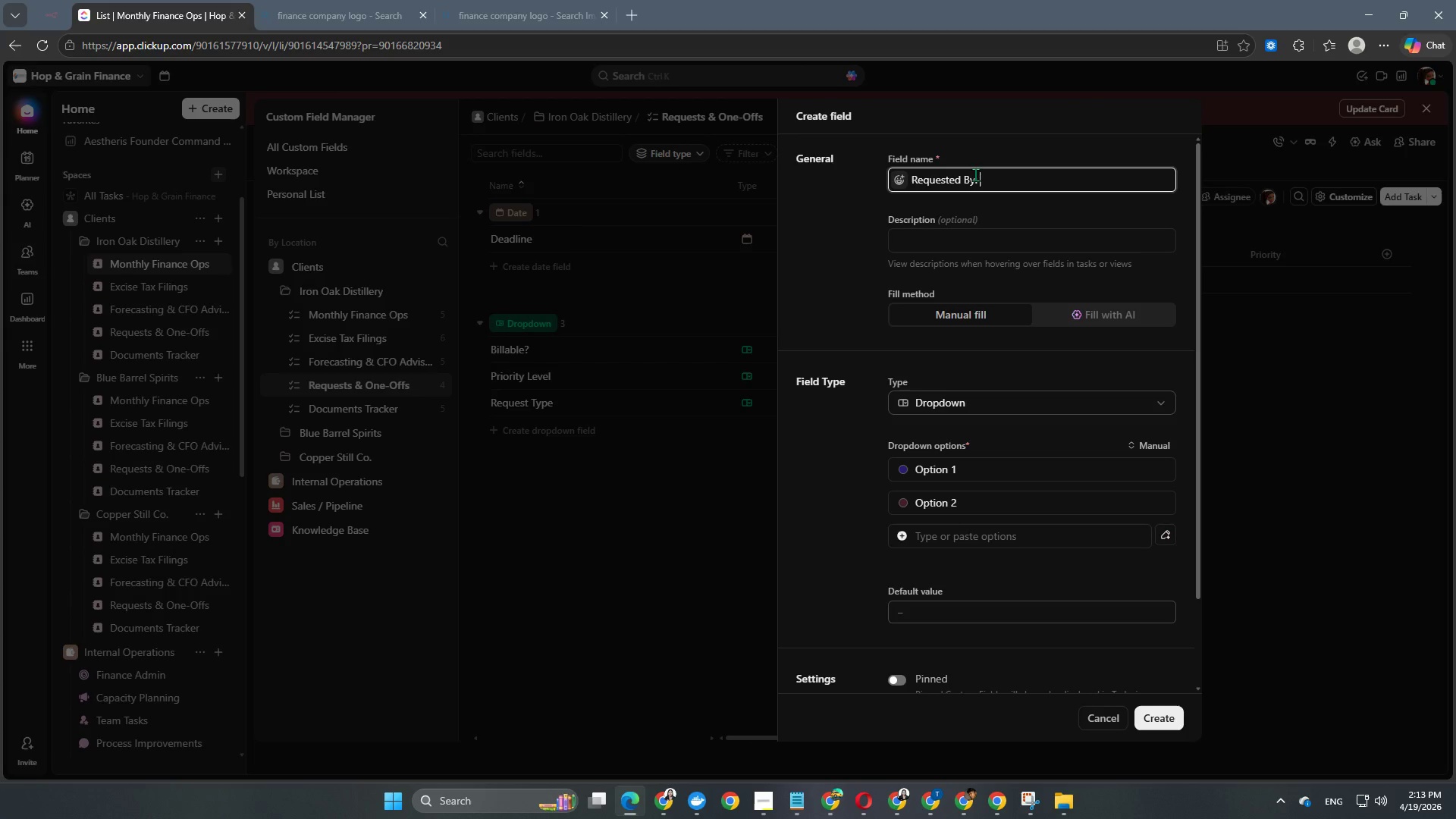 
scroll: coordinate [991, 312], scroll_direction: down, amount: 3.0
 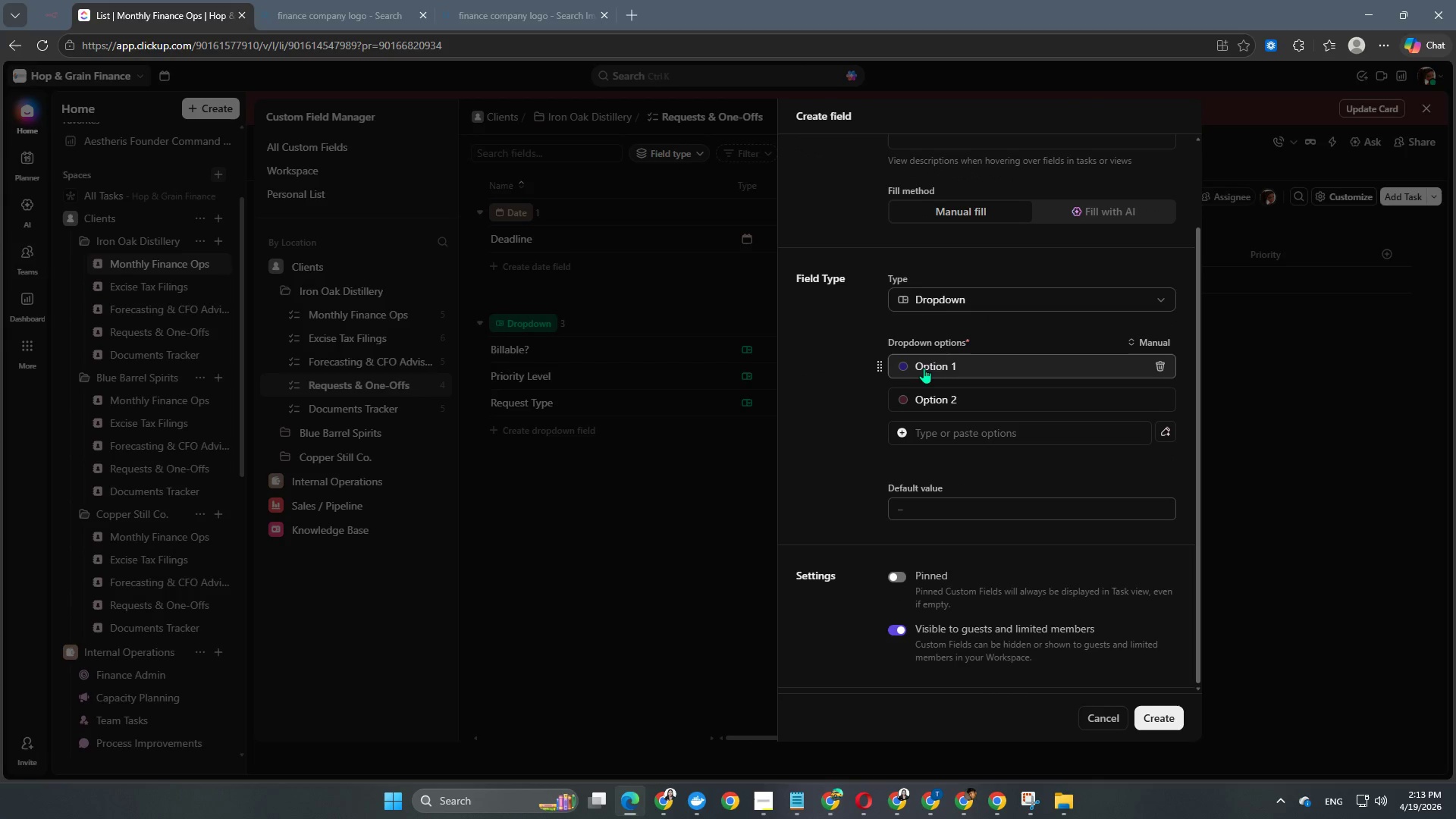 
left_click([924, 368])
 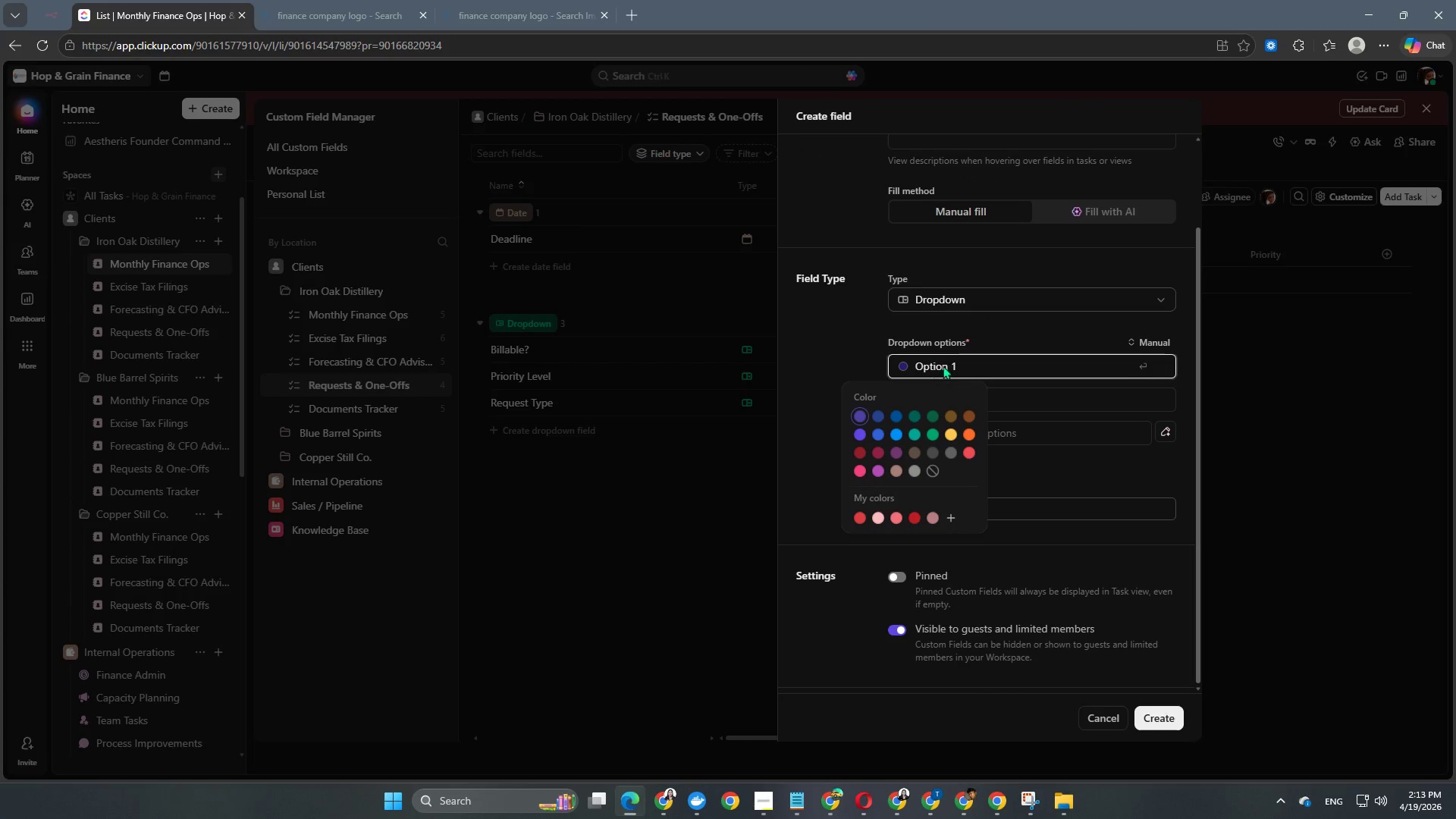 
left_click([947, 362])
 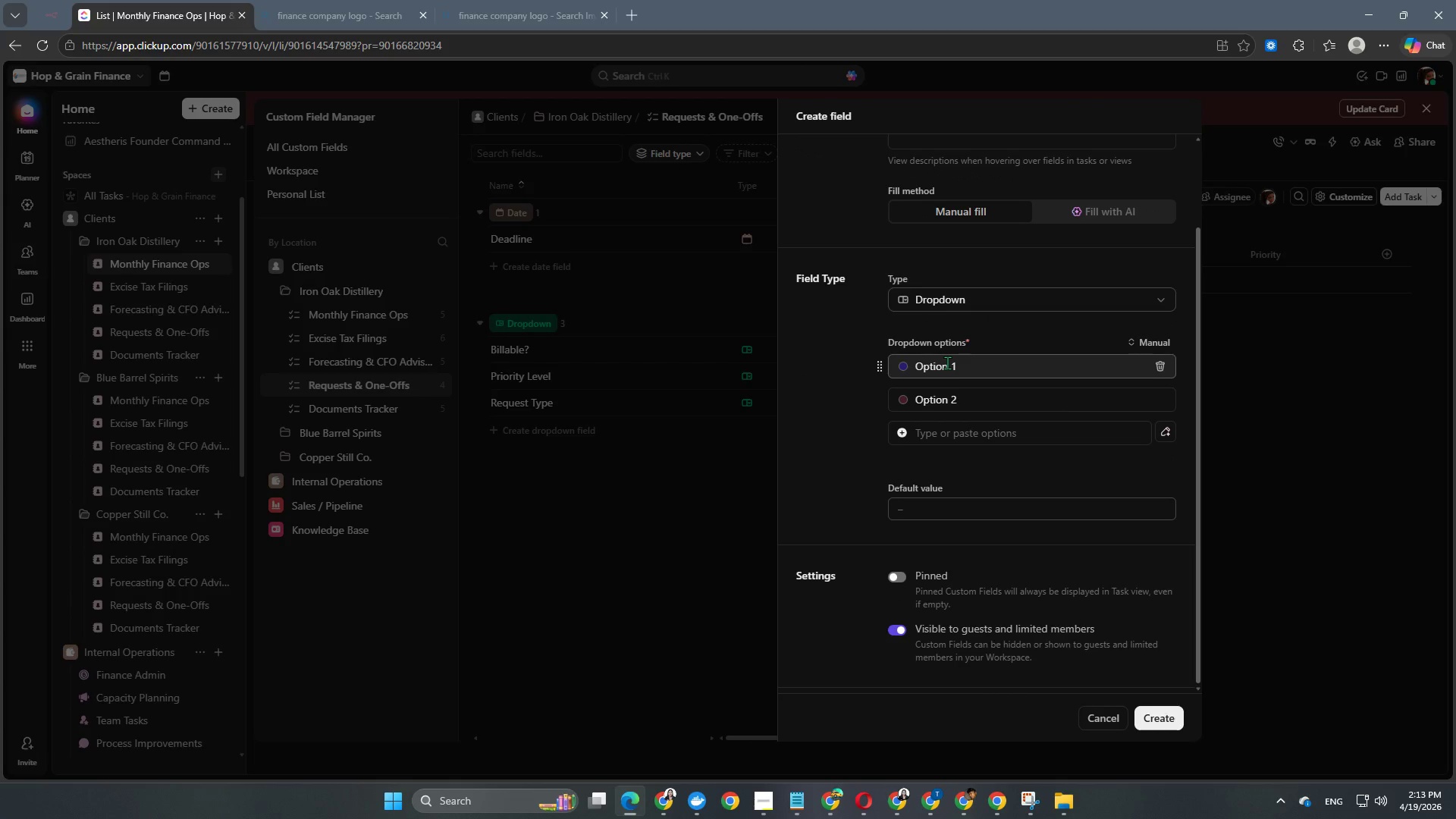 
left_click([947, 362])
 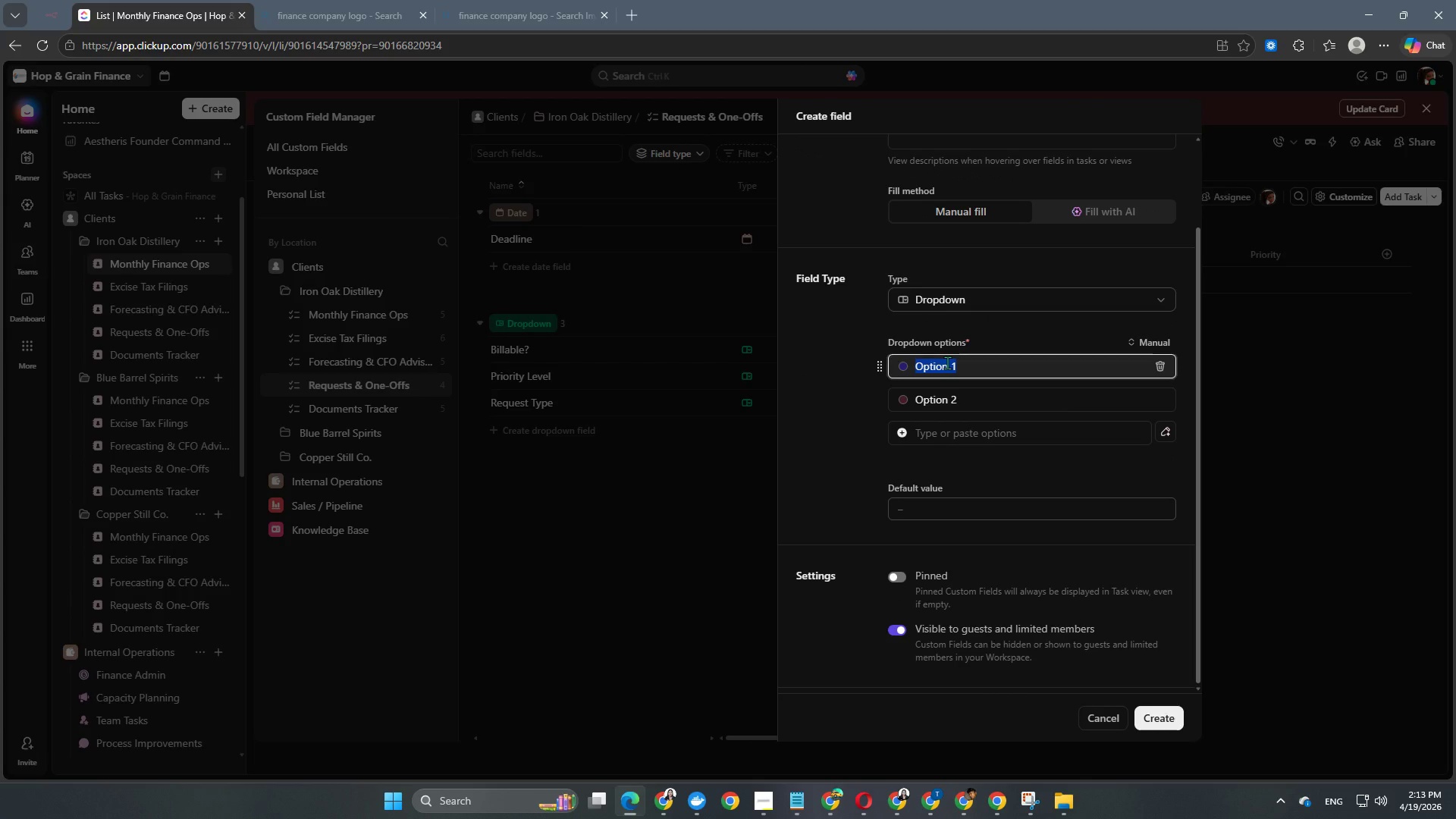 
type(Founder/Owner)
 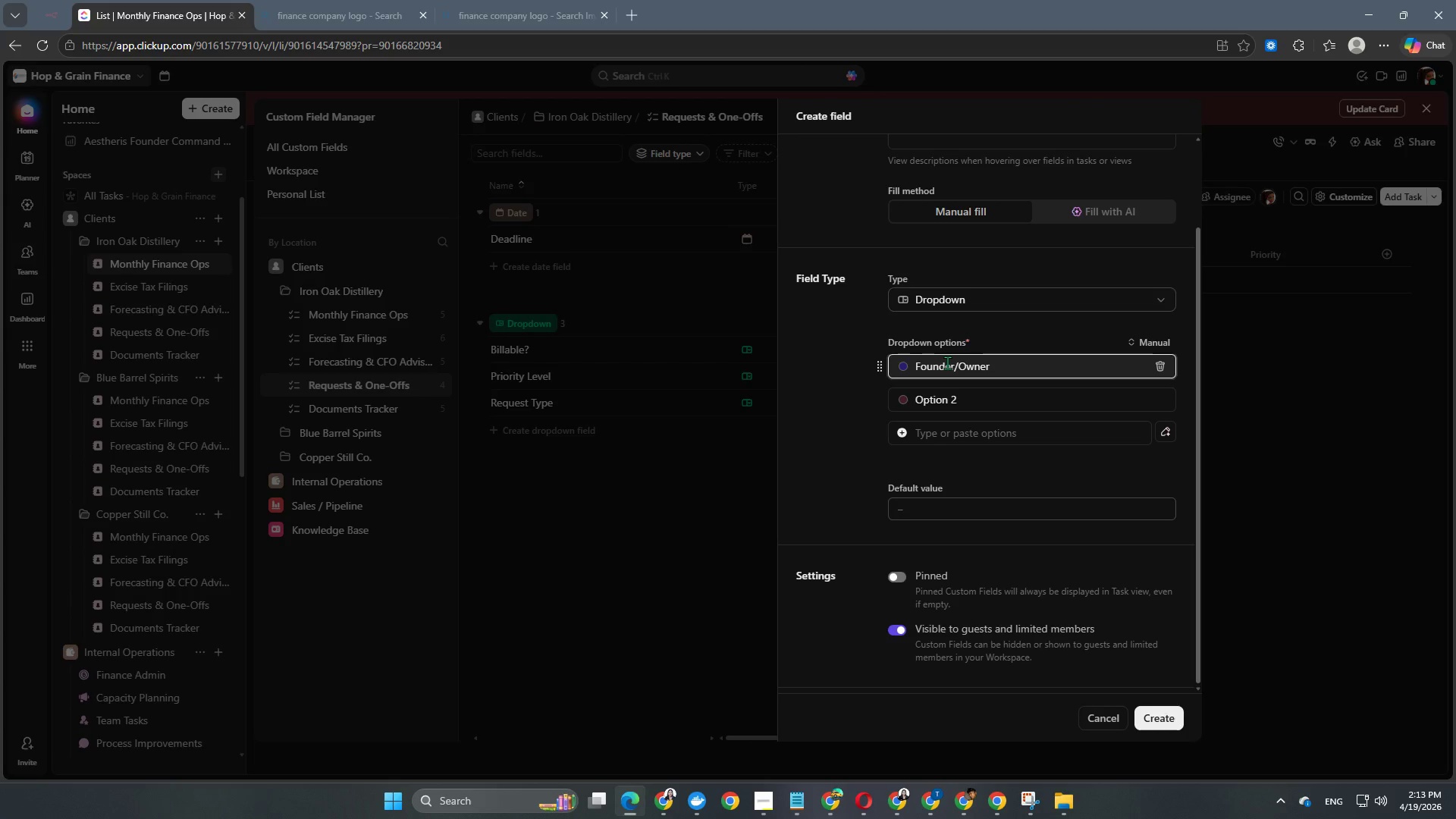 
left_click([951, 400])
 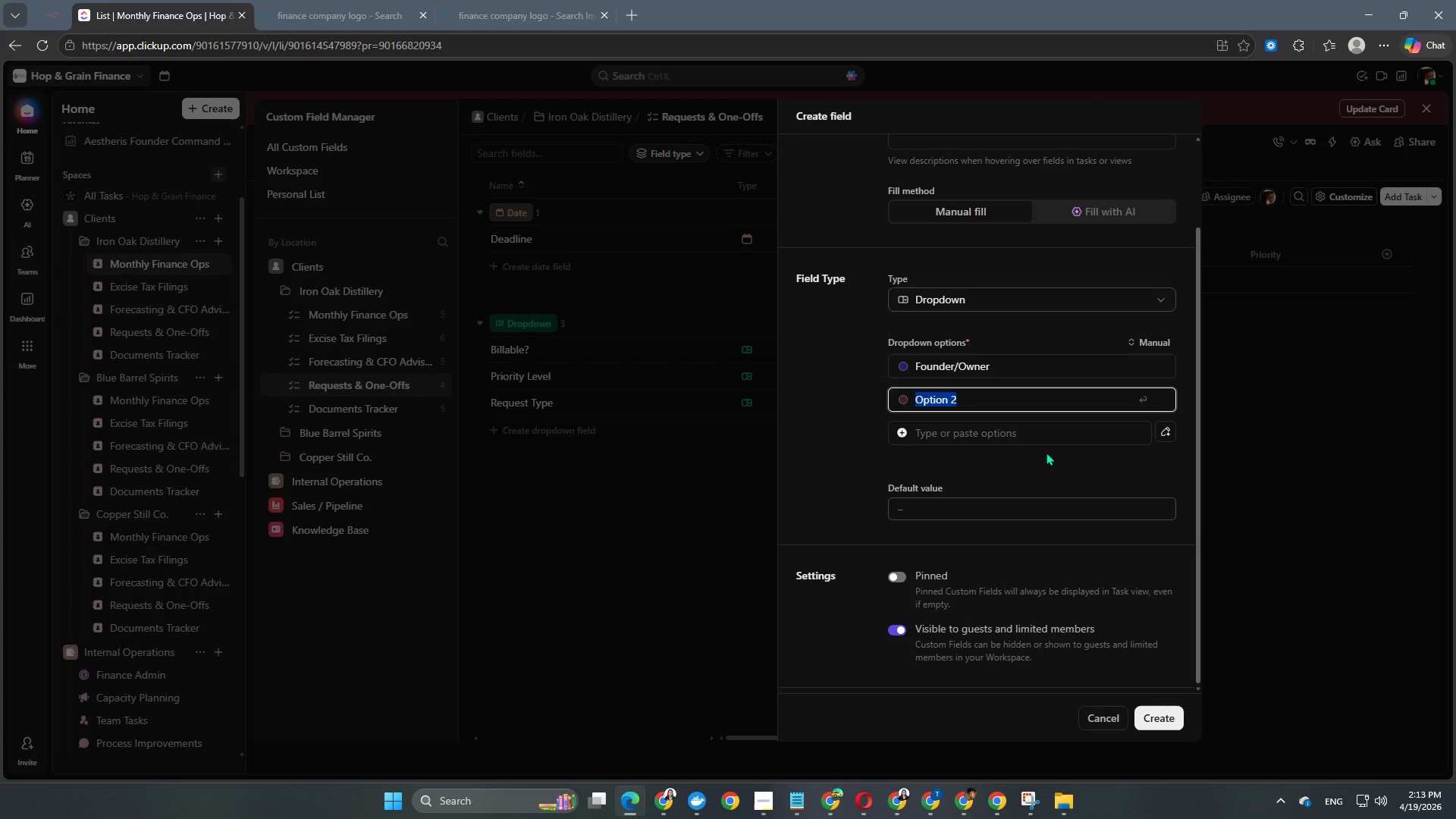 
type(COO/Operations)
 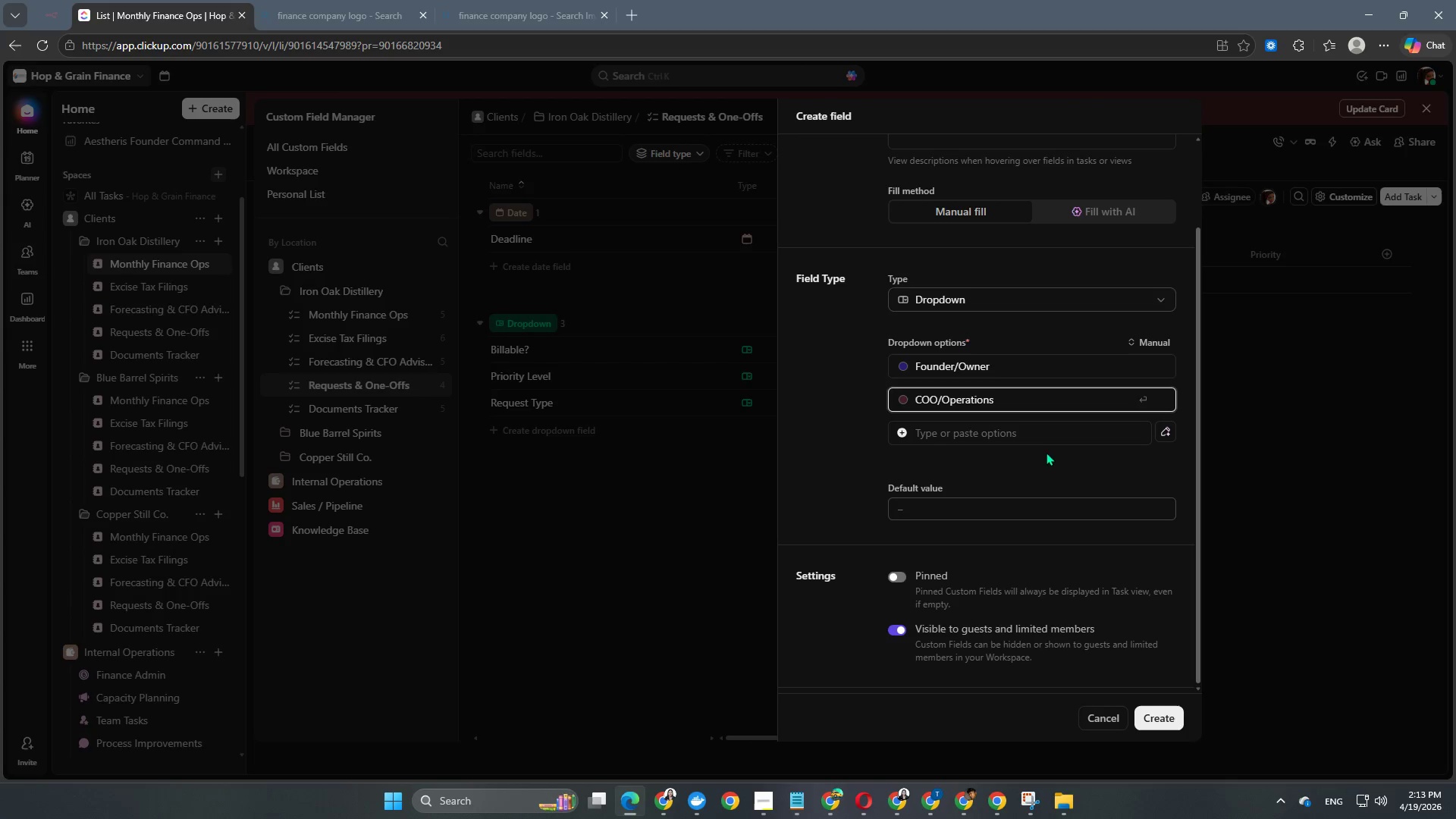 
left_click([977, 429])
 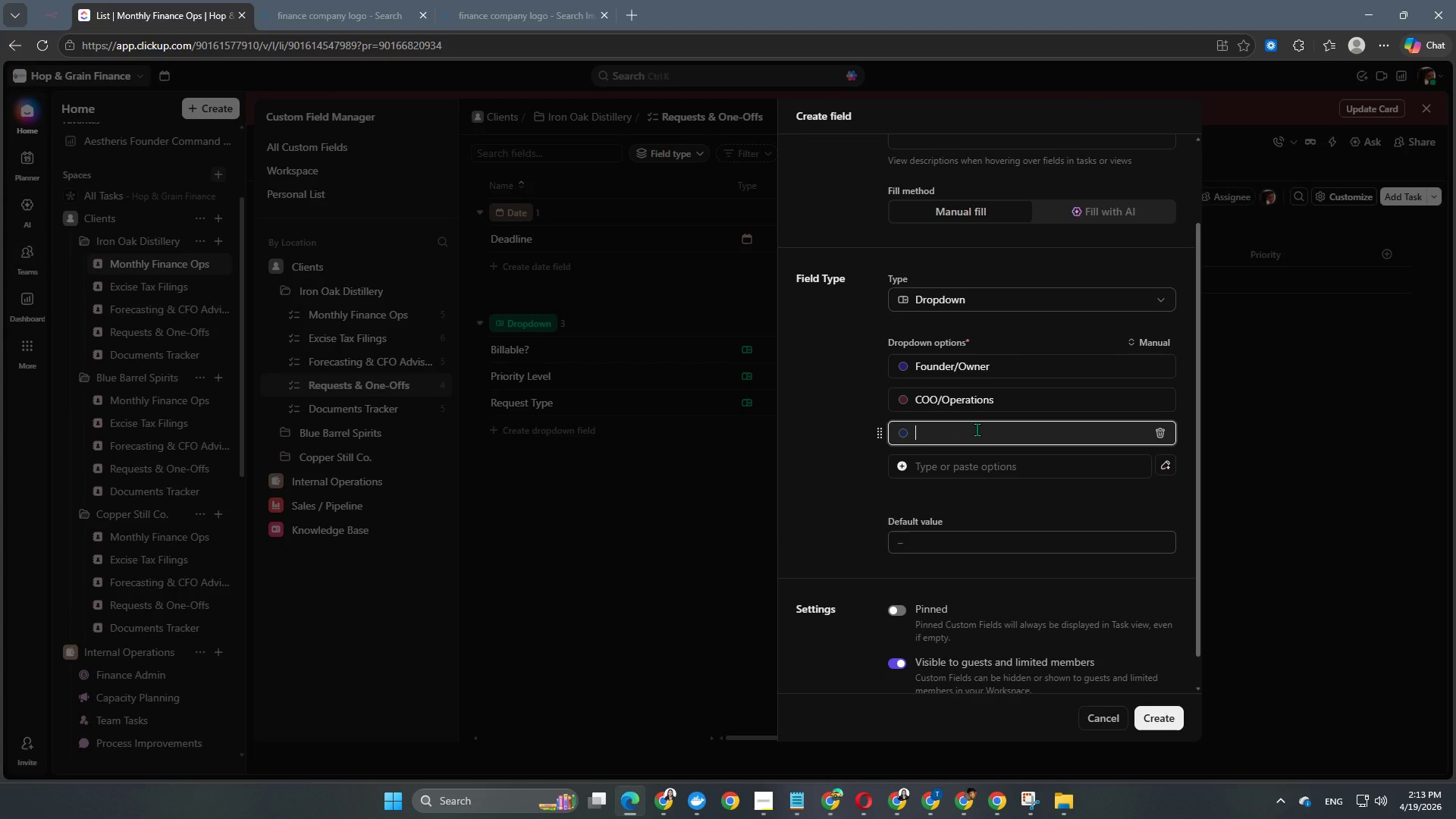 
type(FinNXW)
key(Backspace)
key(Backspace)
key(Backspace)
type(ance Contact)
 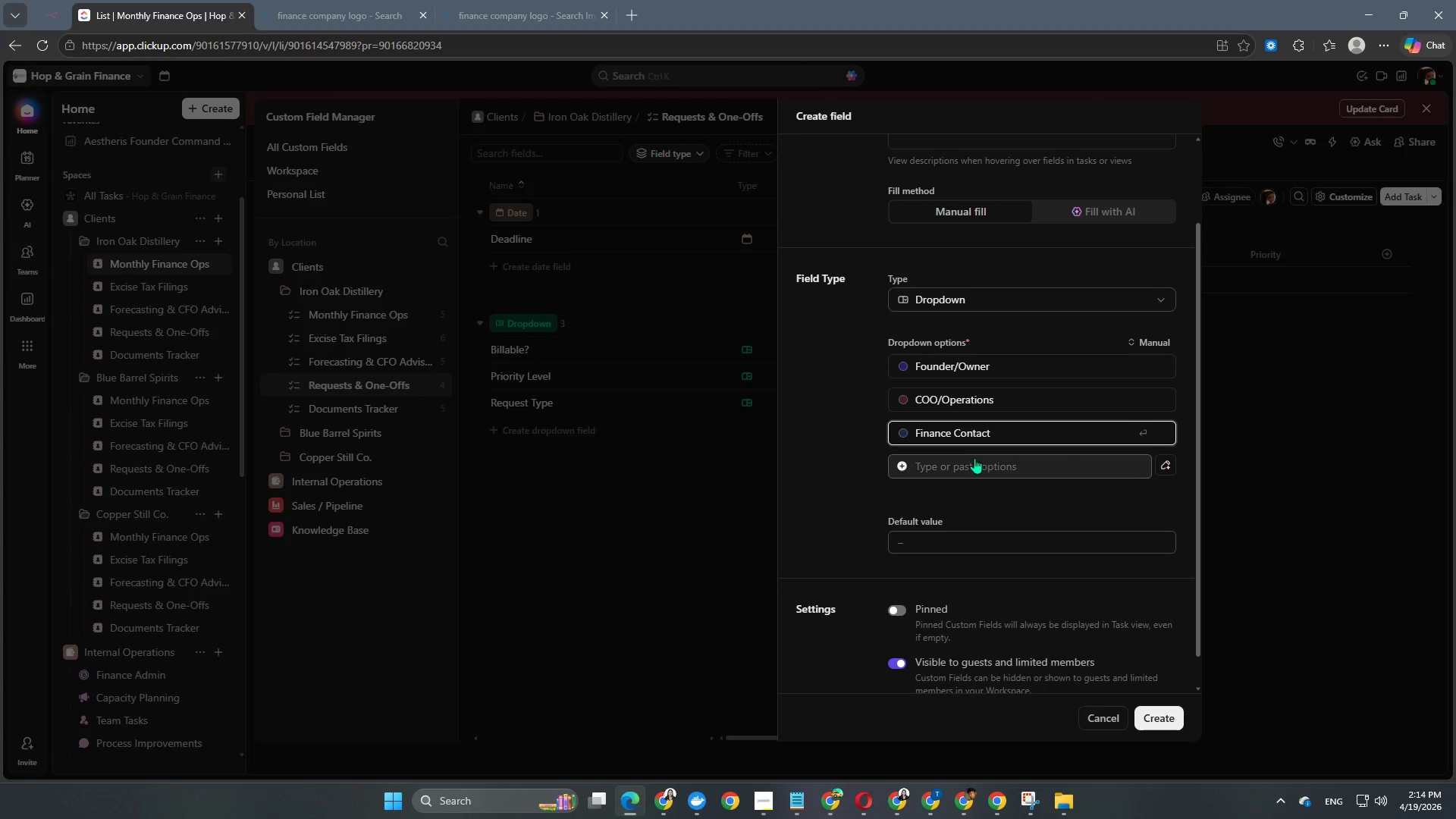 
left_click([974, 459])
 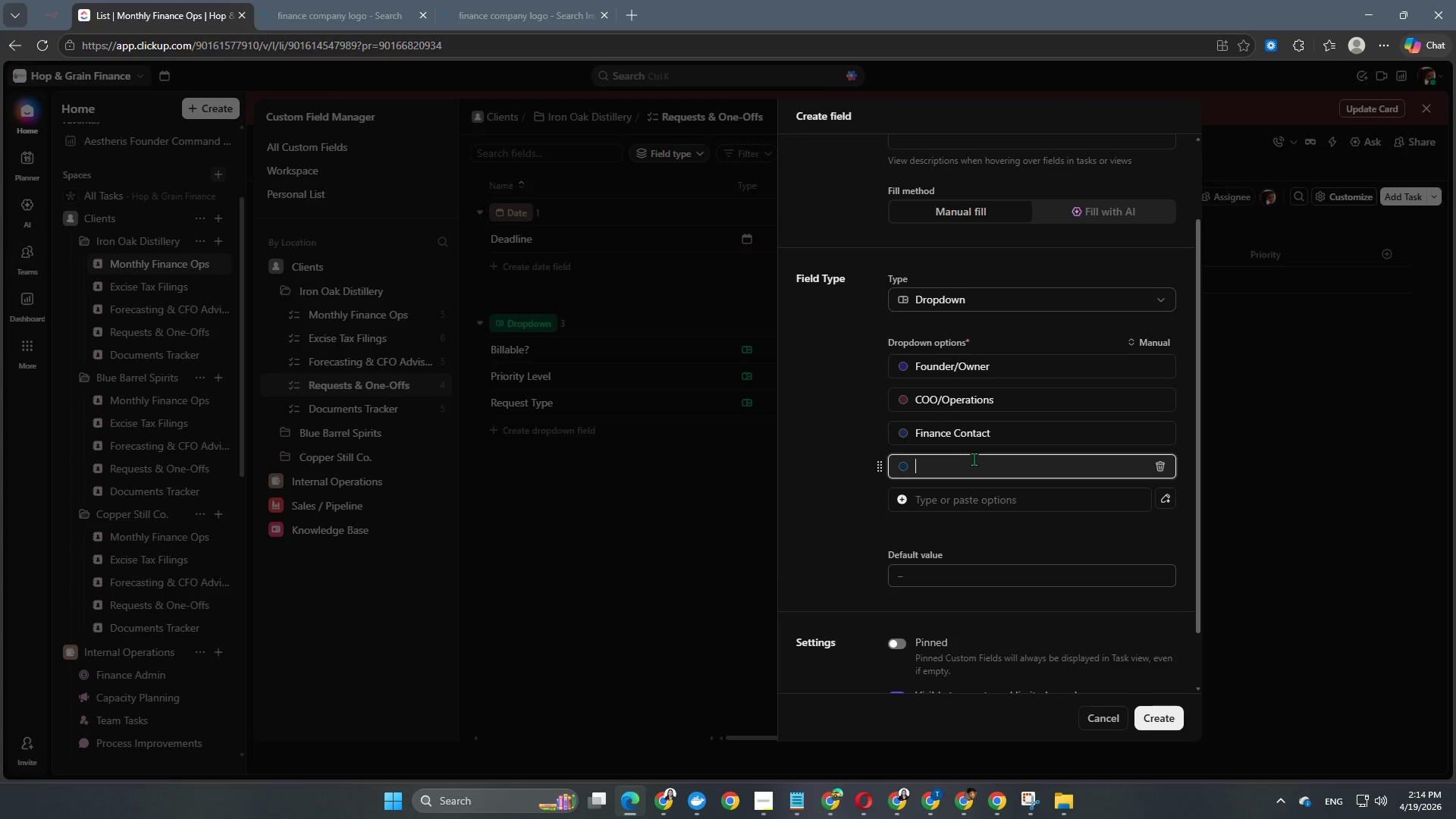 
type(Production Manager)
 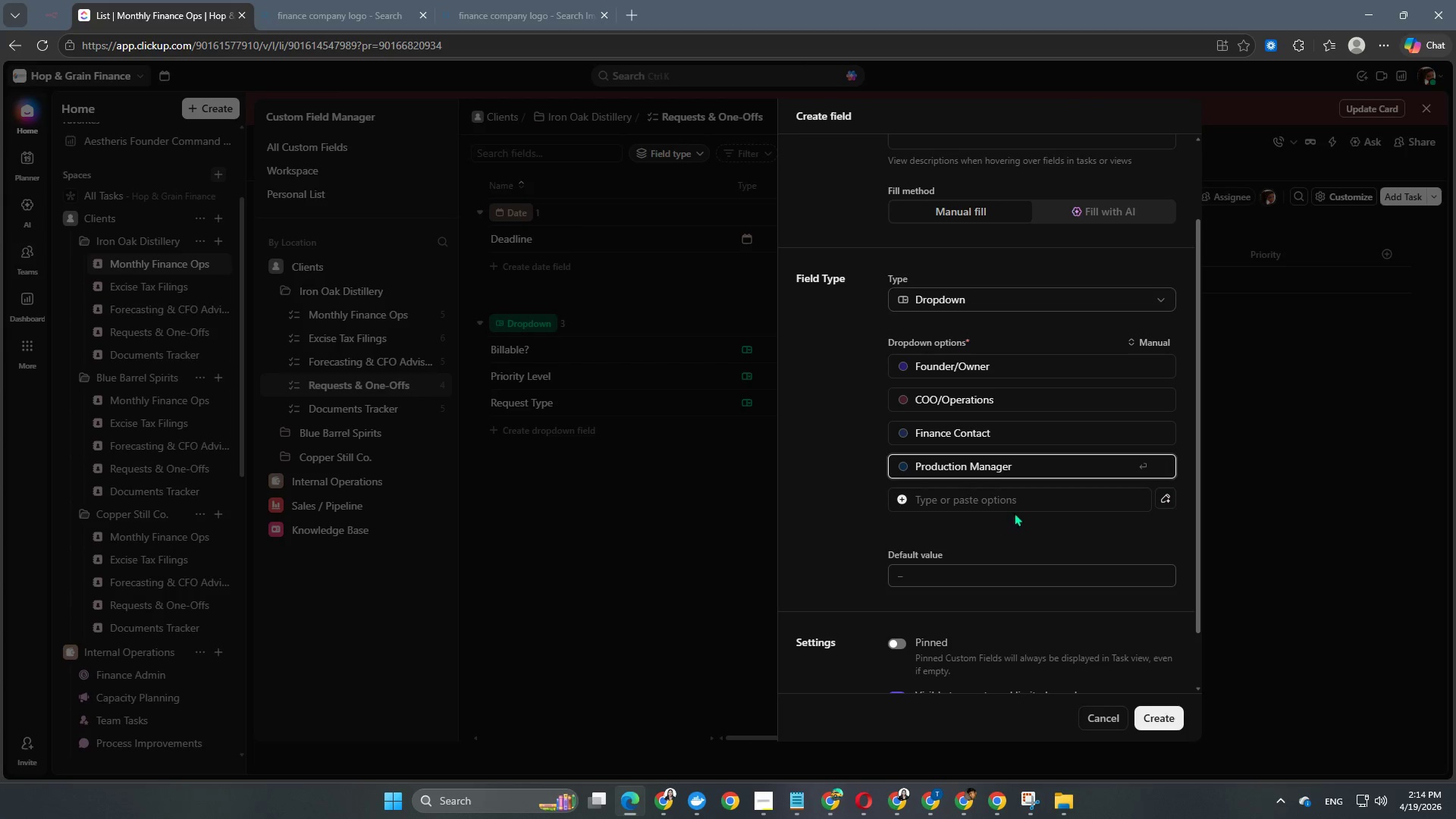 
left_click([1019, 505])
 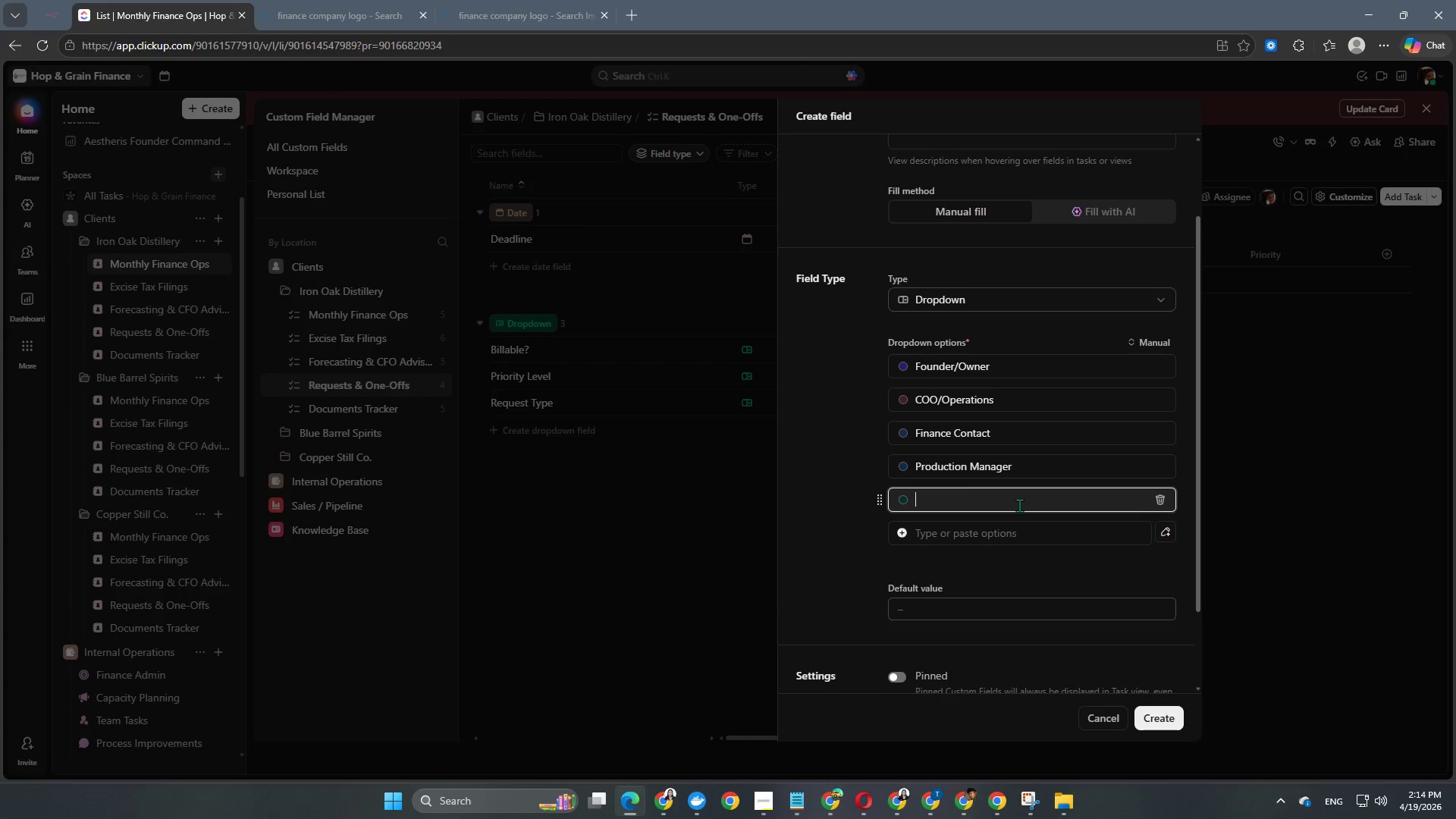 
type(External CPA)
 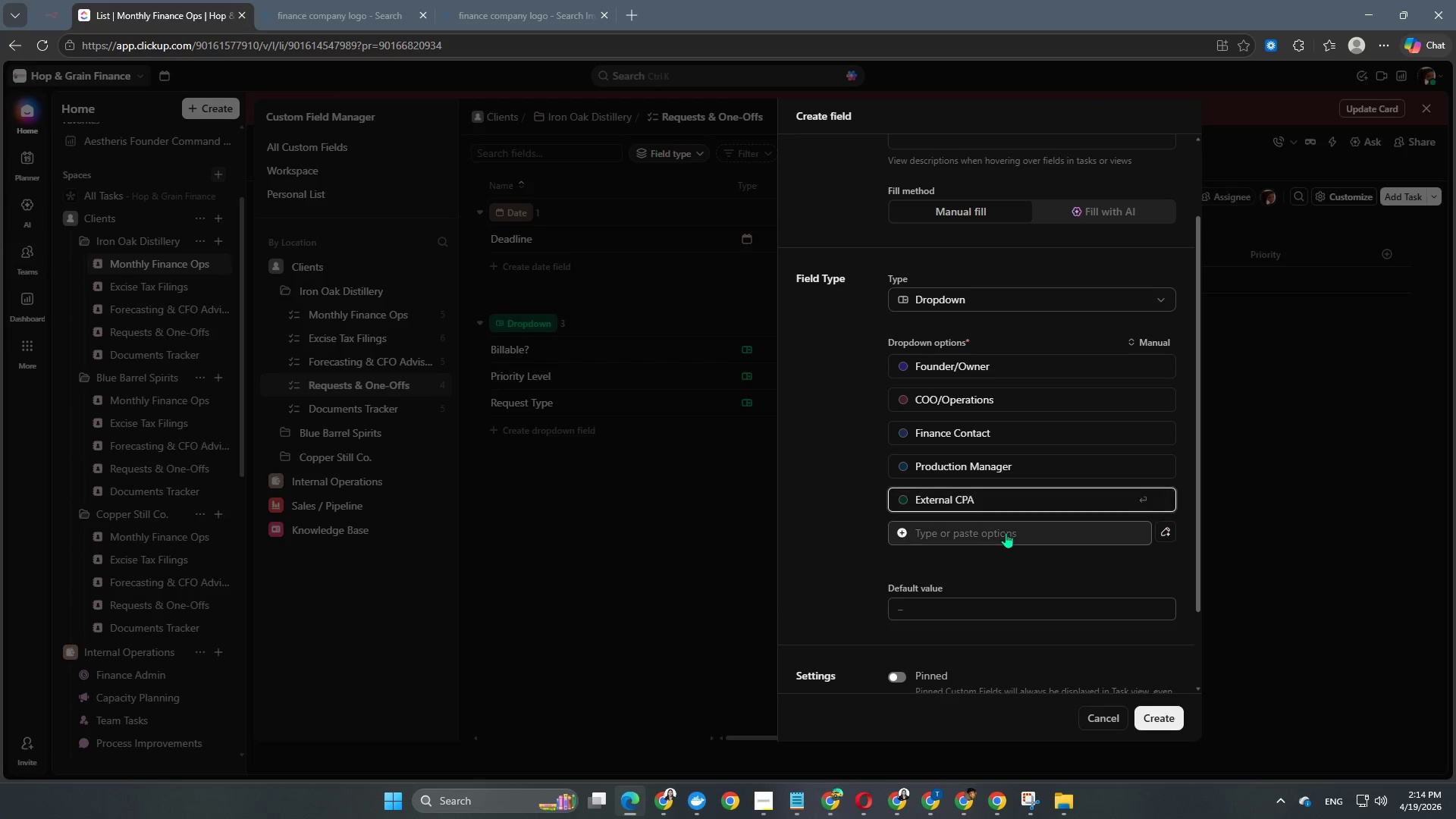 
left_click([995, 531])
 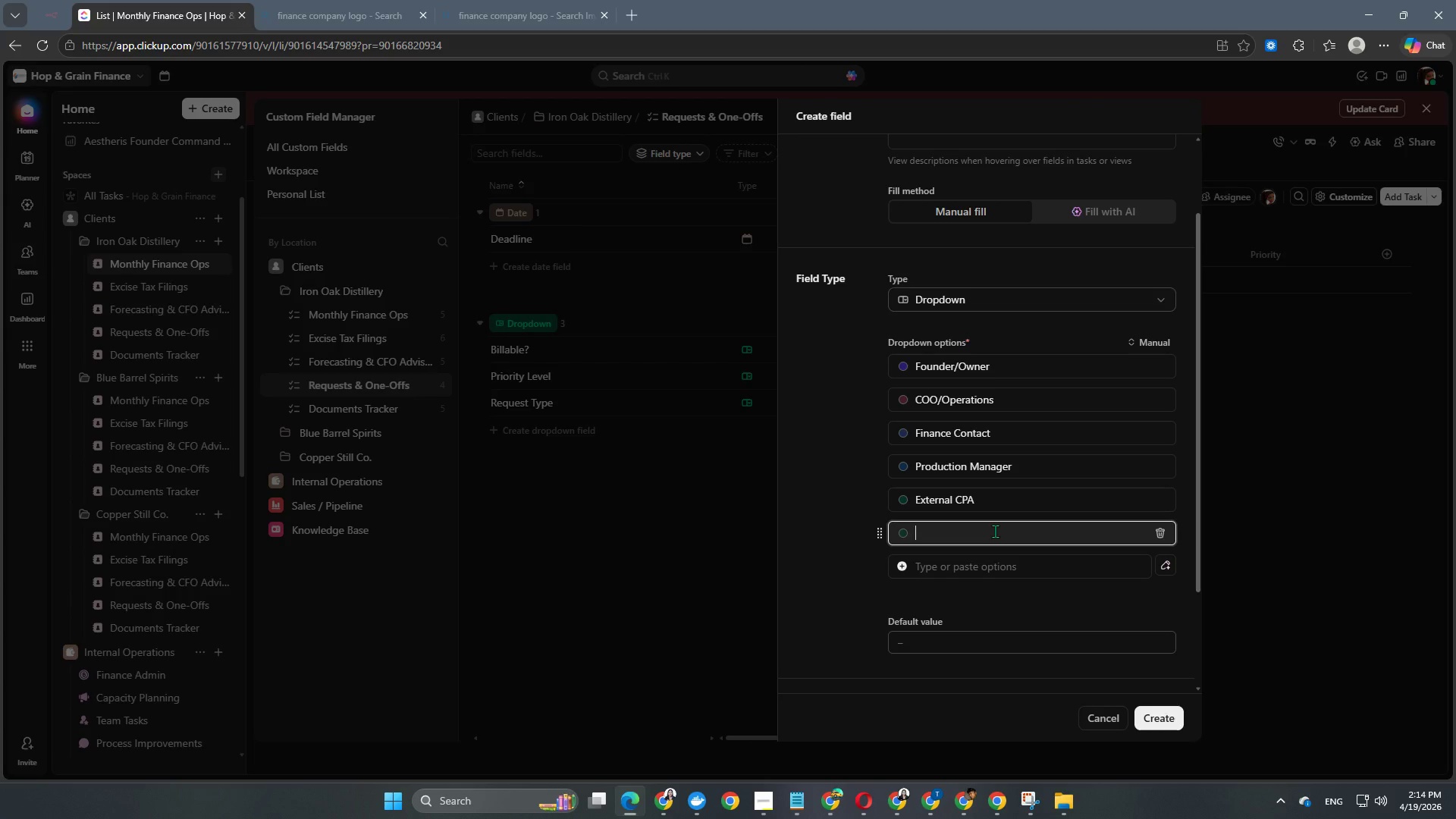 
type(Ine)
key(Backspace)
type(vestor )
 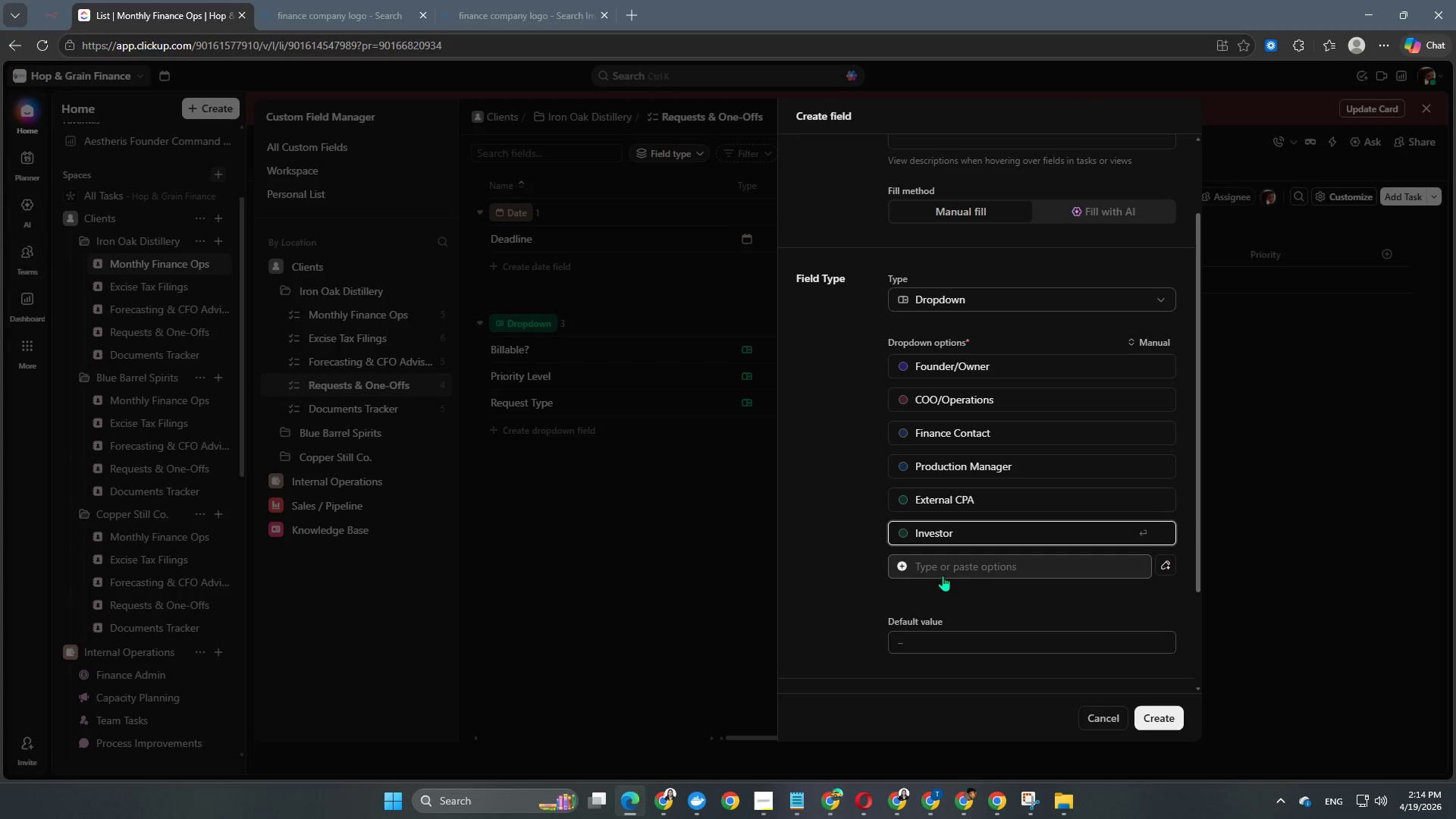 
left_click([949, 570])
 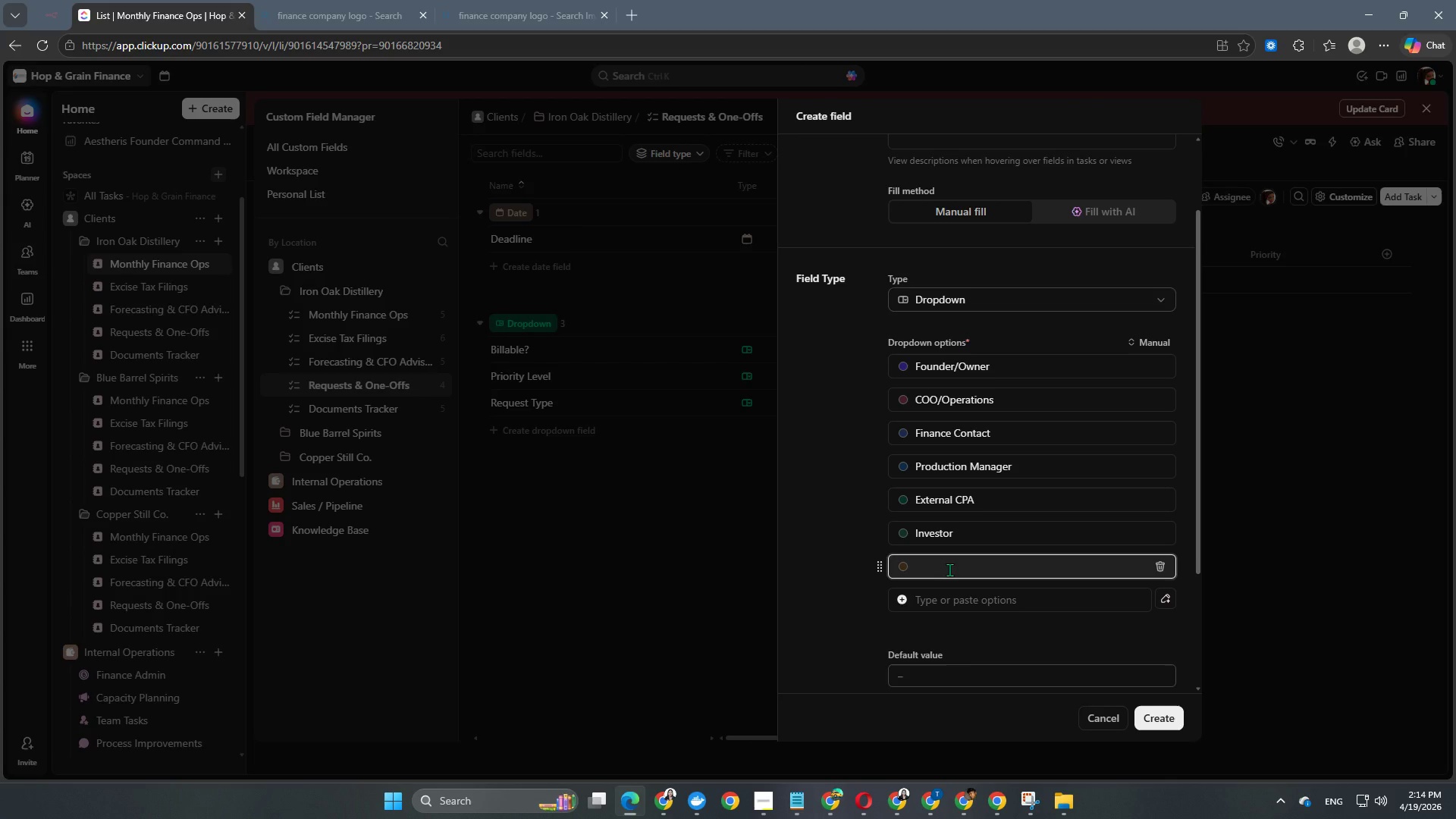 
type(Other)
 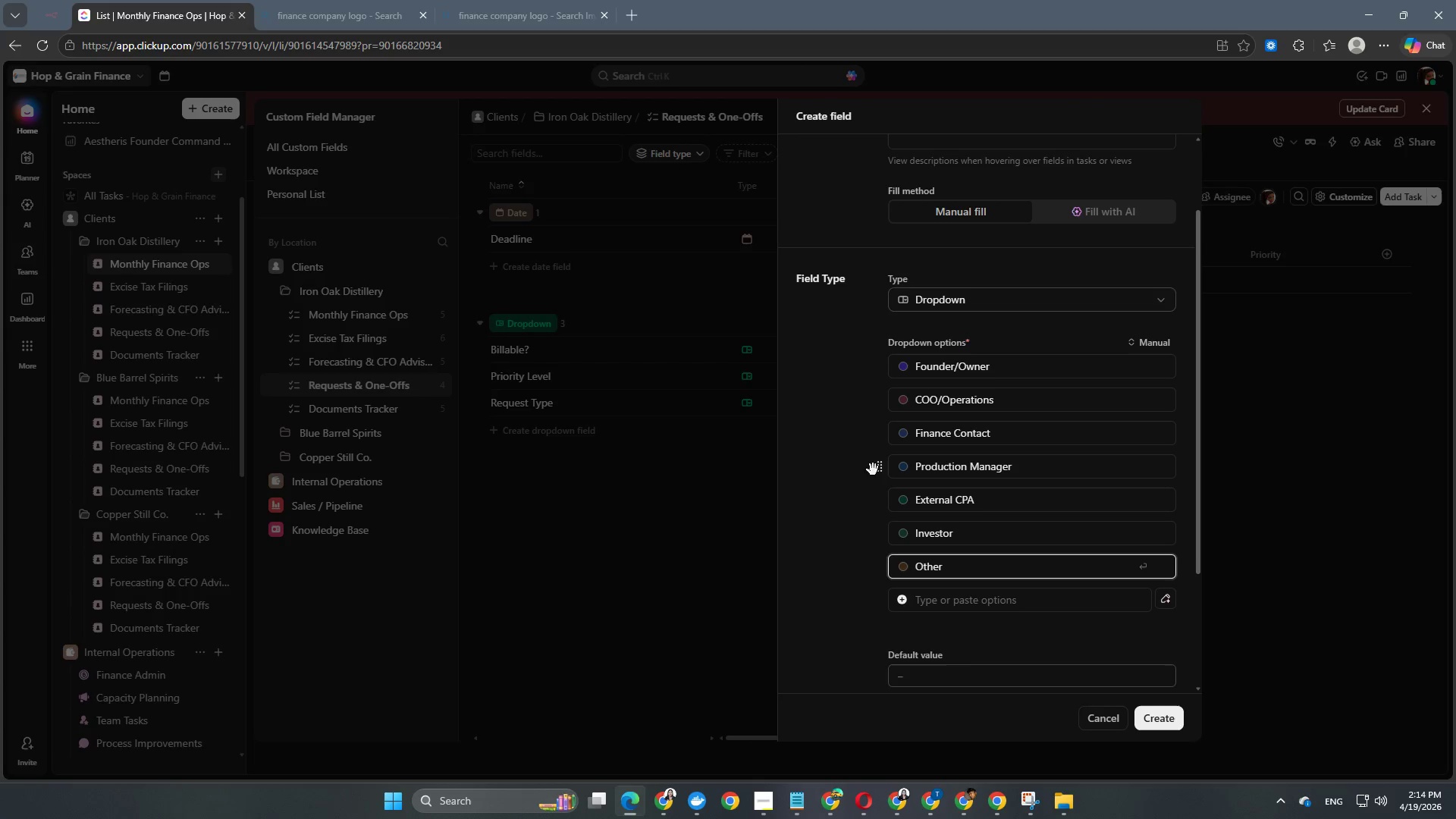 
left_click([838, 451])
 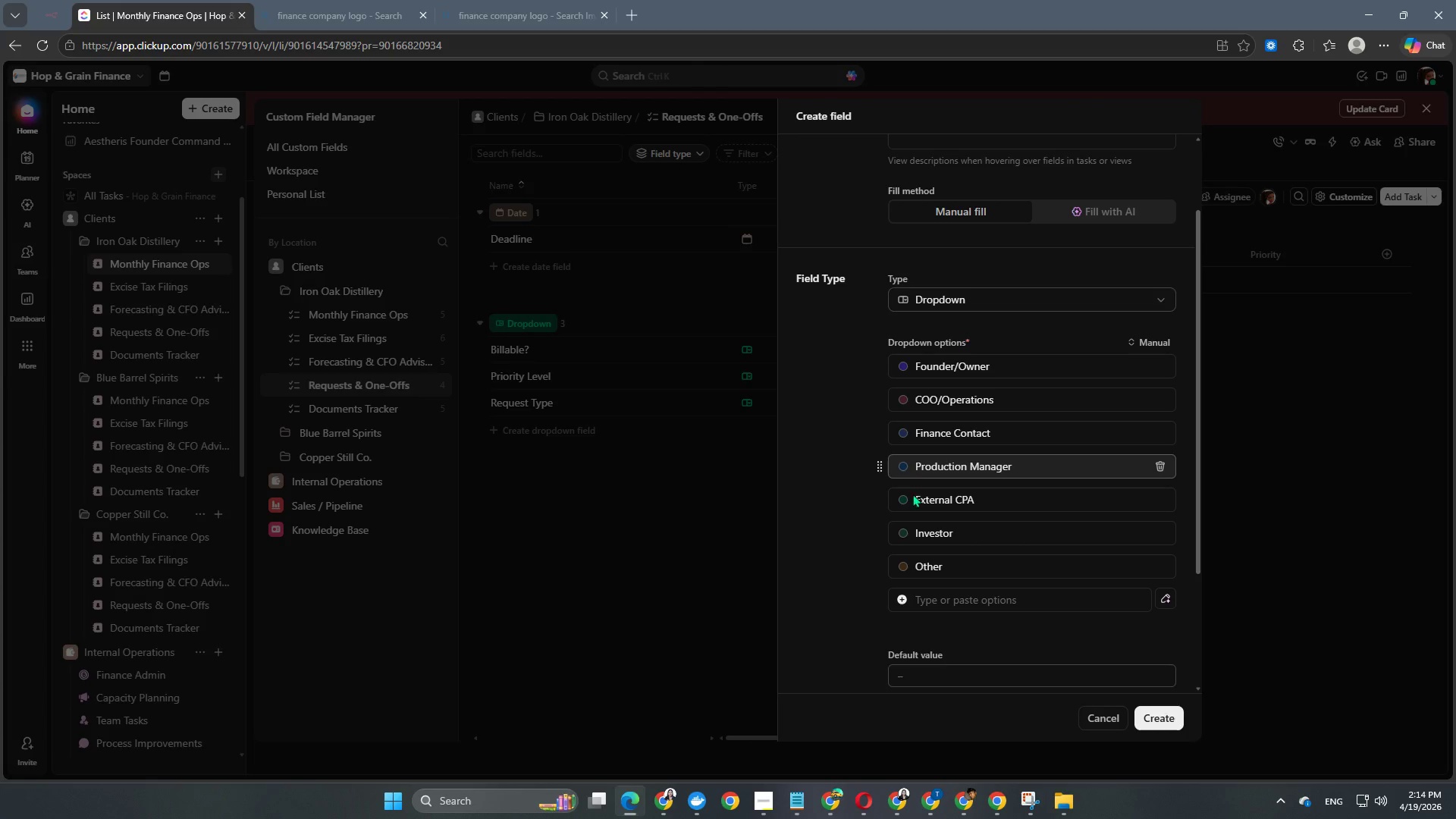 
wait(6.11)
 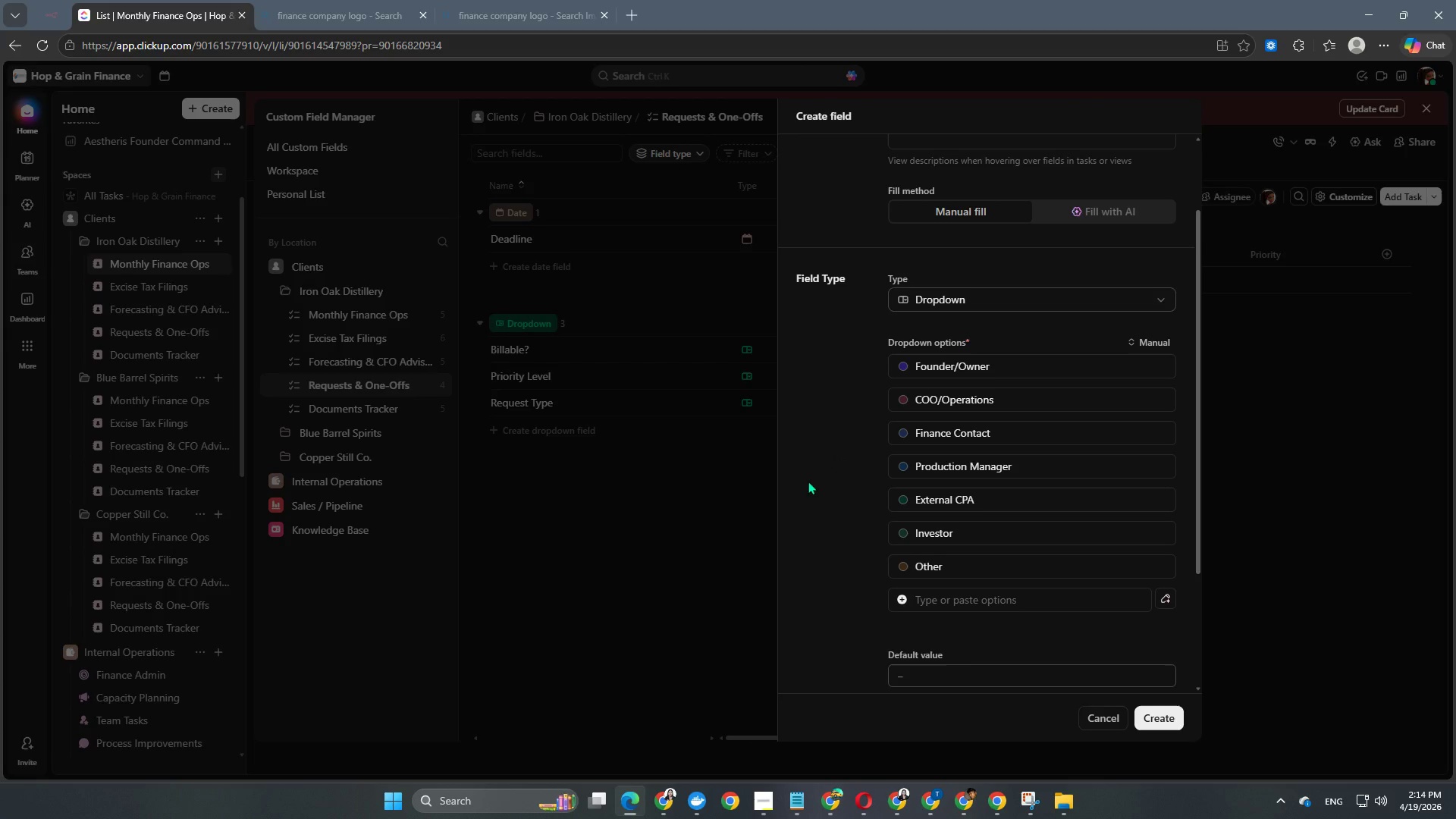 
left_click([900, 362])
 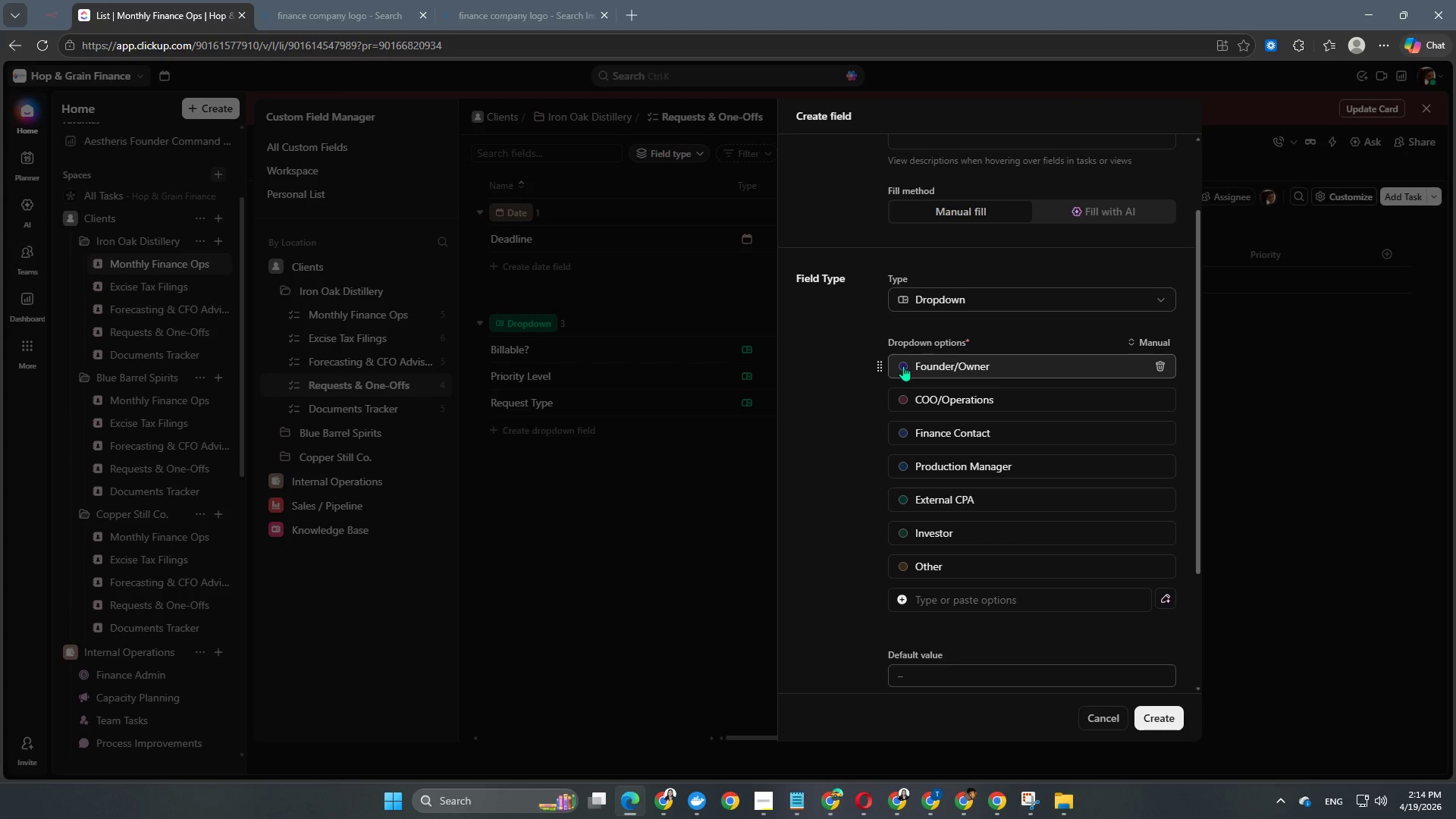 
left_click([903, 366])
 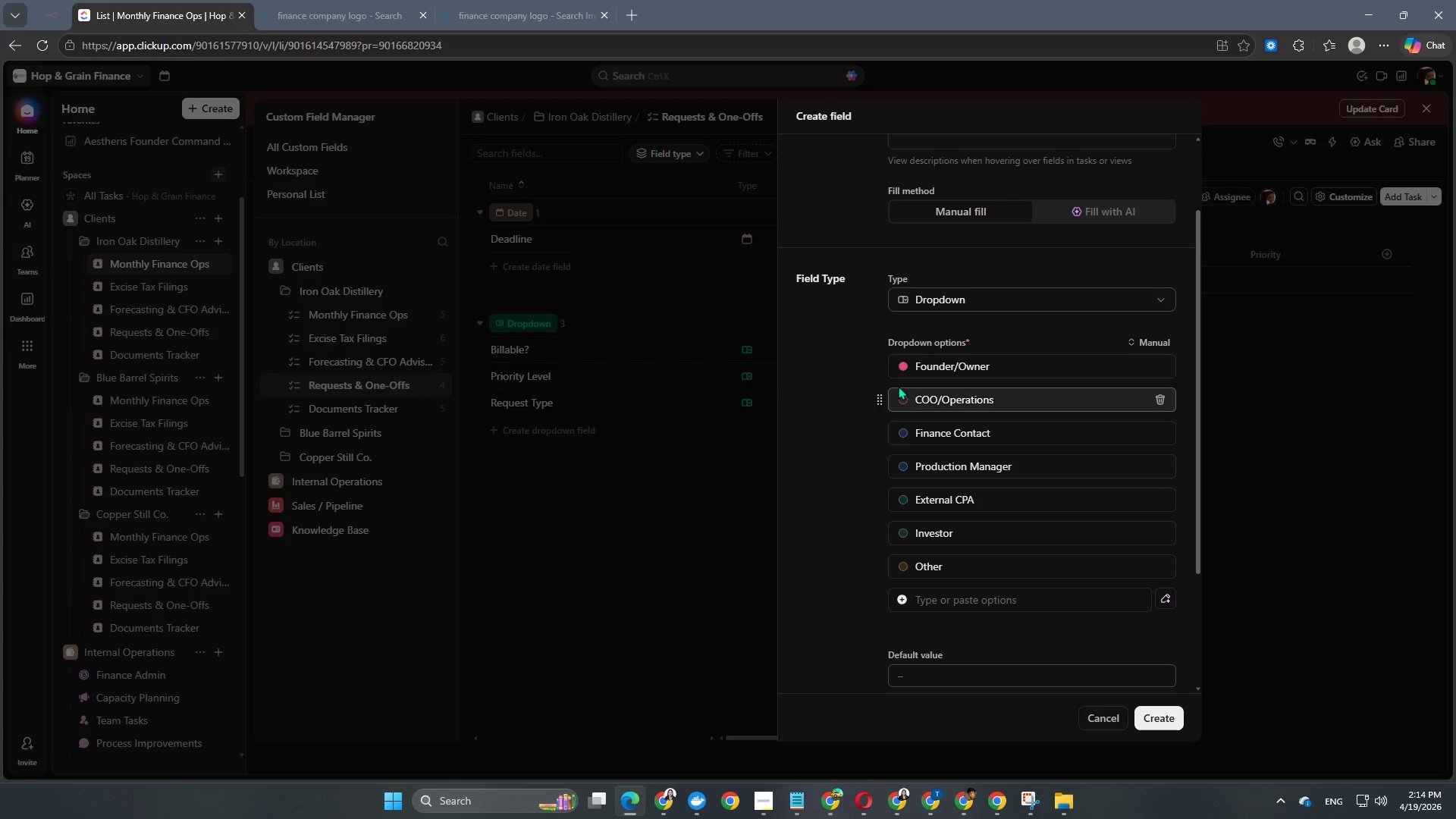 
double_click([903, 366])
 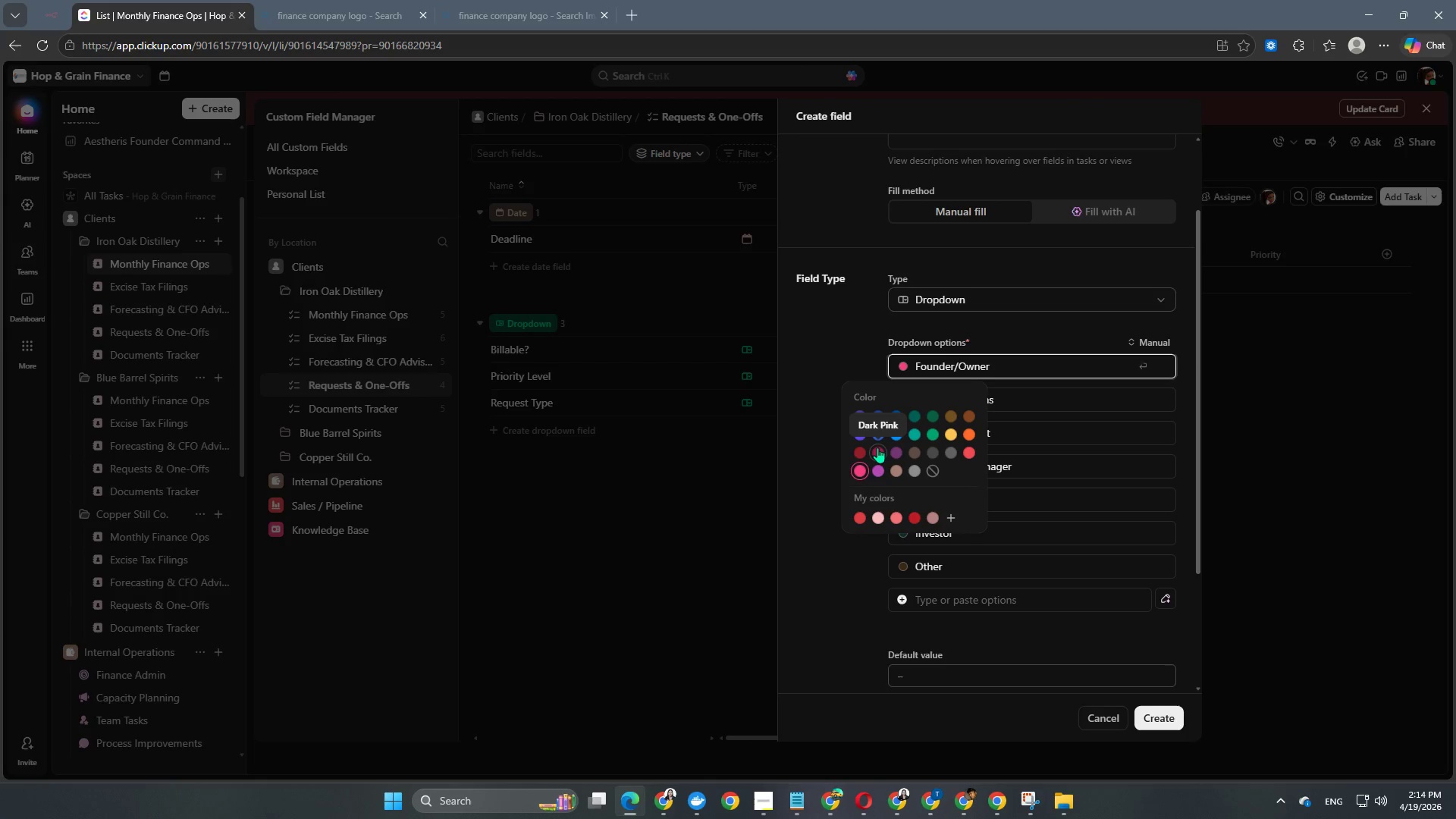 
left_click([859, 449])
 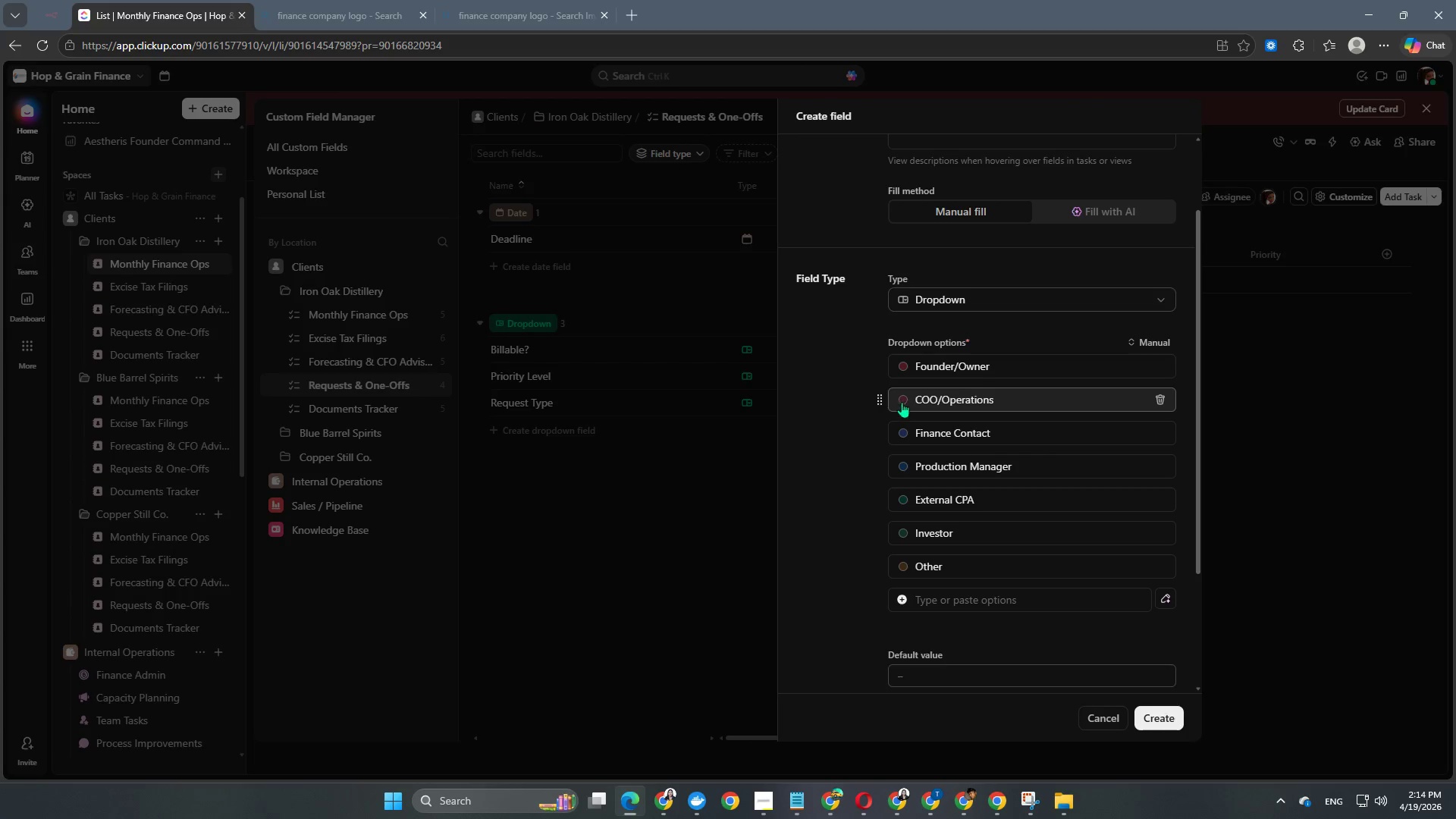 
left_click([905, 400])
 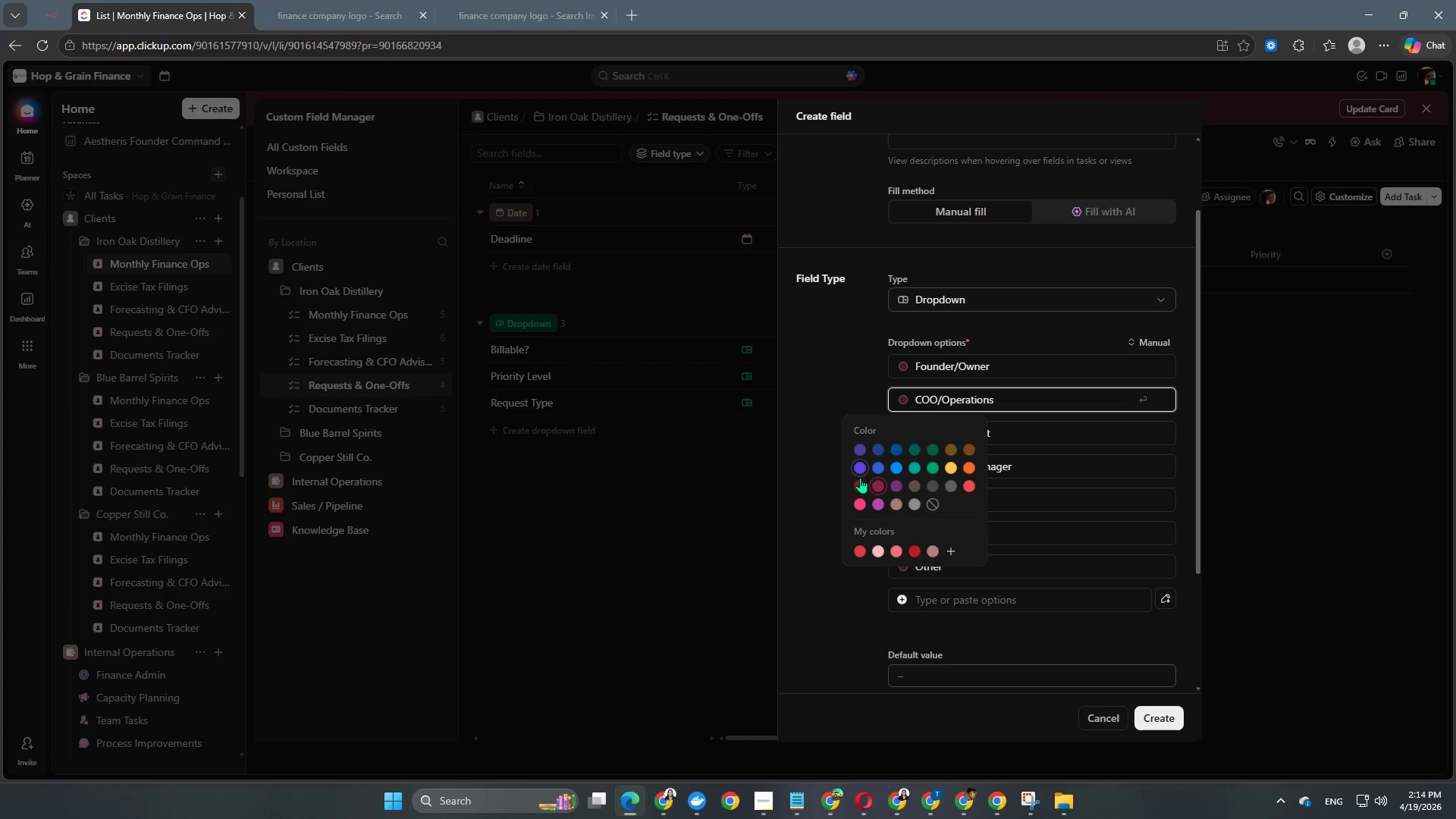 
left_click([858, 485])
 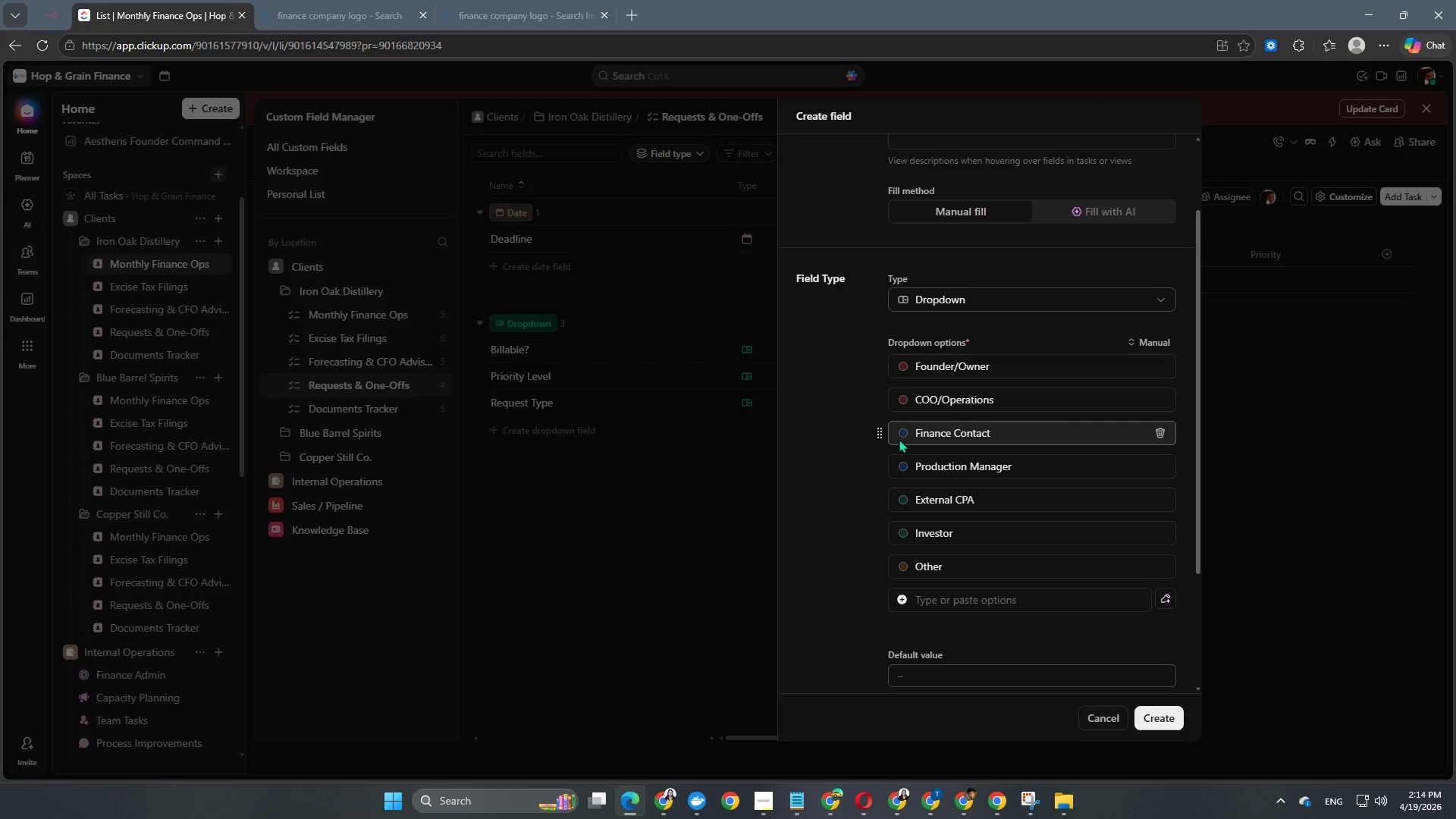 
left_click([905, 429])
 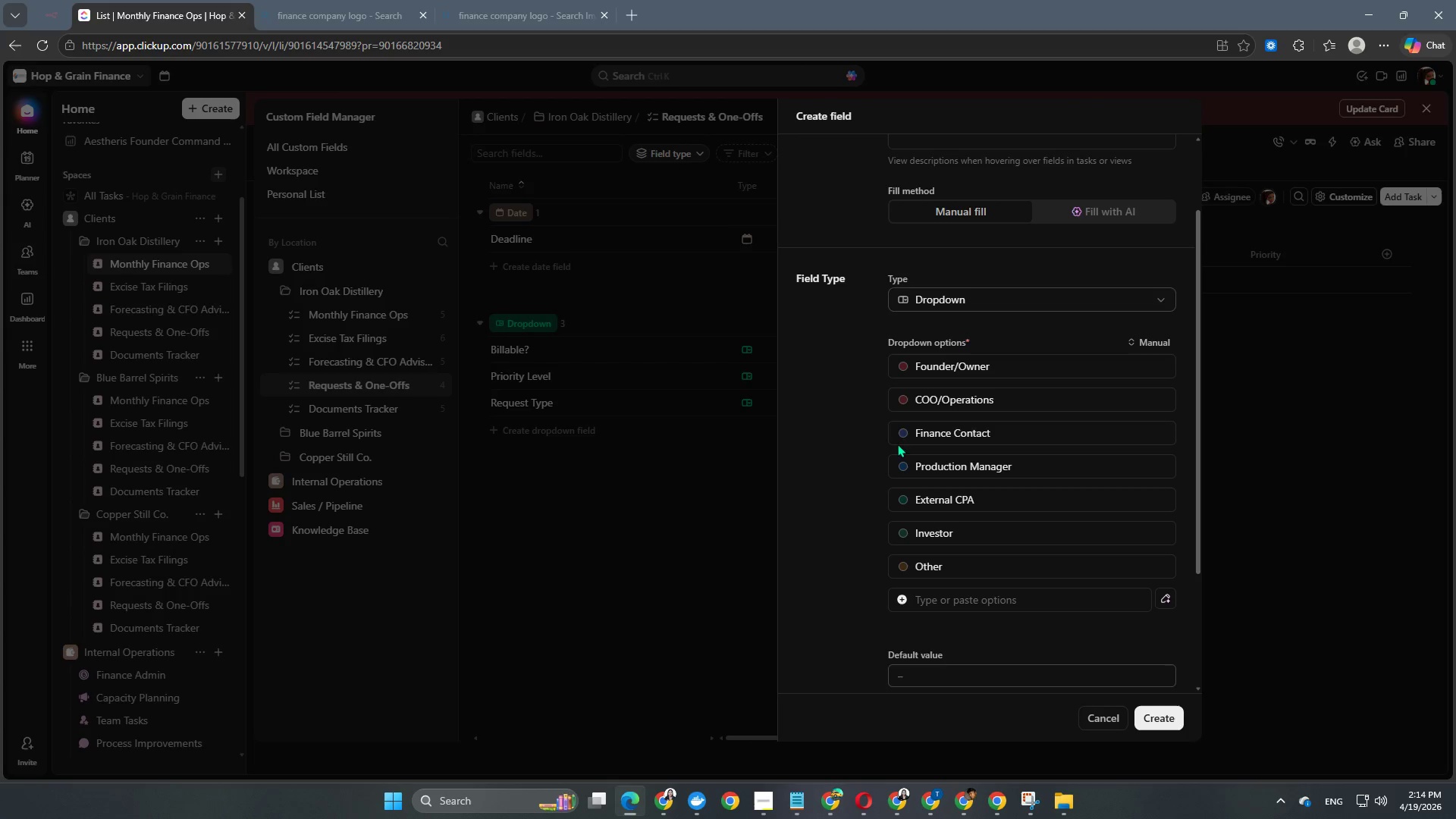 
left_click([902, 437])
 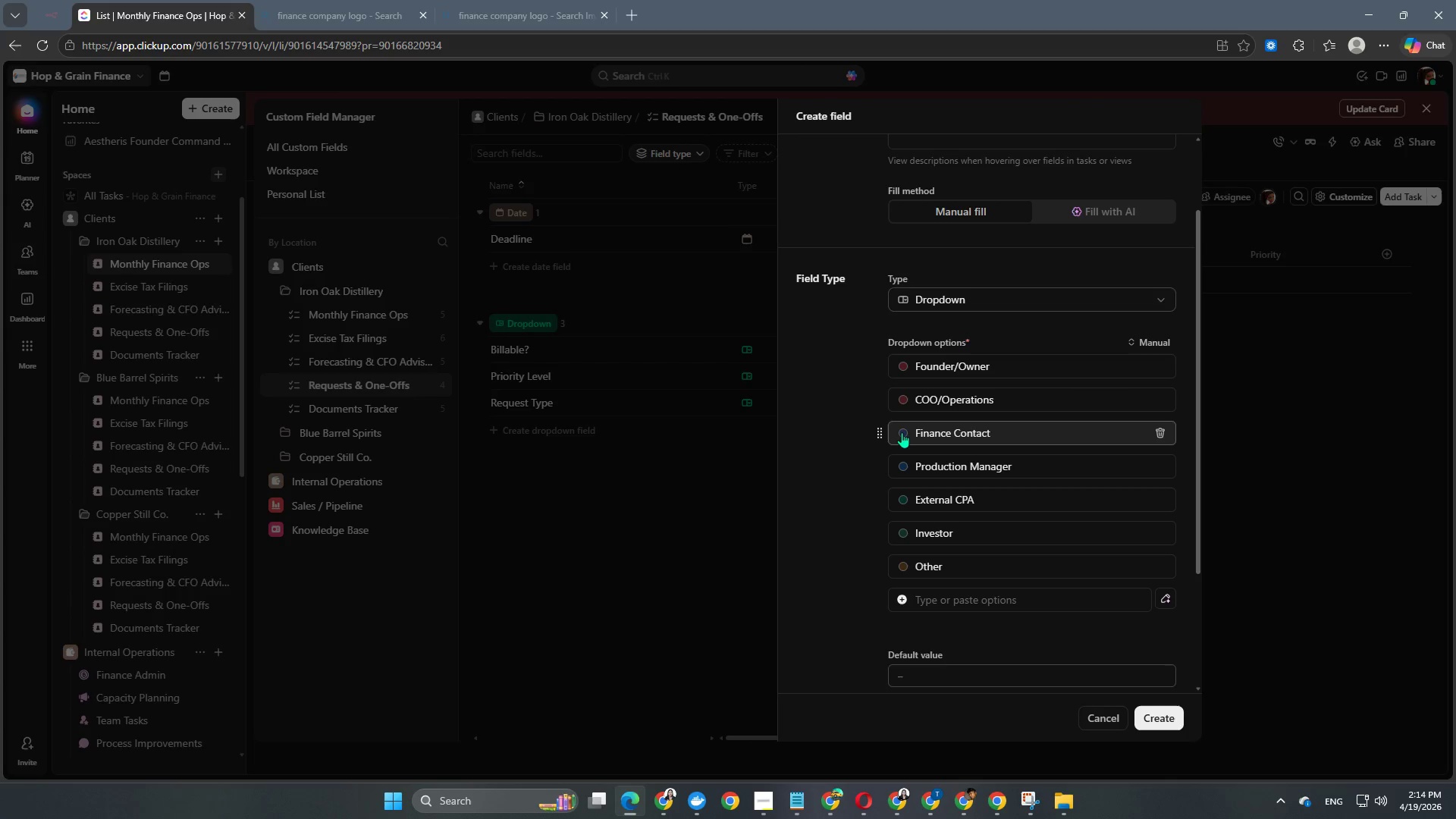 
left_click([902, 432])
 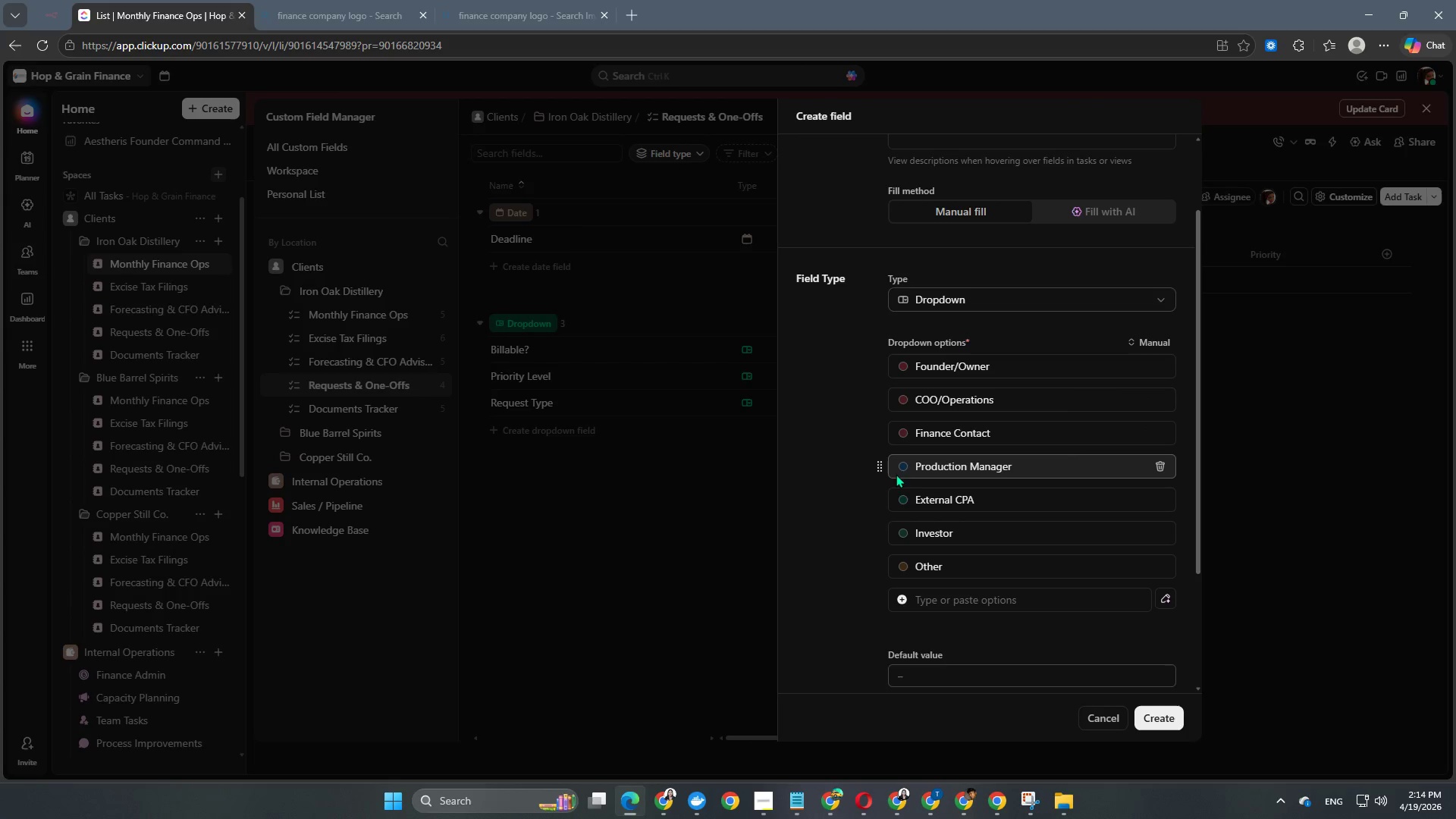 
left_click([905, 464])
 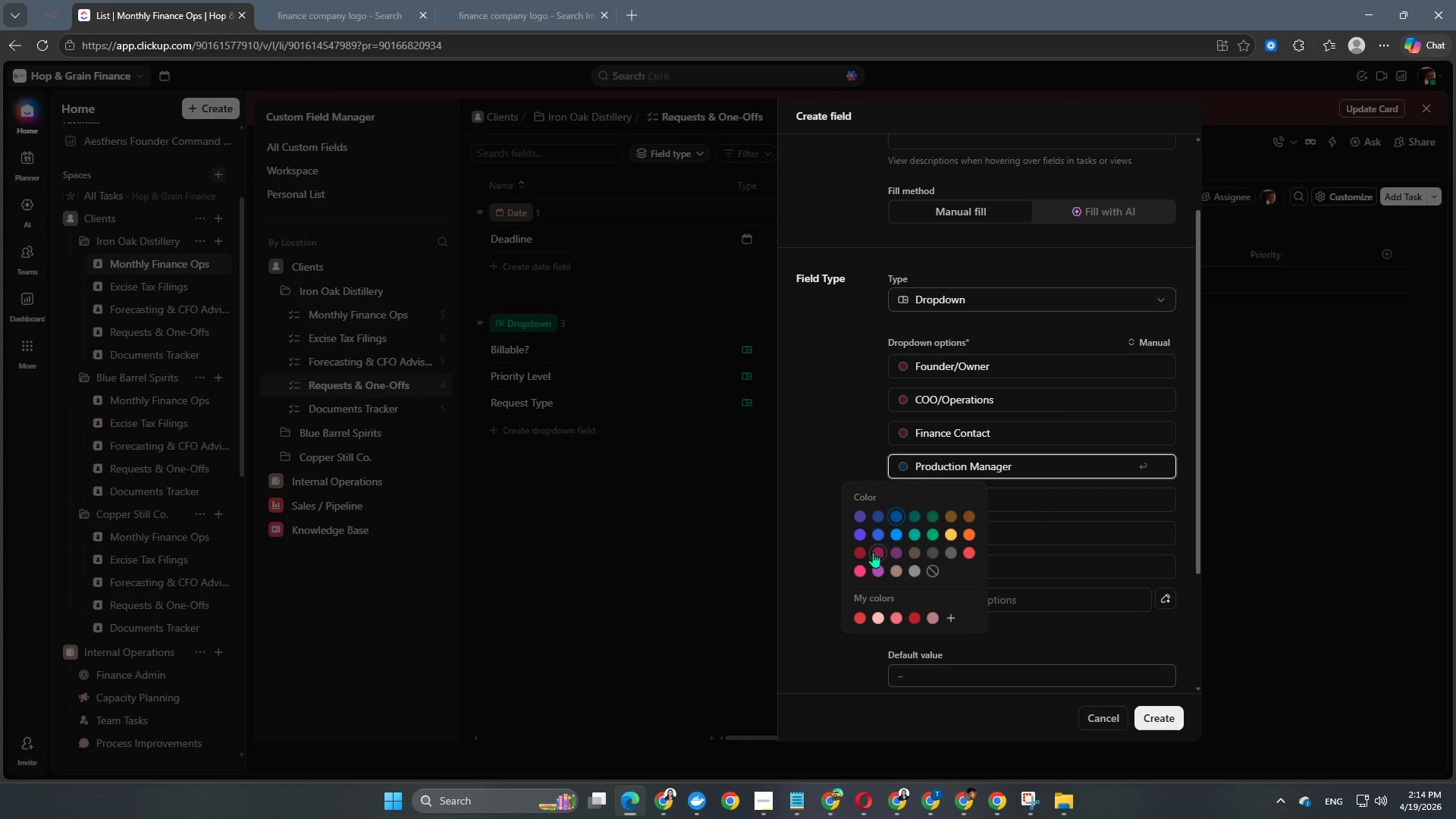 
left_click([860, 547])
 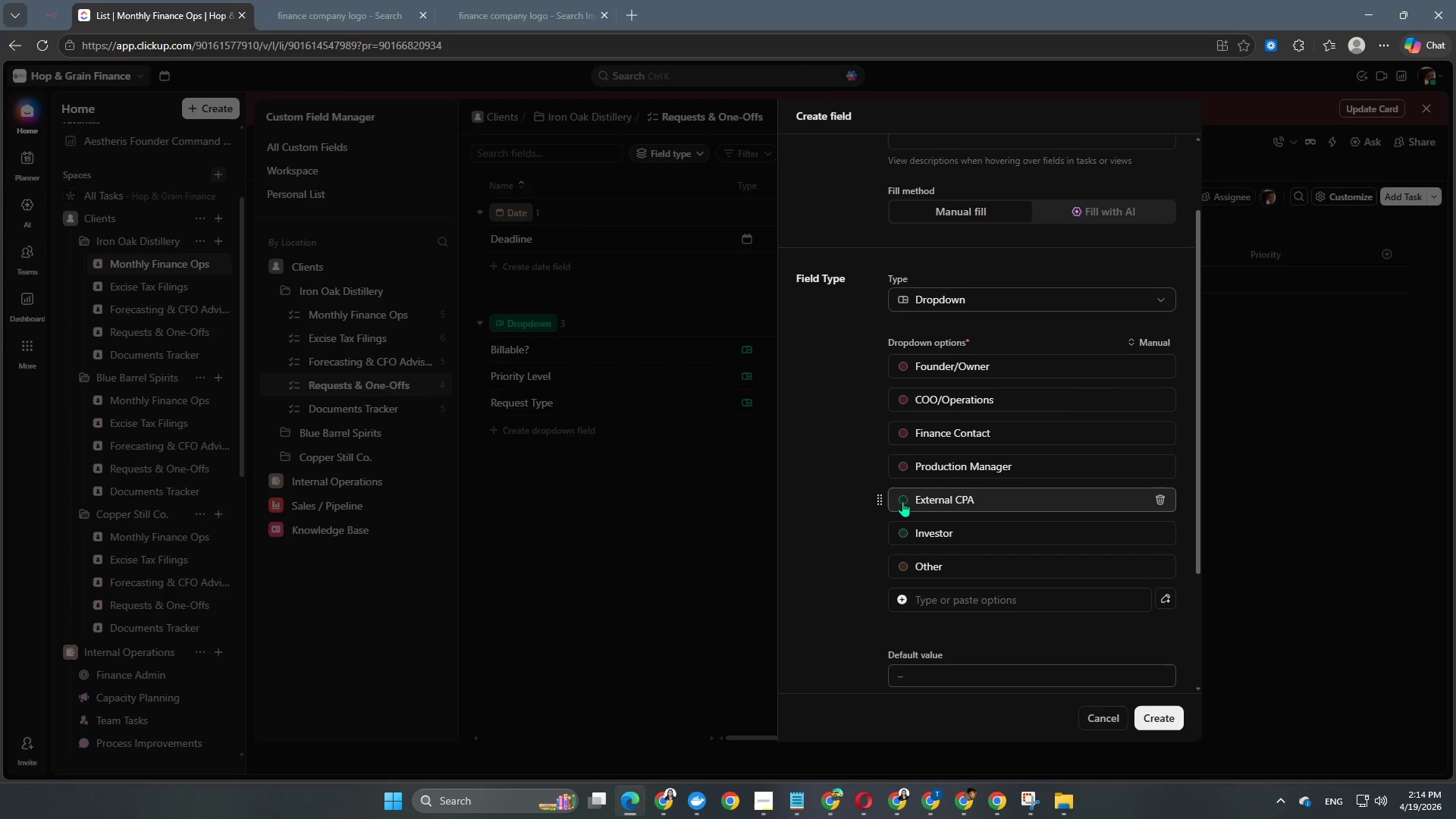 
left_click([902, 500])
 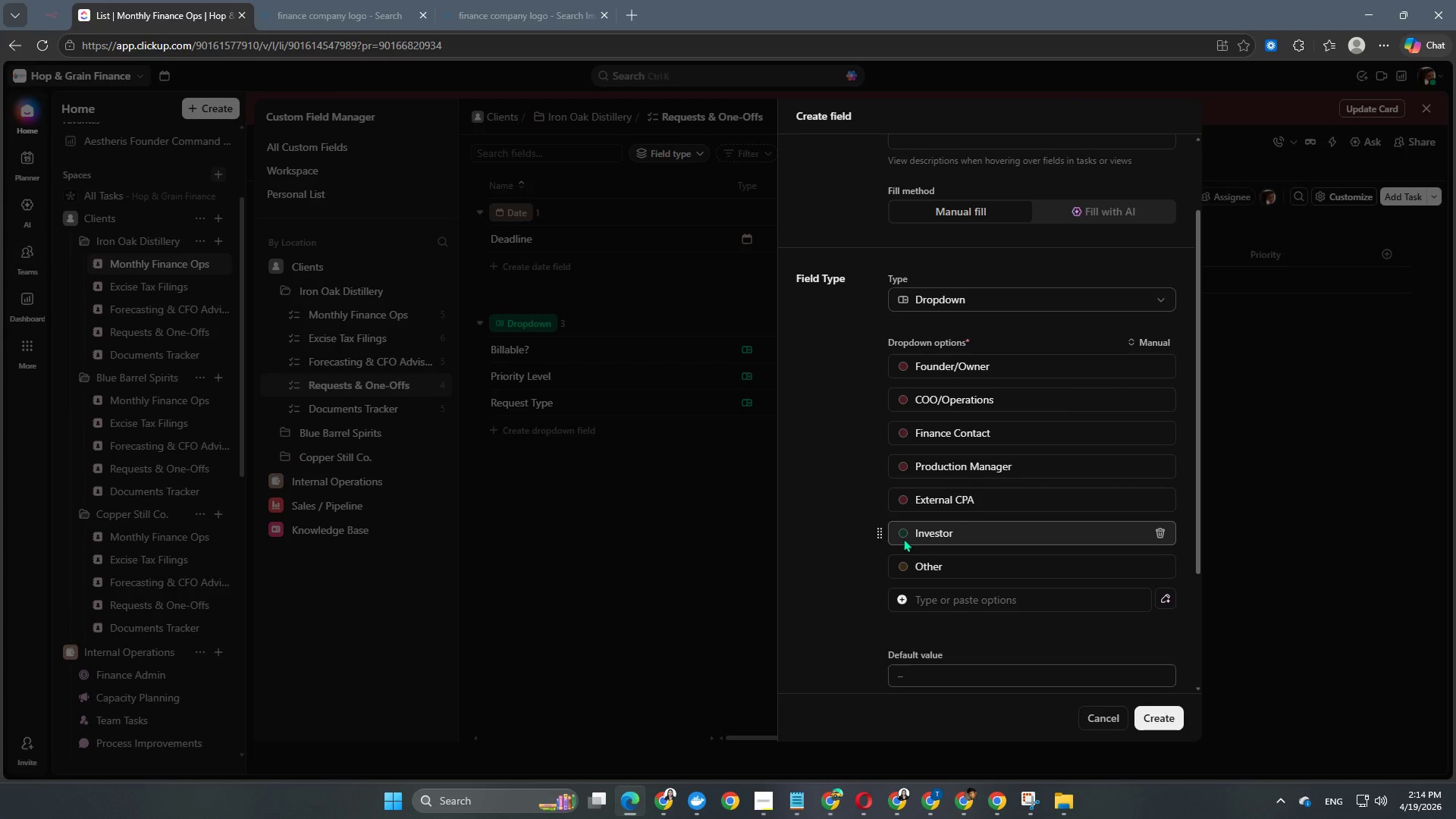 
double_click([903, 532])
 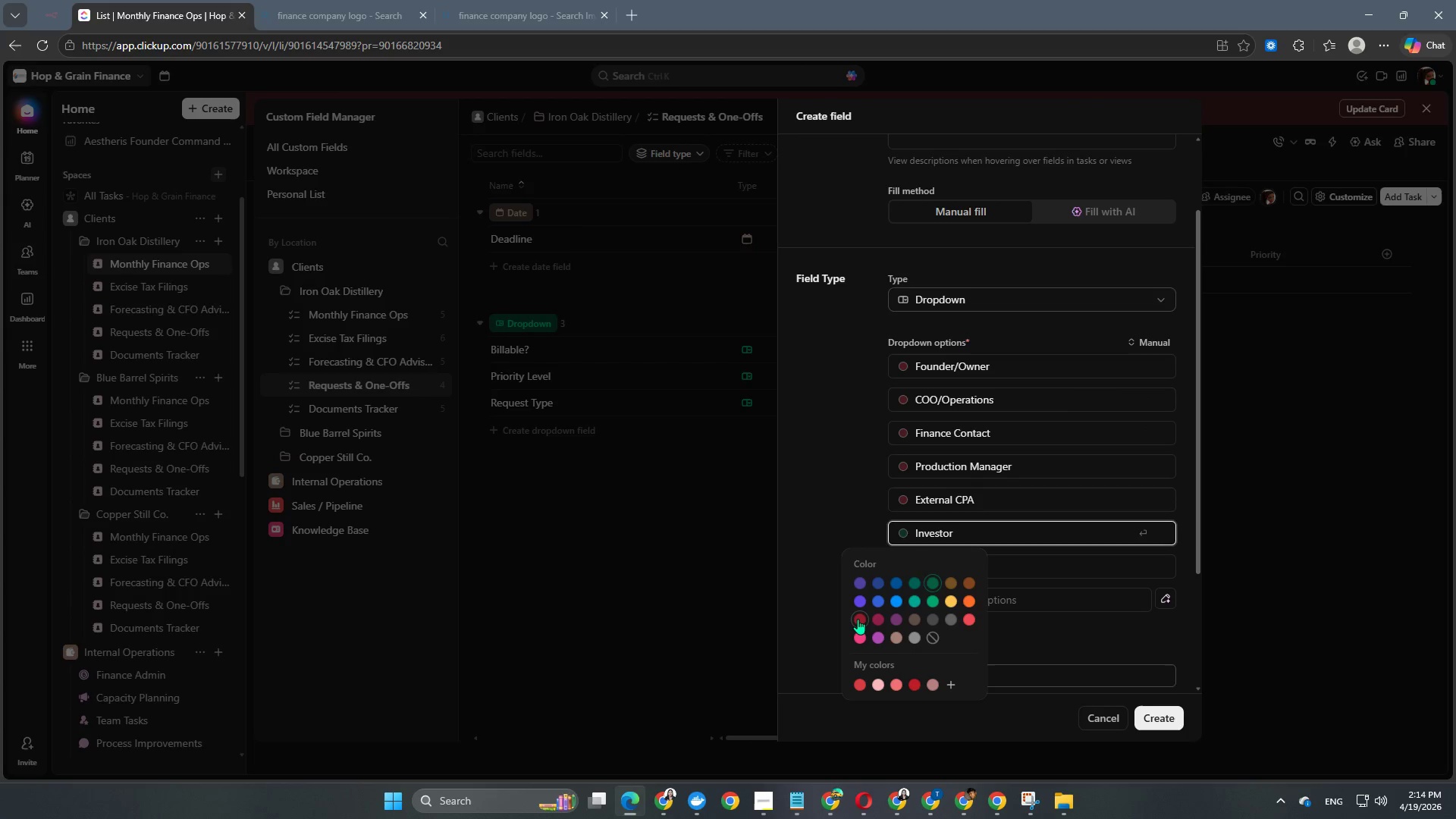 
left_click([858, 619])
 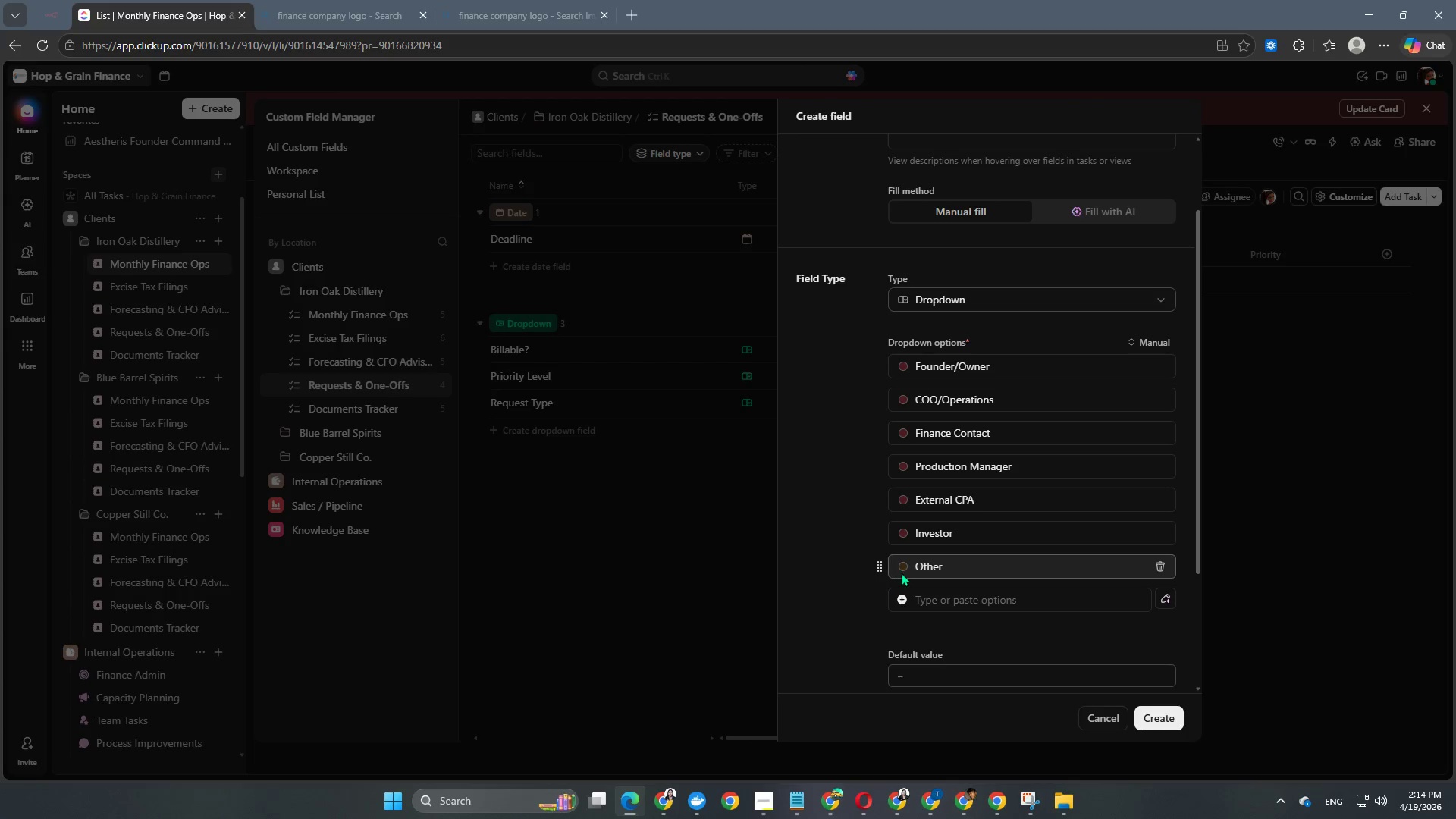 
left_click([903, 567])
 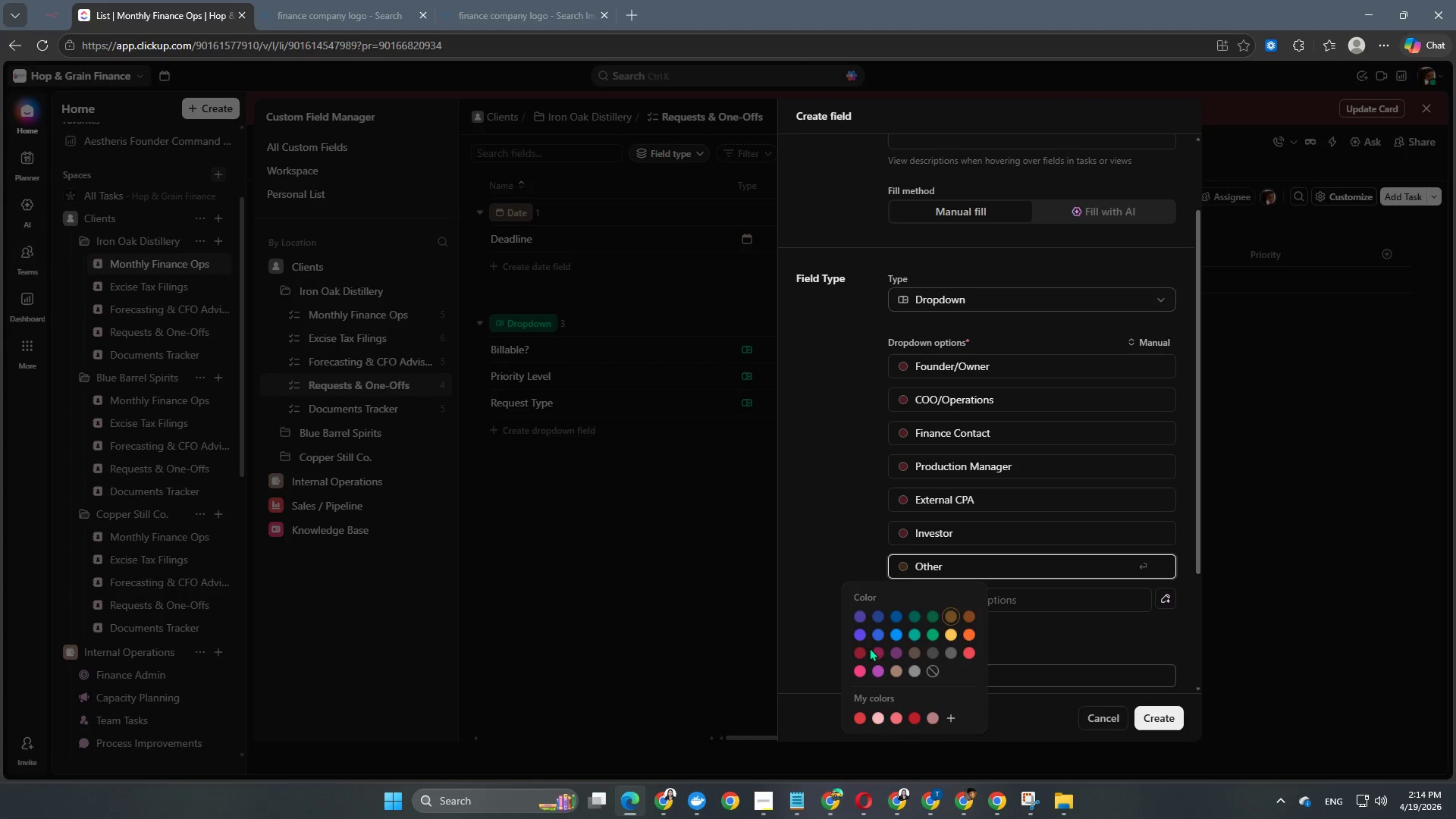 
left_click([862, 653])
 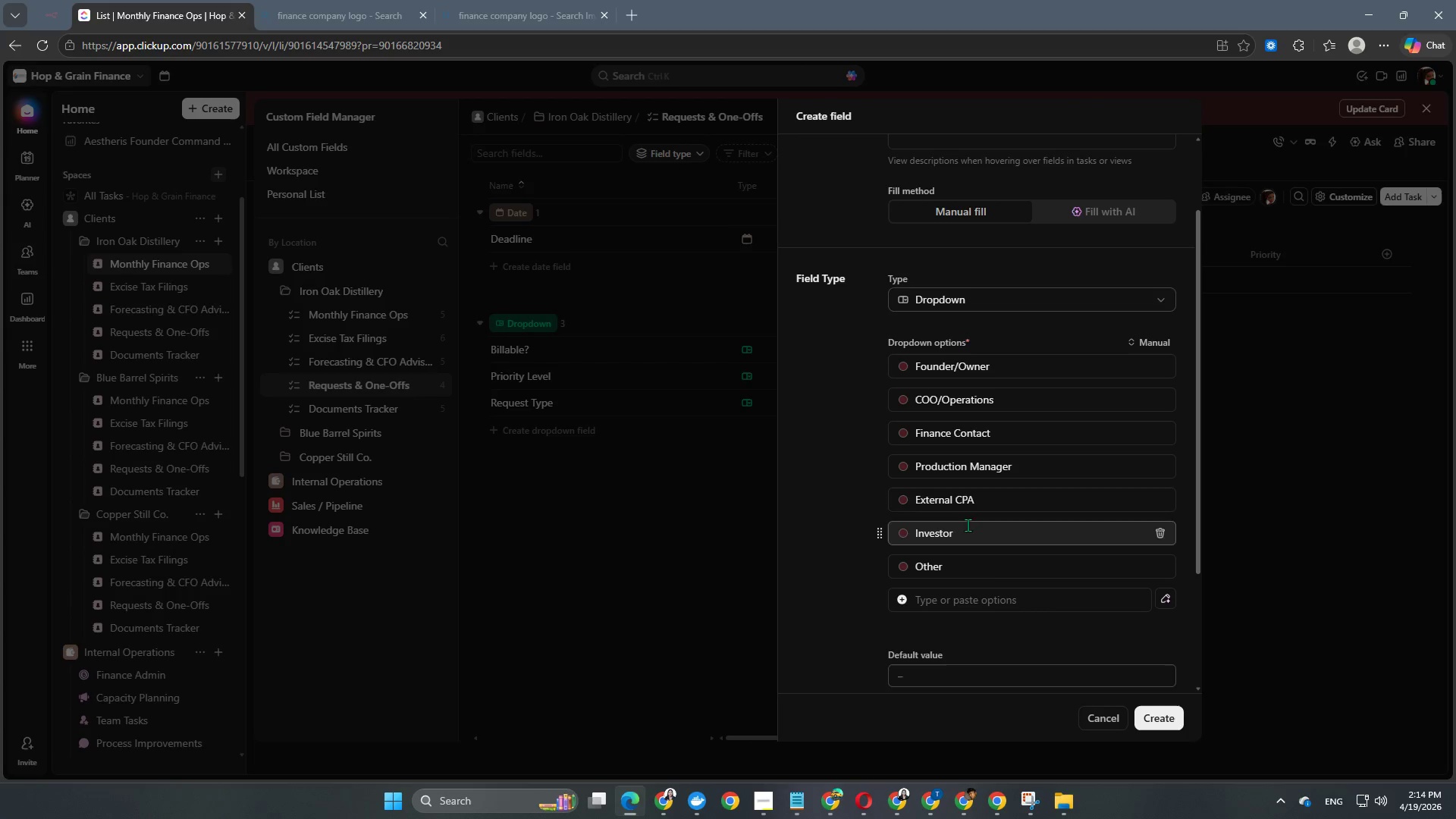 
scroll: coordinate [968, 407], scroll_direction: up, amount: 8.0
 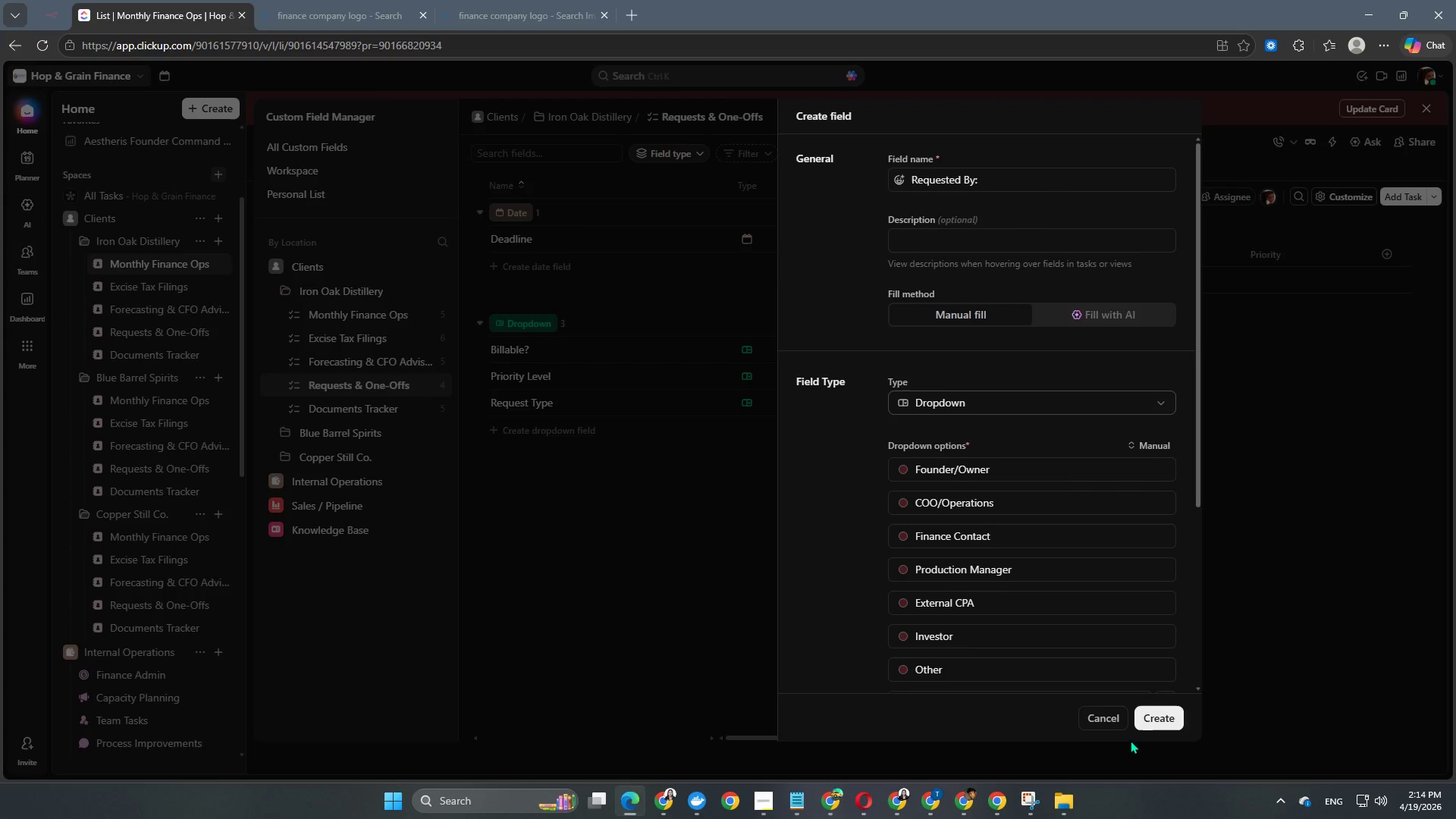 
left_click([1147, 722])
 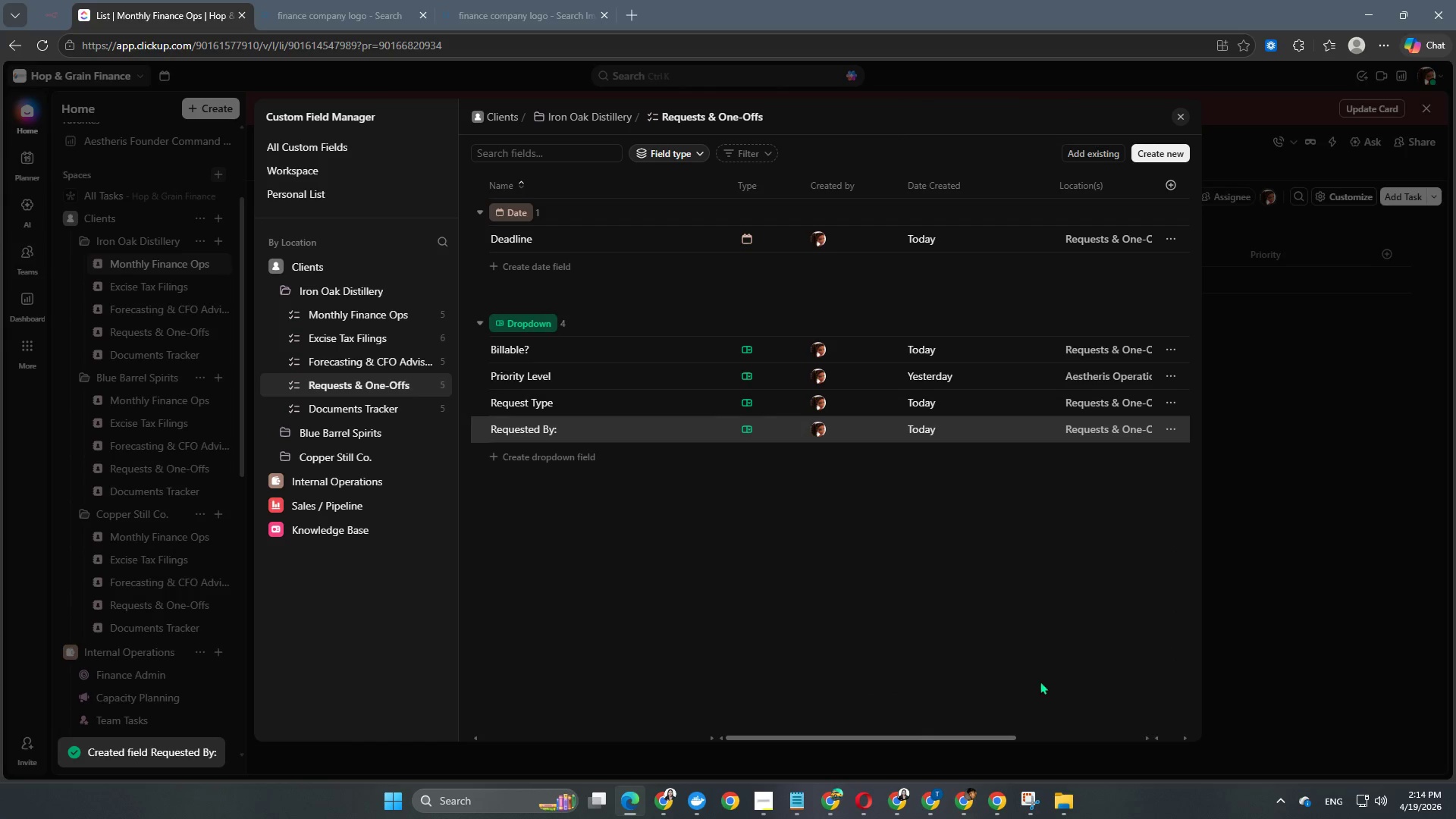 
left_click([526, 457])
 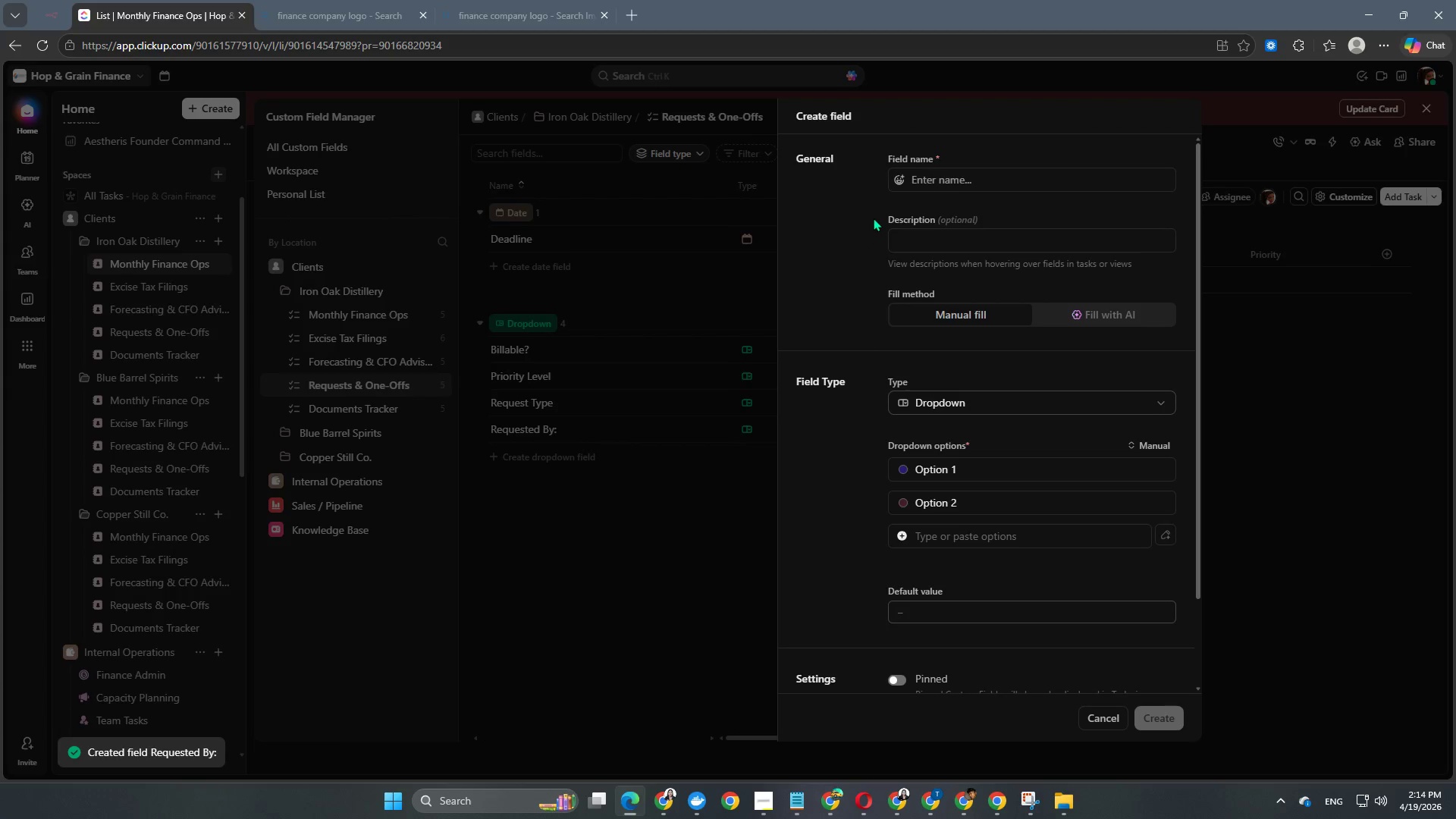 
left_click([939, 190])
 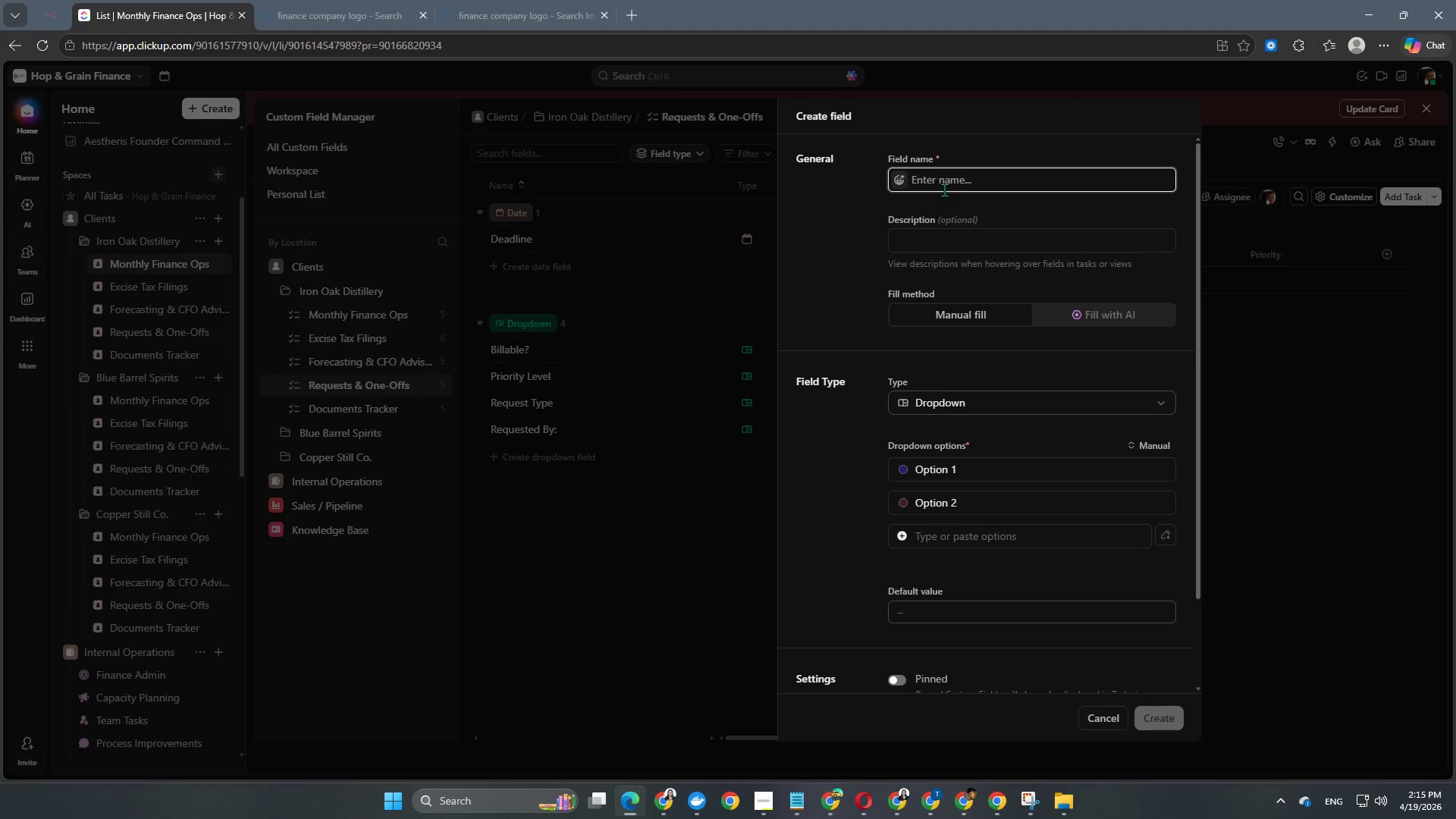 
type(Approval Needed)
 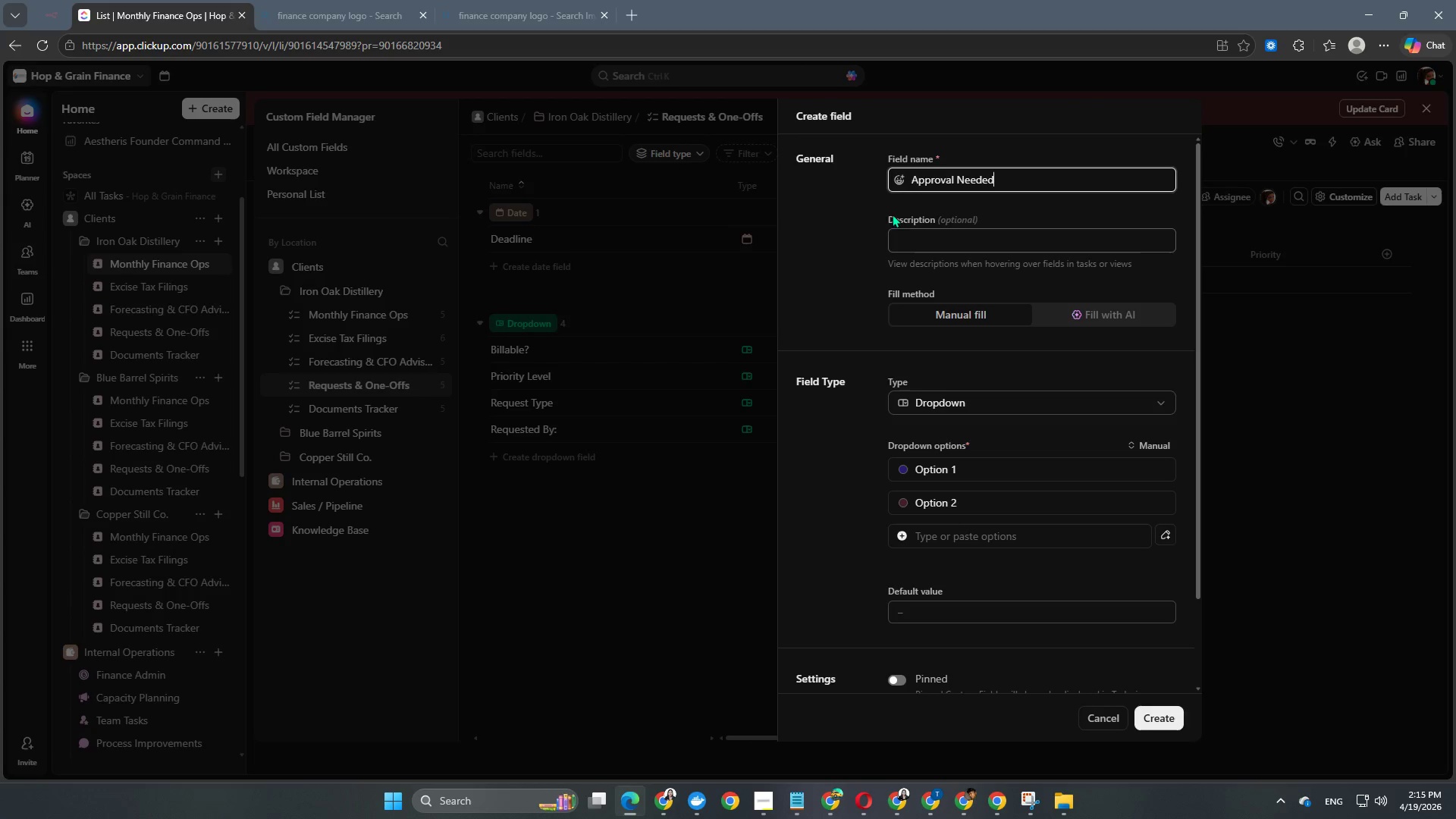 
left_click([839, 239])
 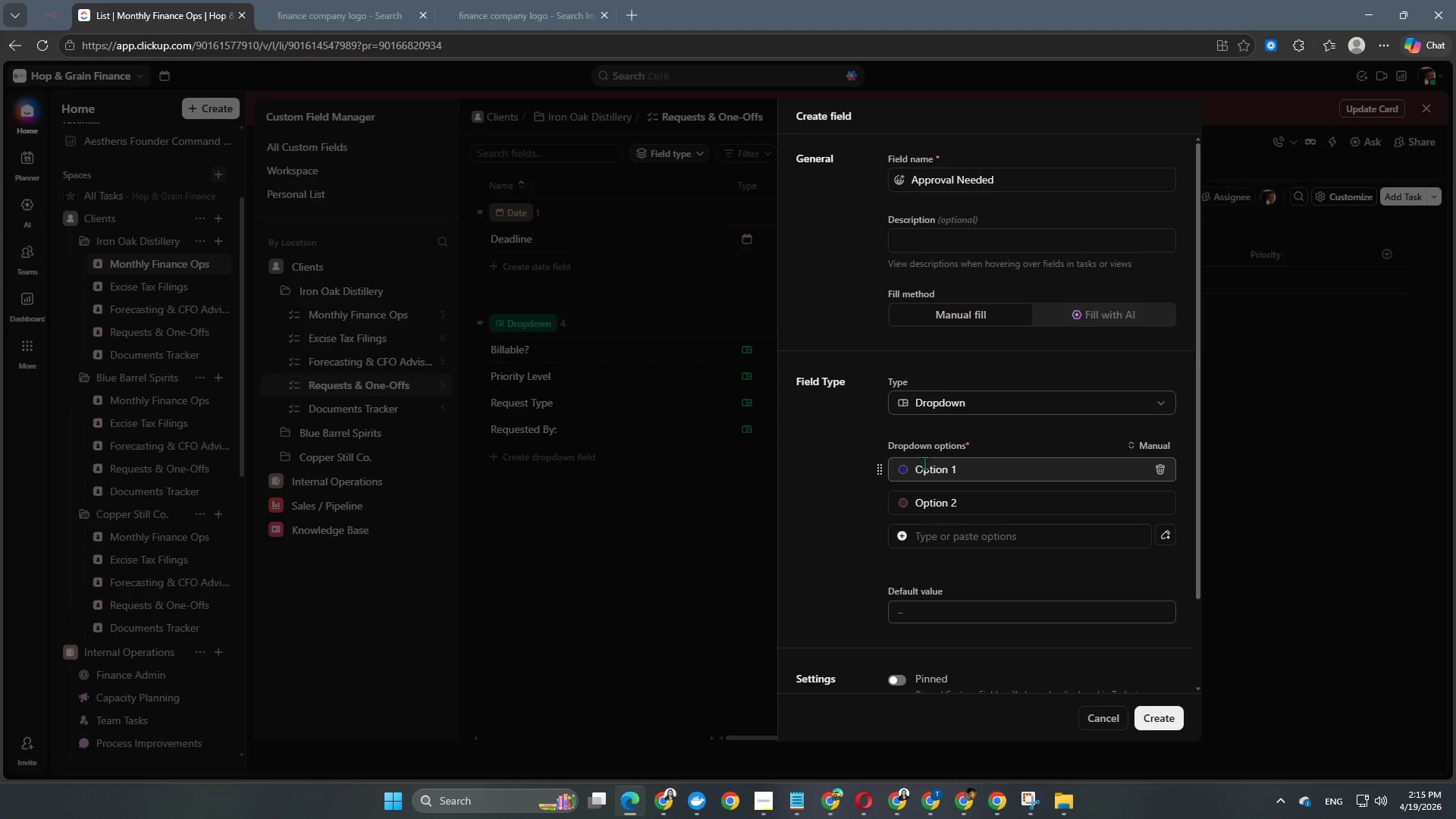 
left_click([937, 470])
 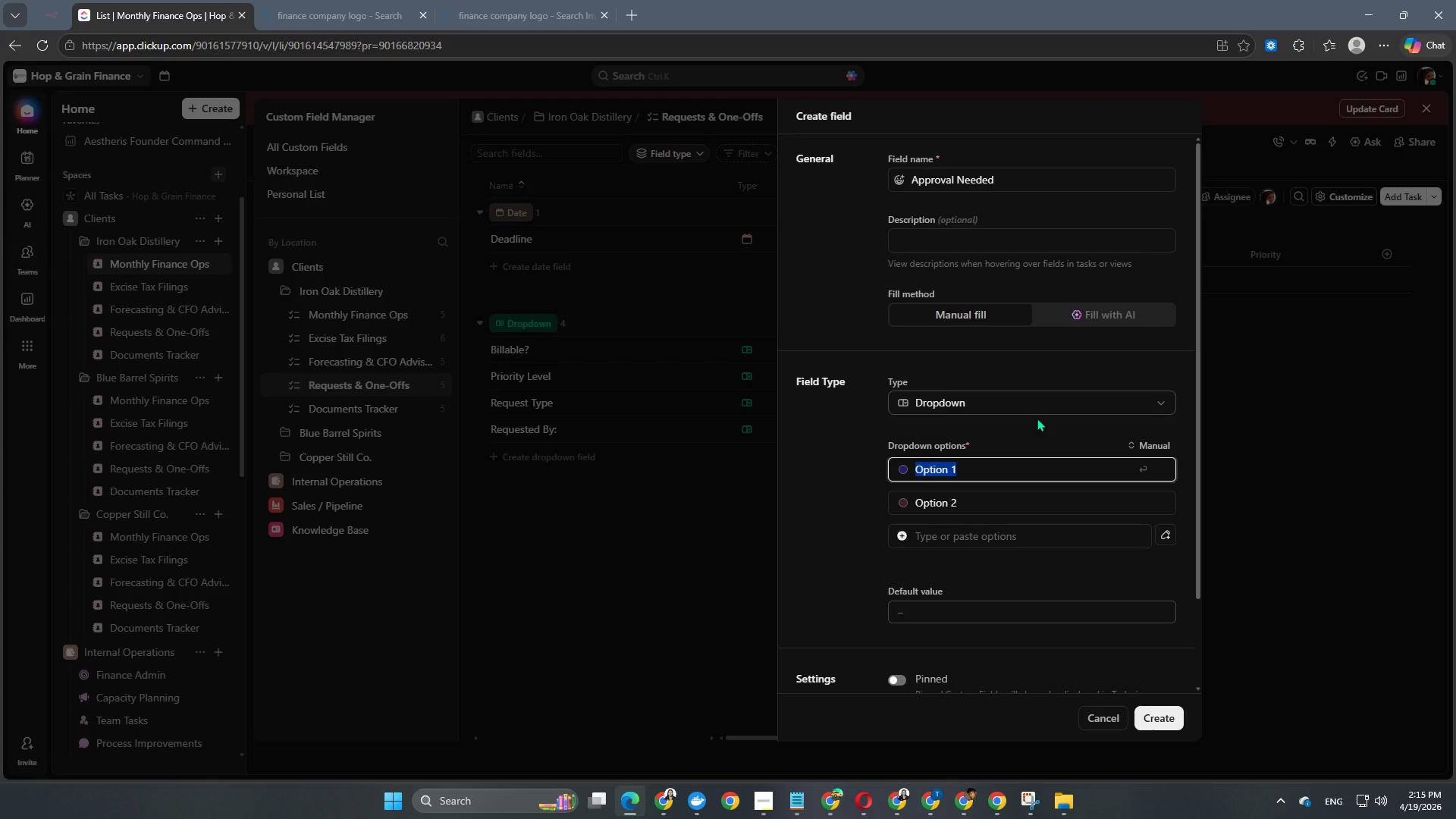 
hold_key(key=ControlLeft, duration=0.55)
 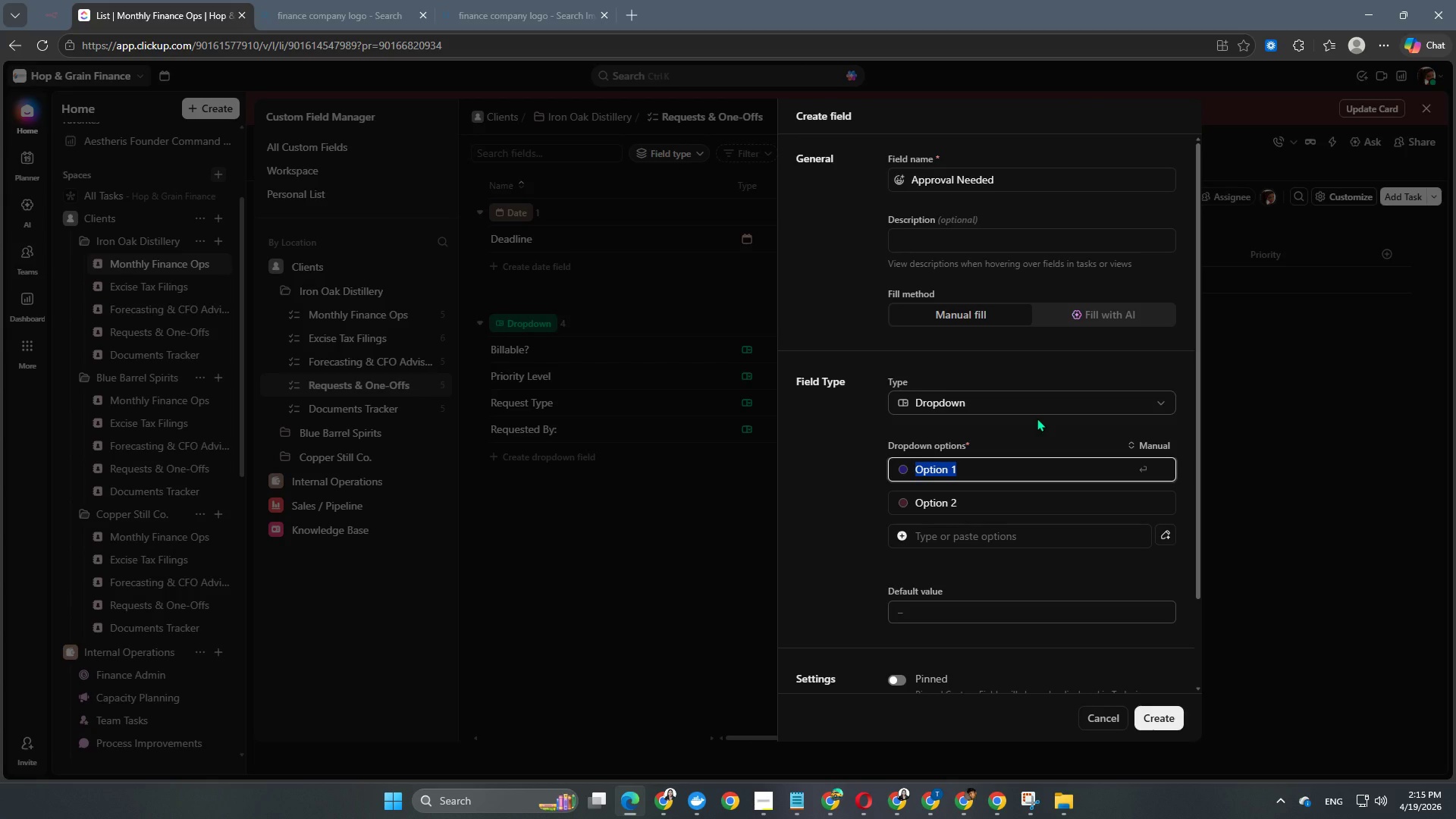 
key(Control+Shift+ShiftLeft)
 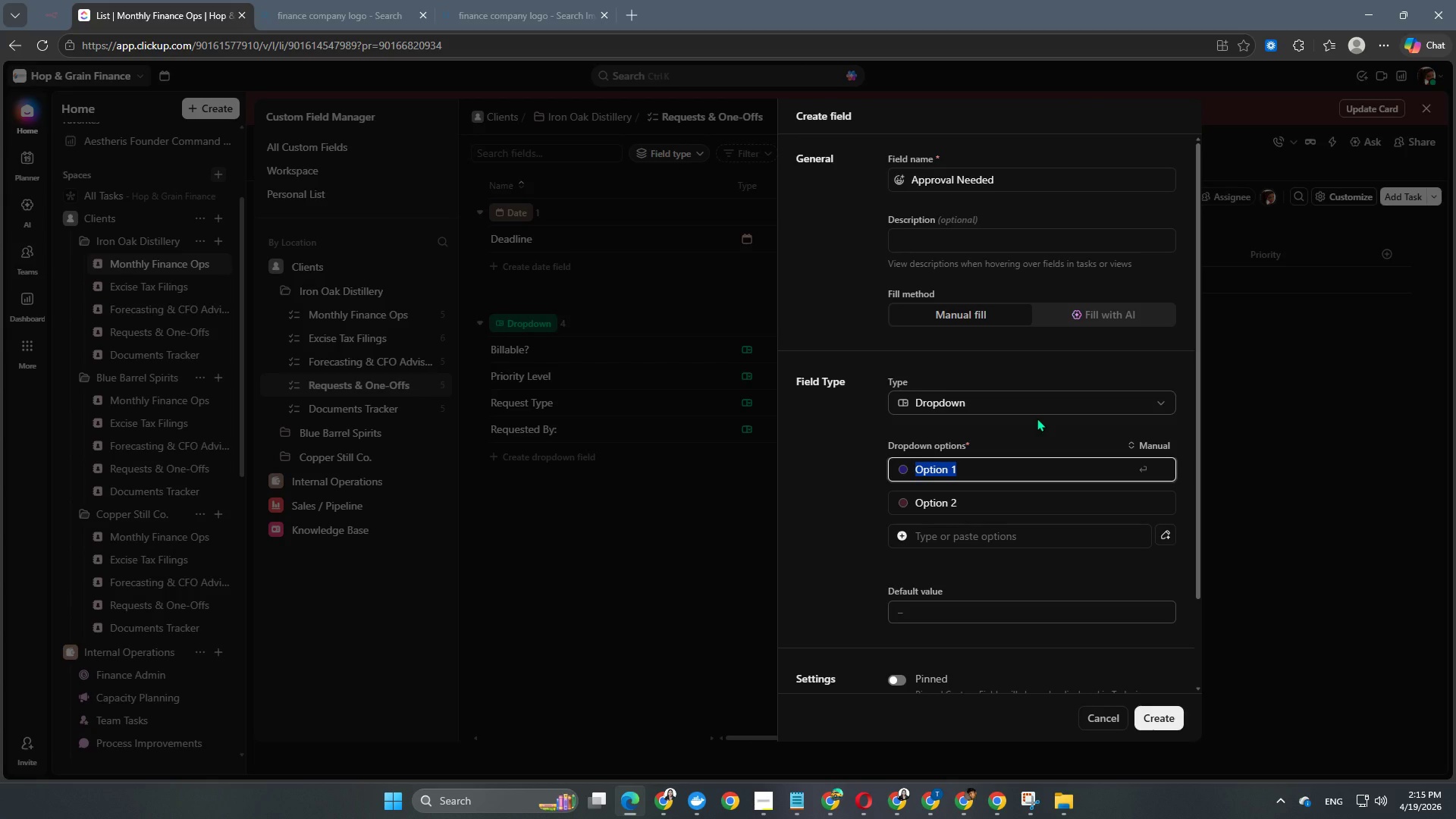 
type(No)
 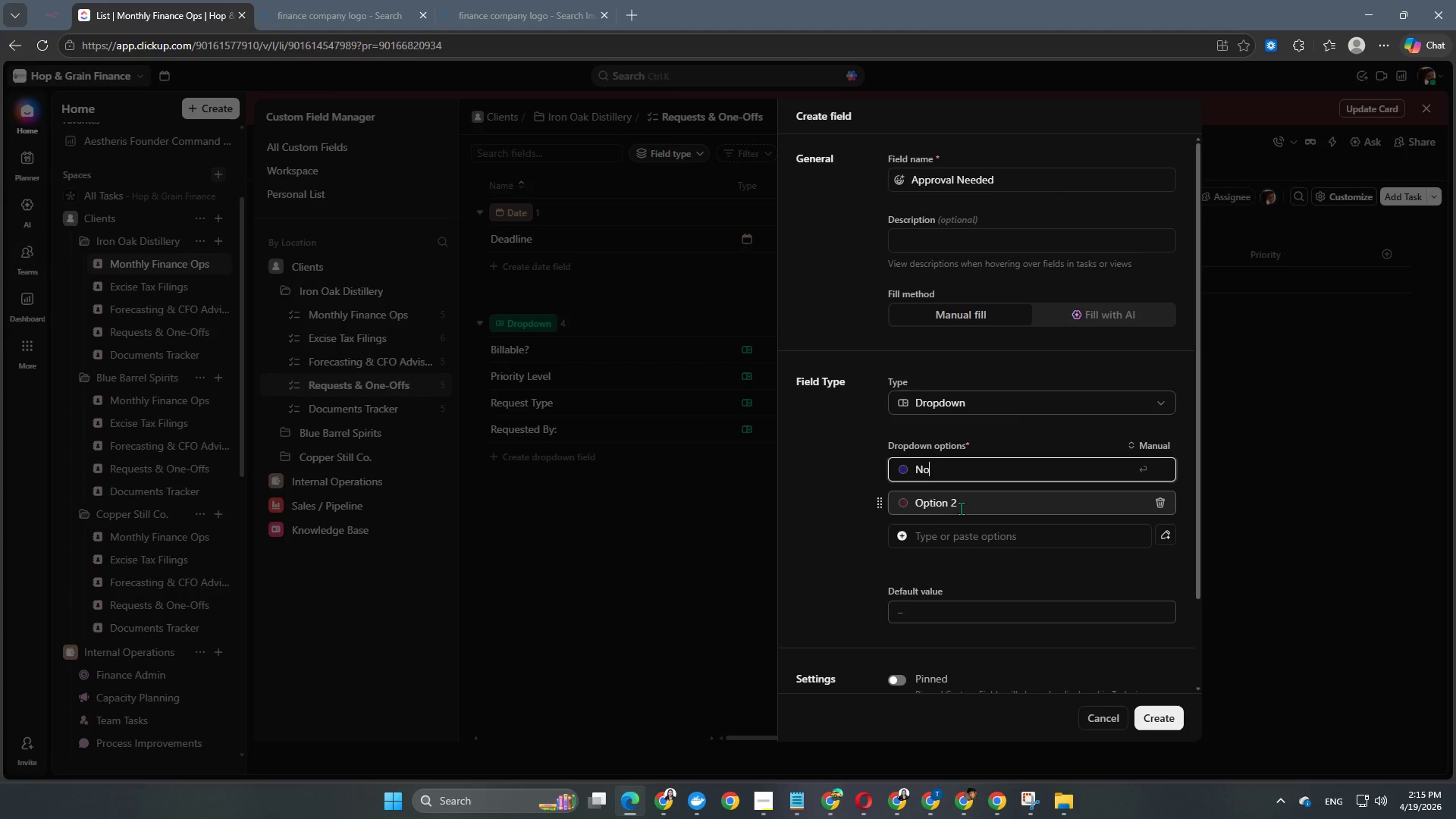 
left_click([954, 500])
 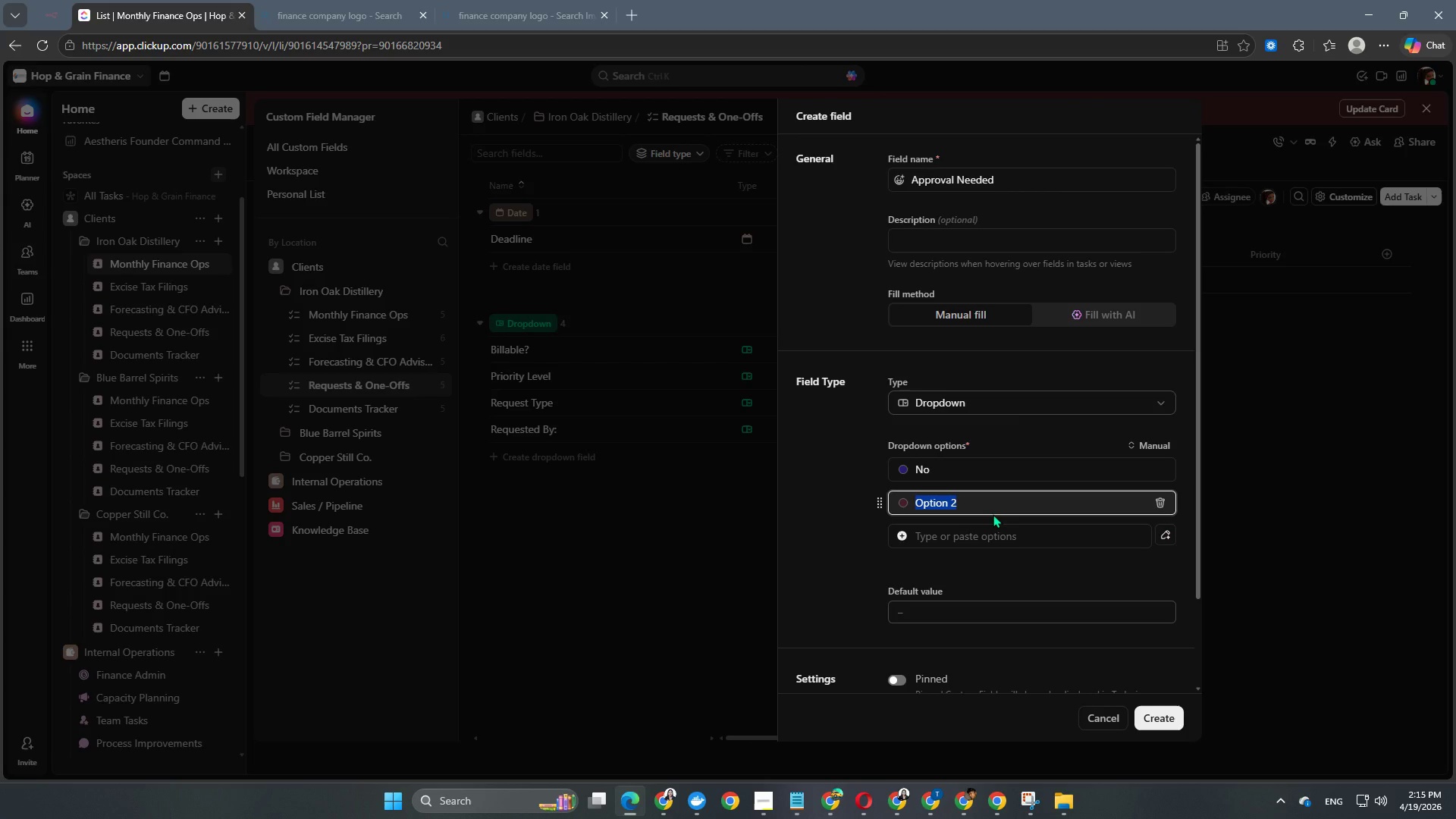 
type(Founder Approval)
 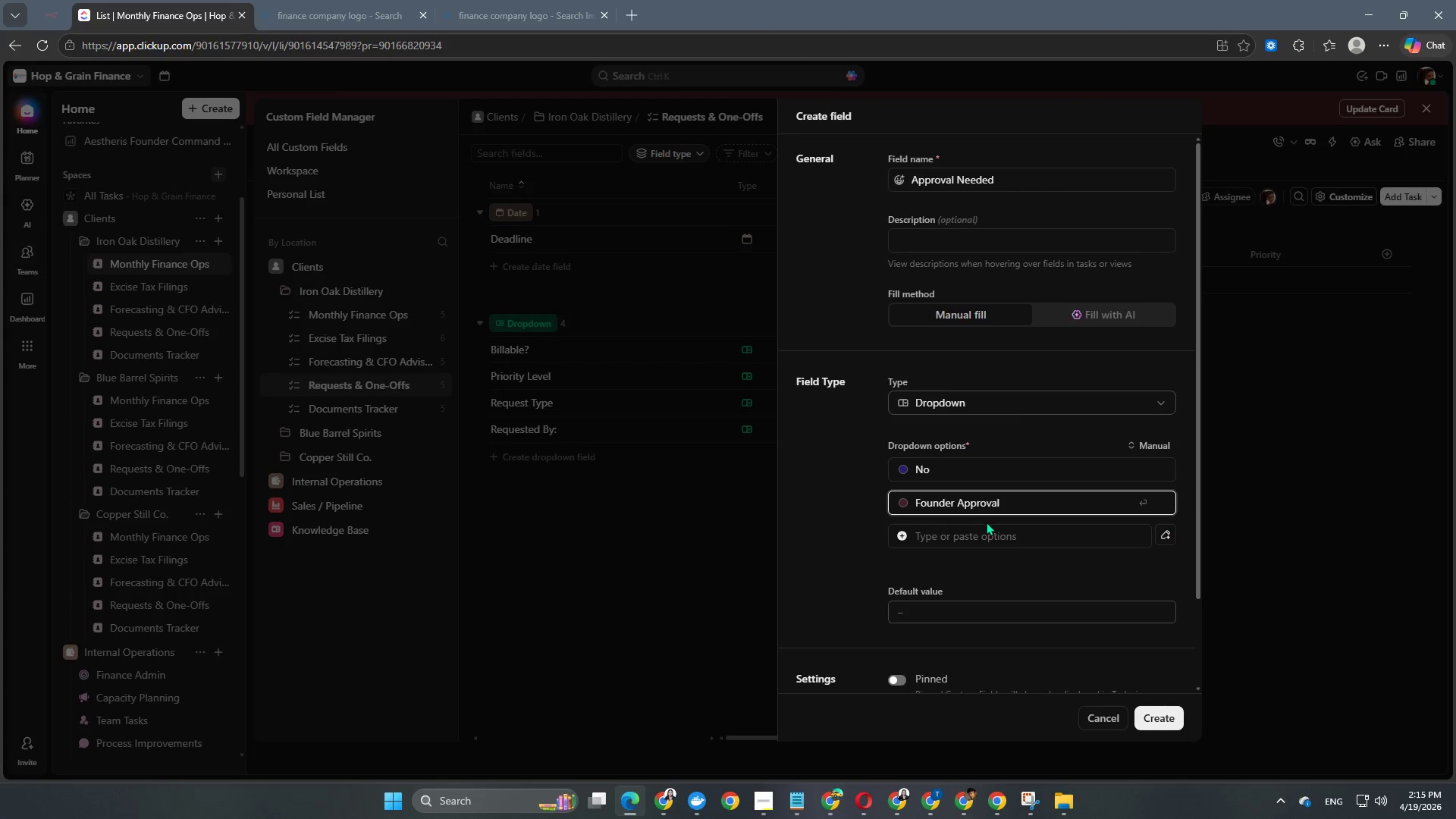 
left_click([977, 539])
 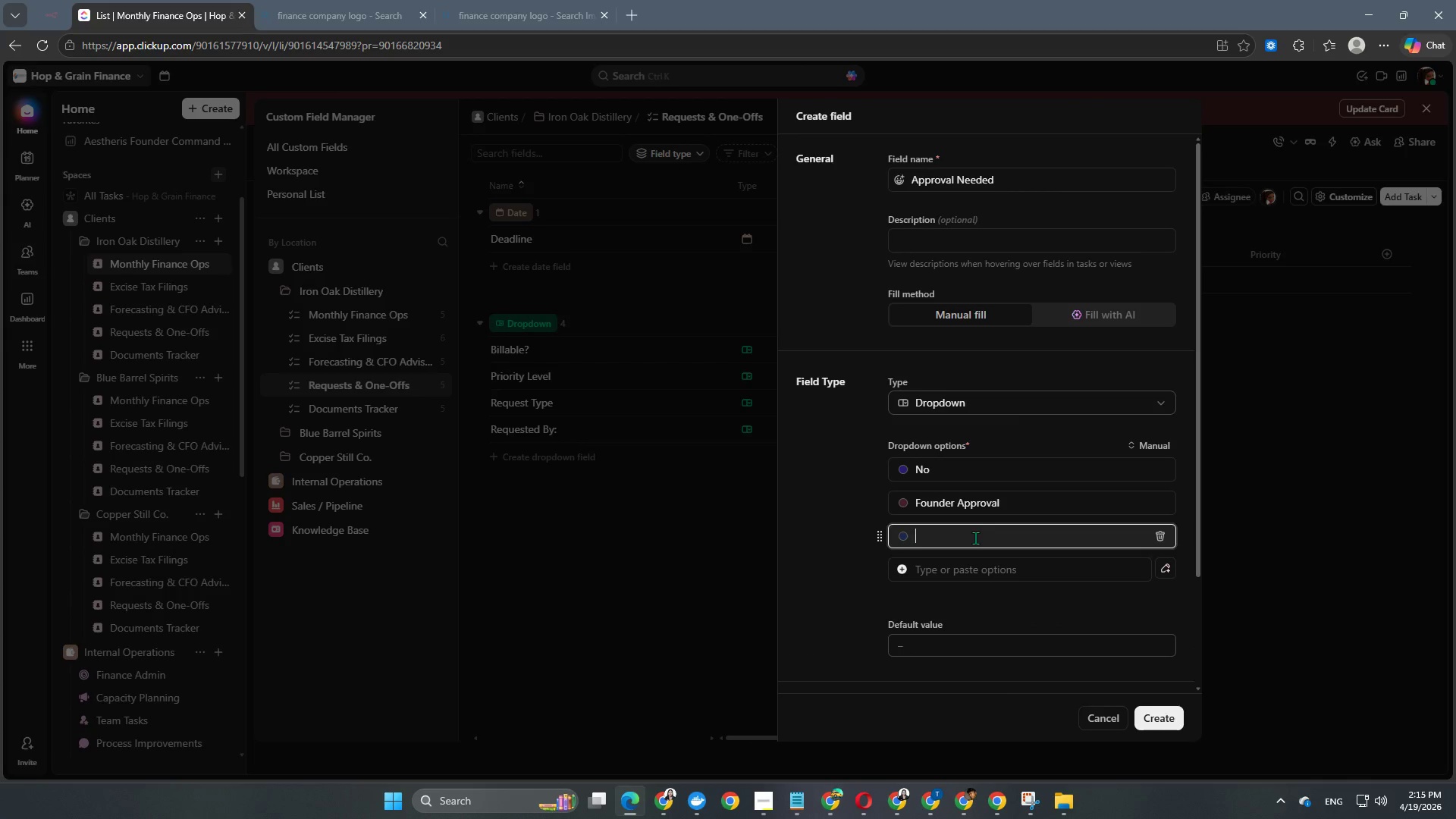 
type(Client Approval)
 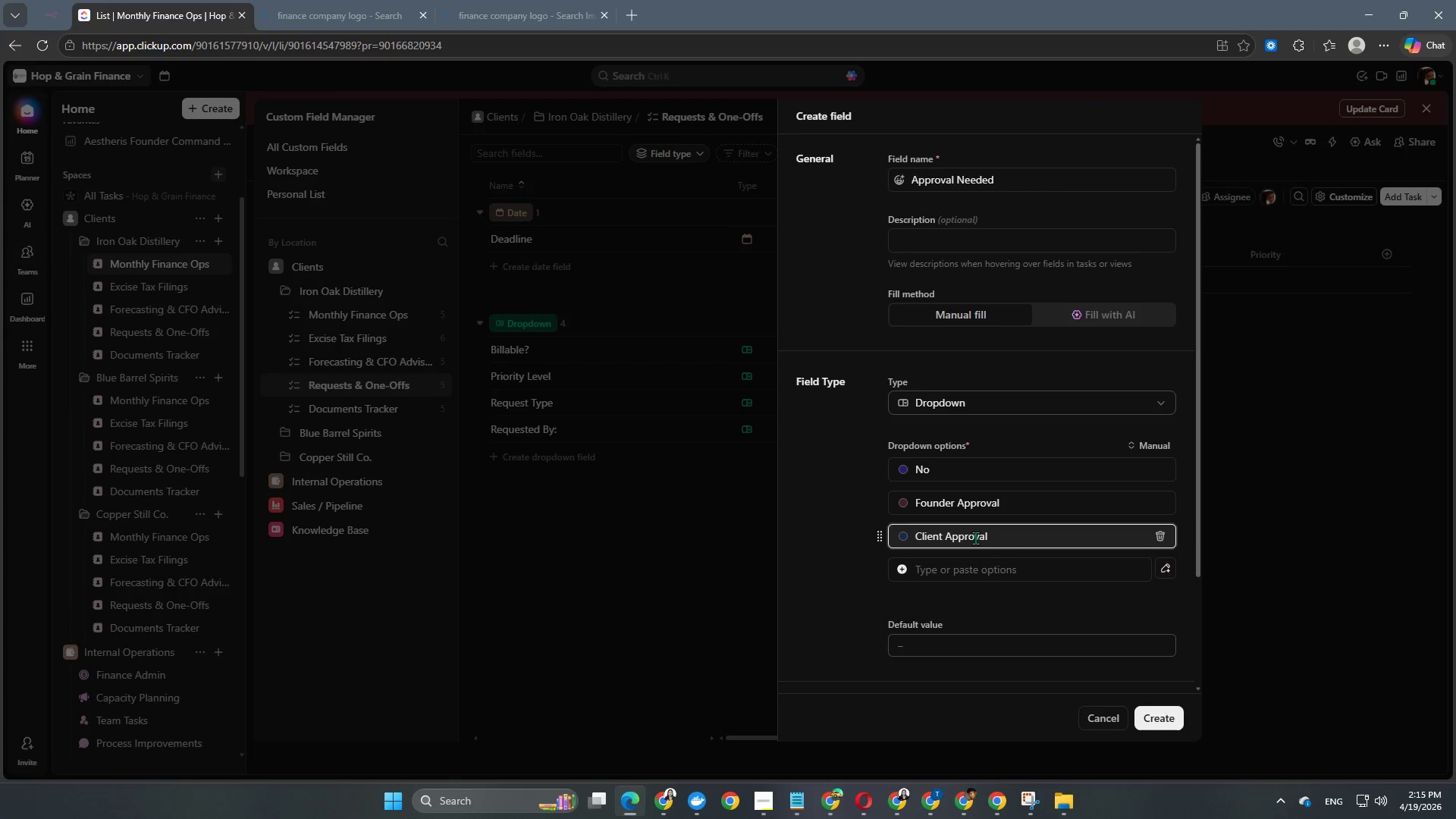 
left_click([969, 579])
 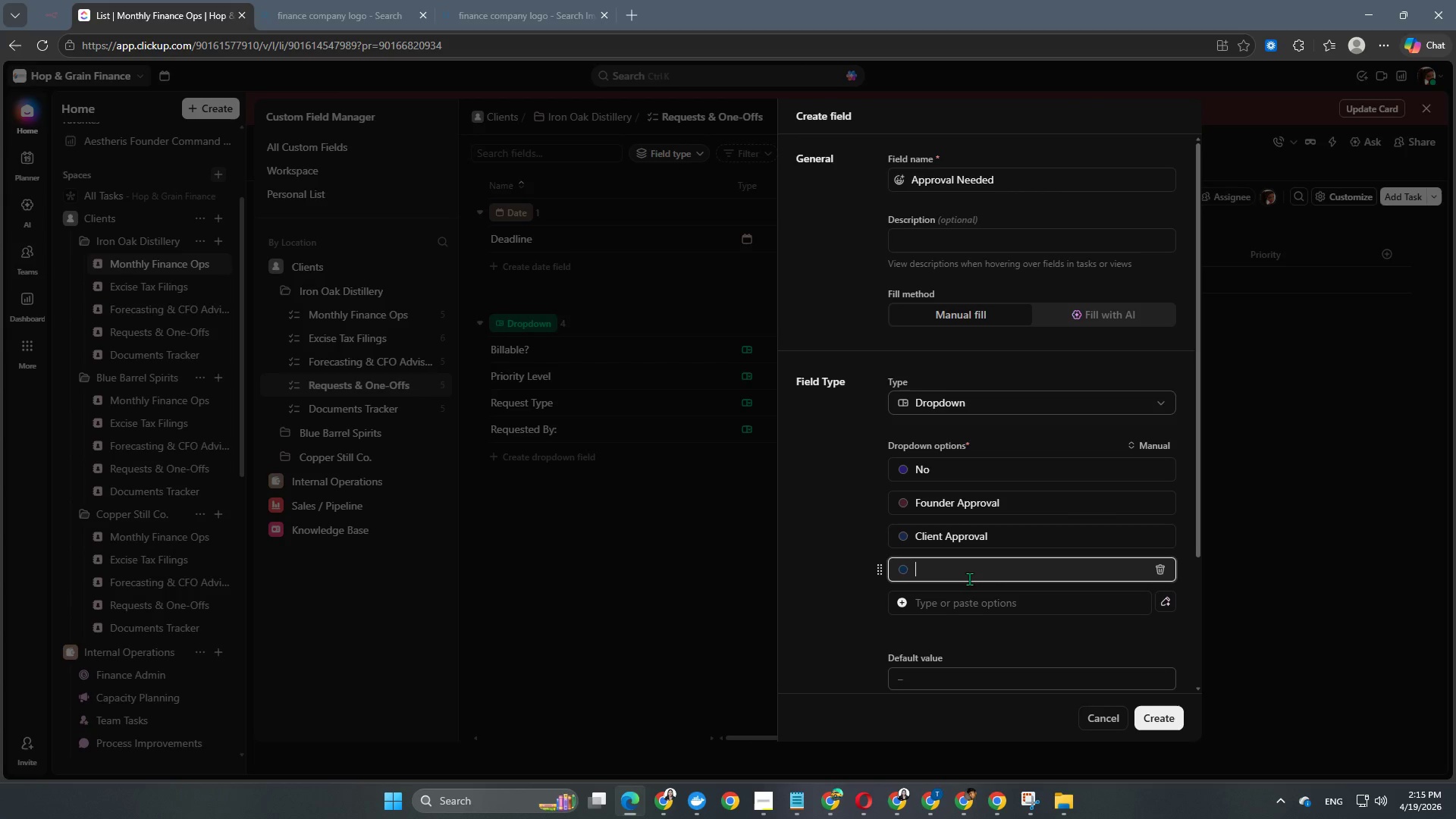 
type(Both)
 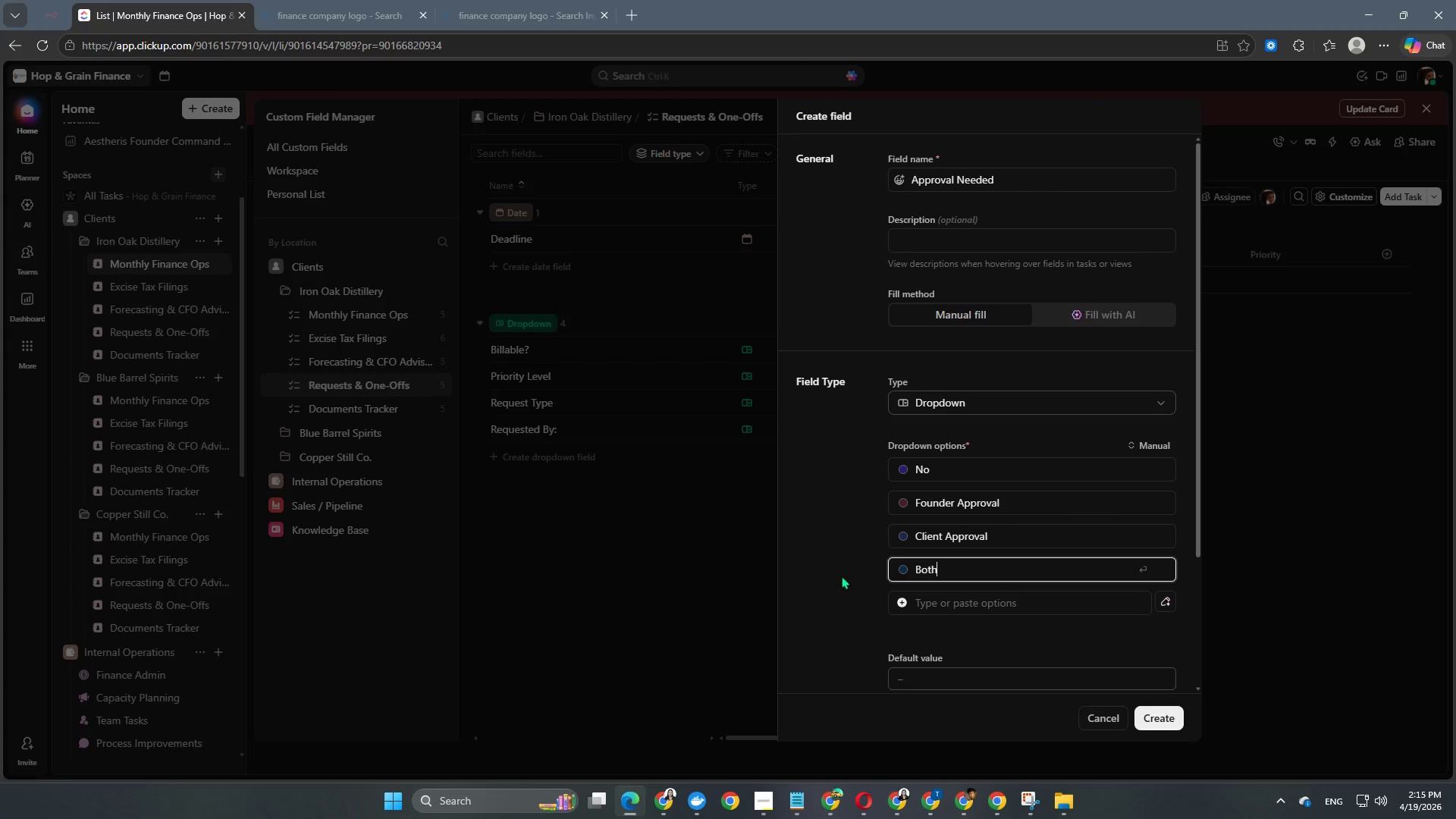 
left_click([847, 606])
 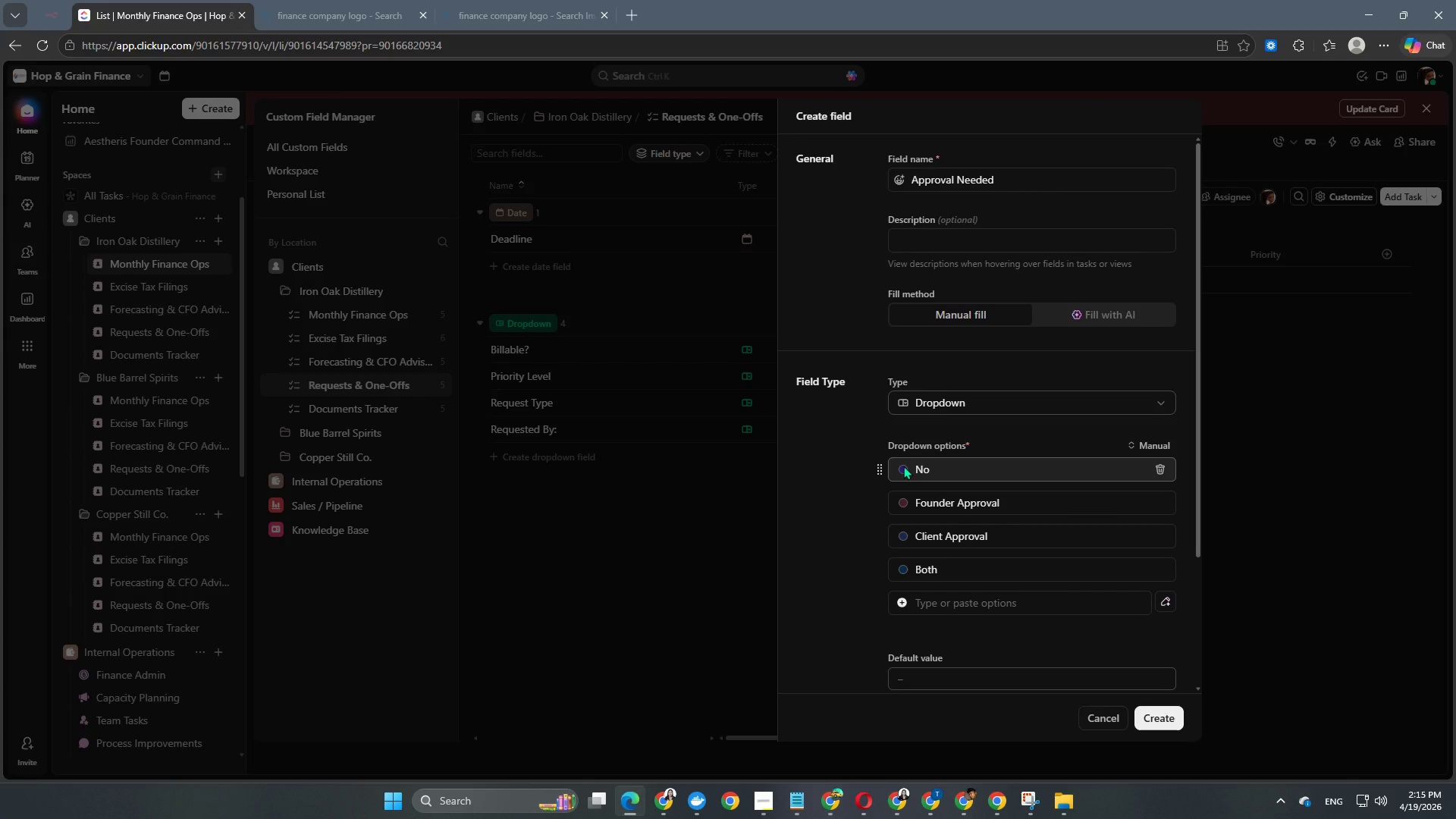 
left_click([903, 466])
 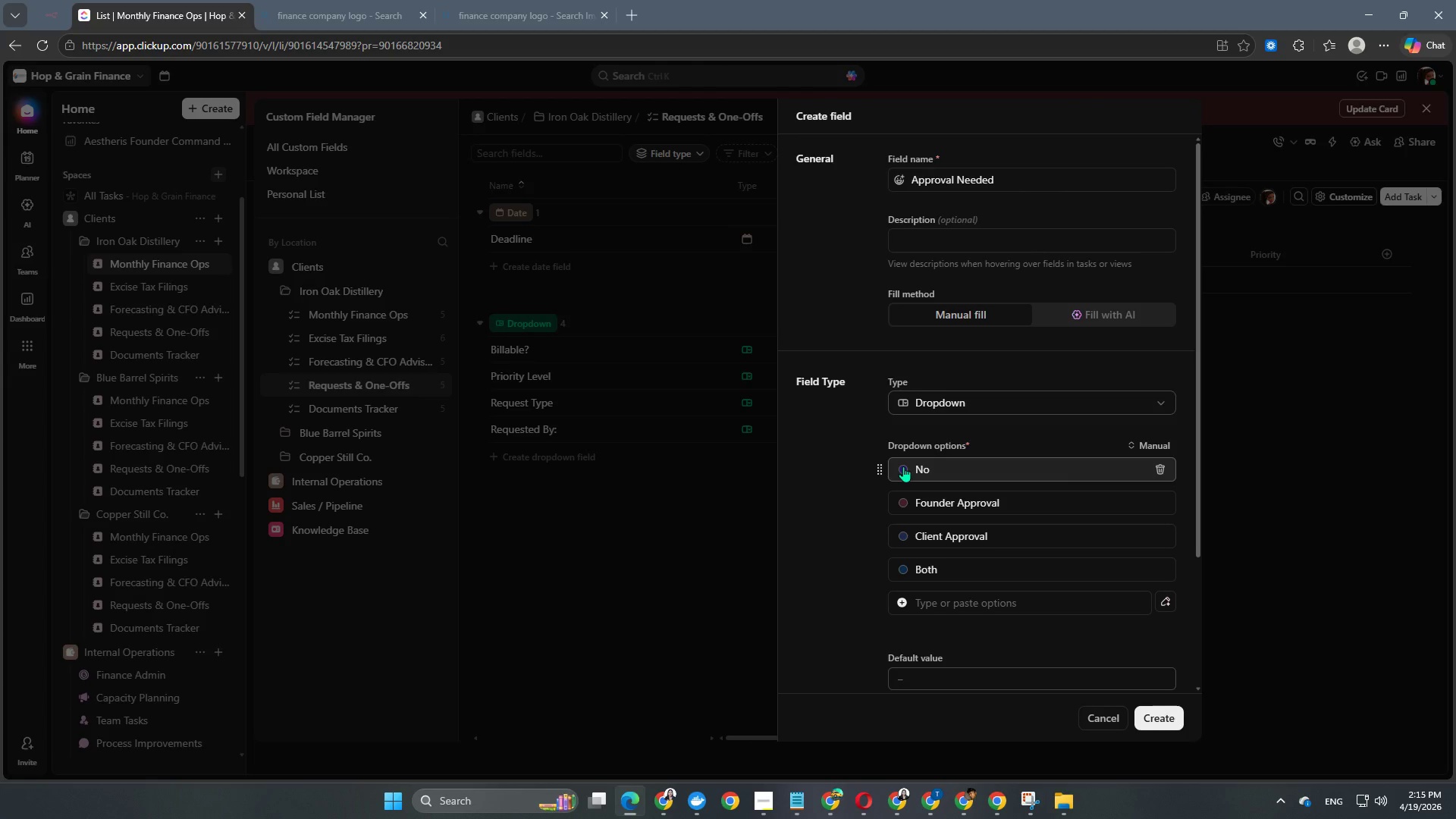 
left_click([903, 466])
 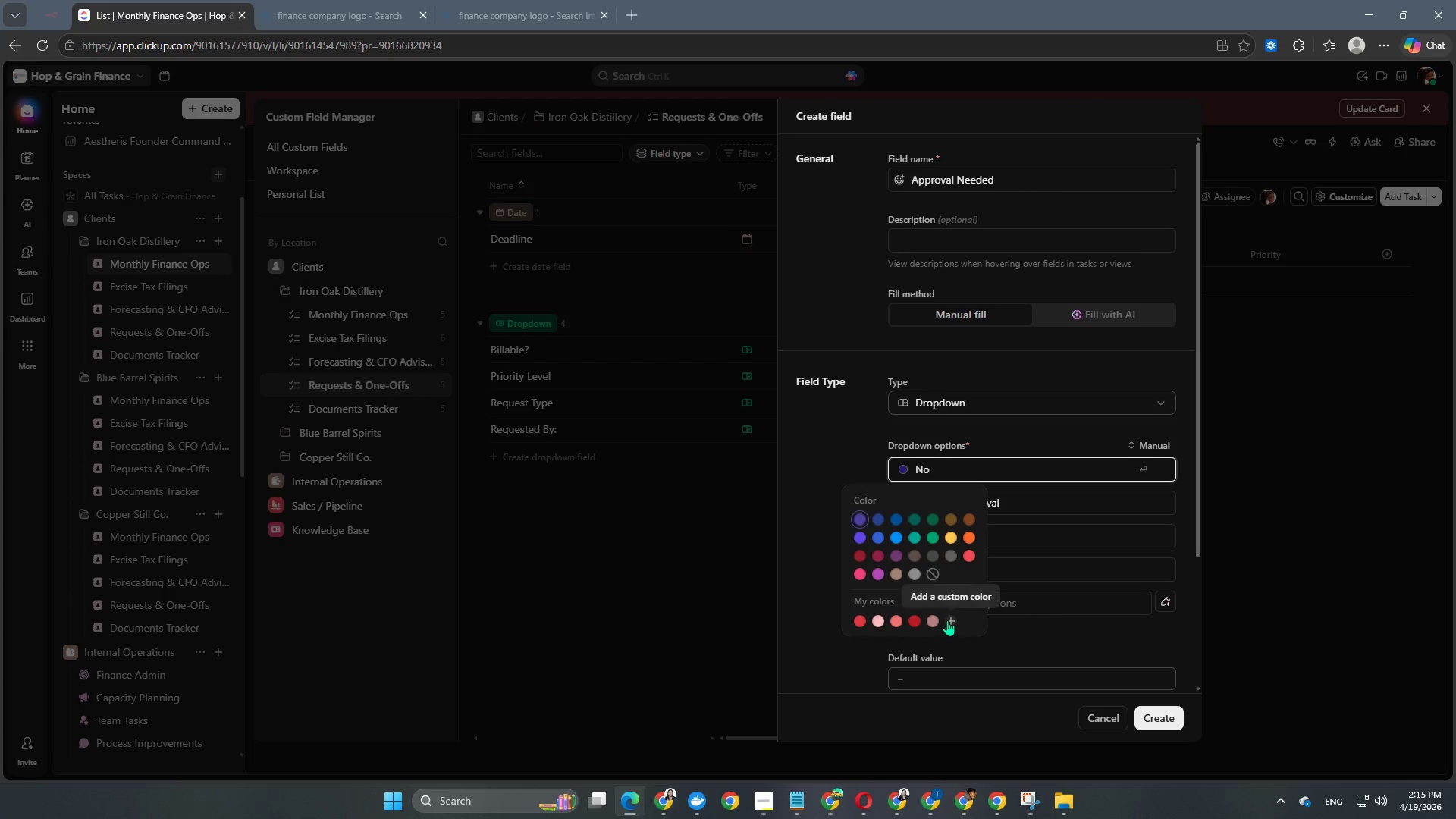 
left_click([947, 620])
 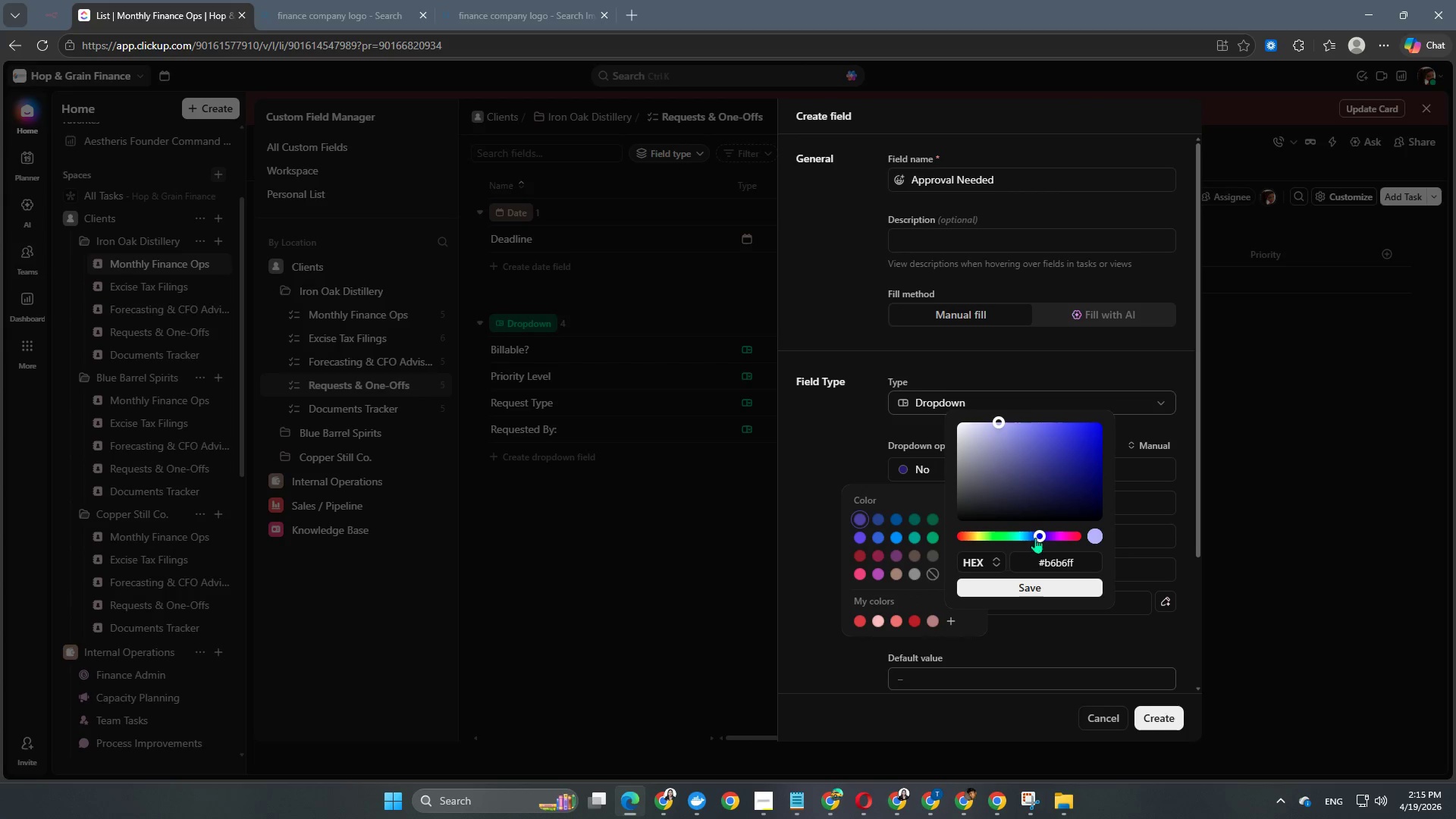 
left_click_drag(start_coordinate=[1038, 537], to_coordinate=[1106, 535])
 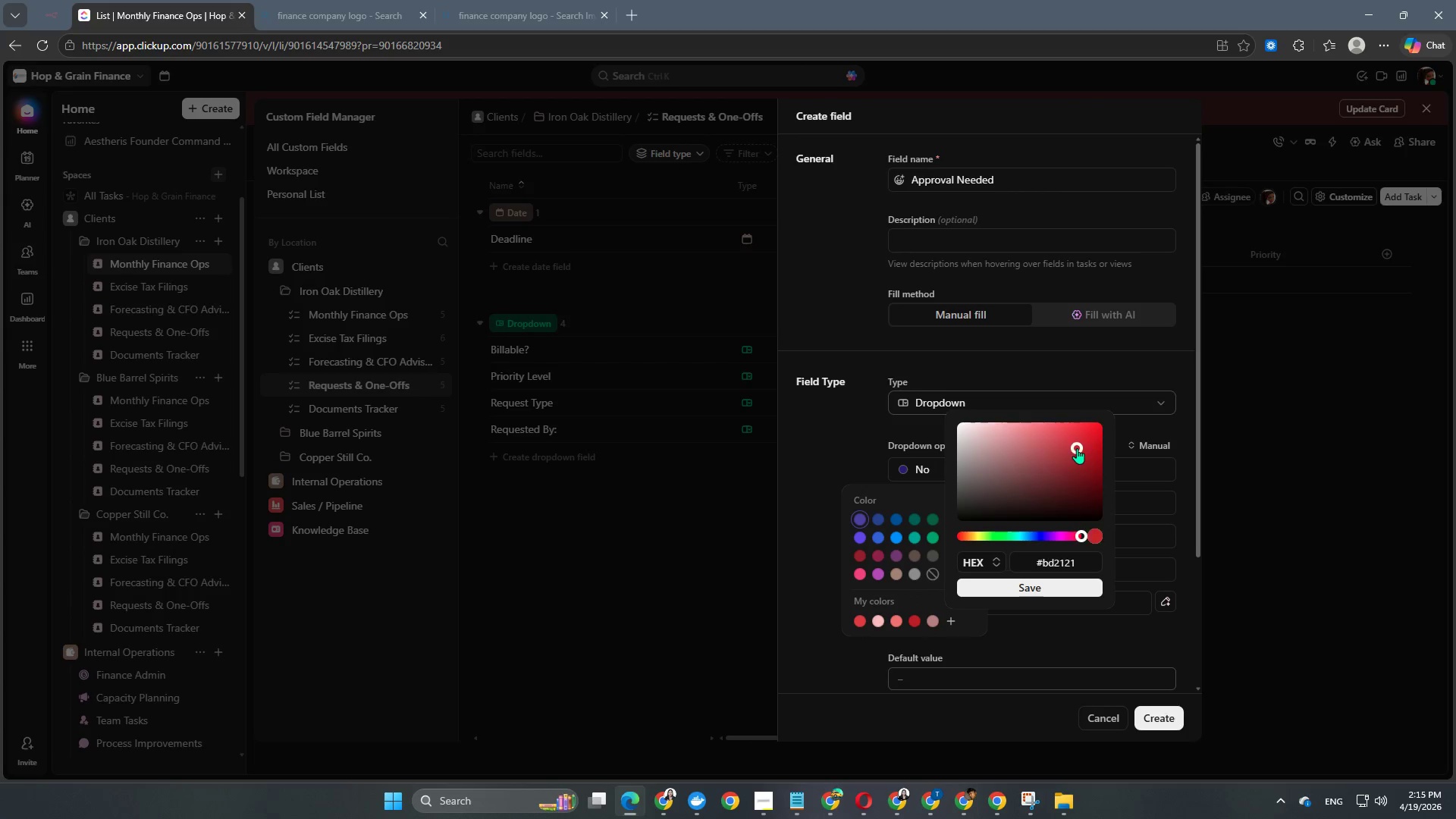 
left_click([1077, 448])
 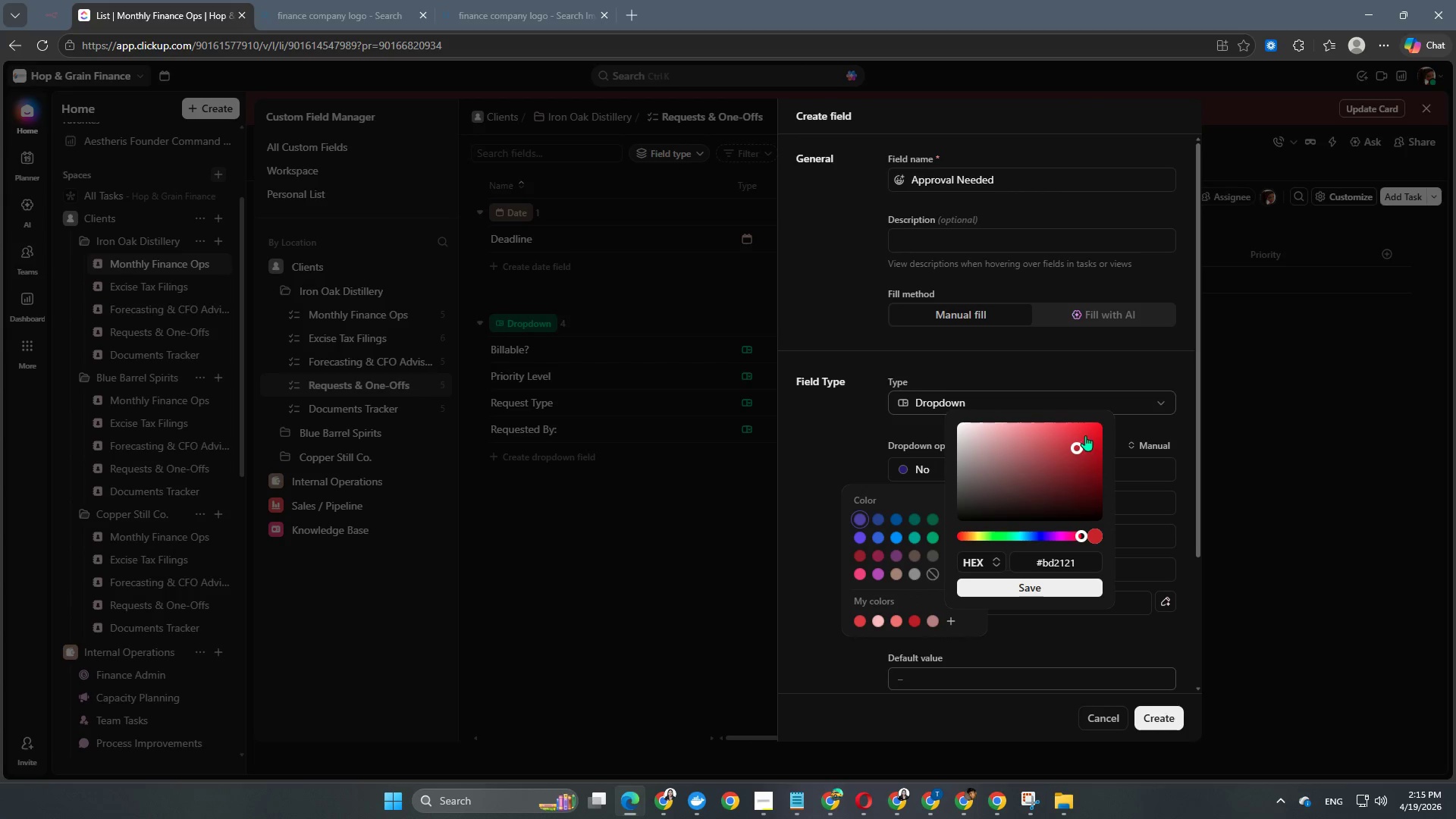 
left_click_drag(start_coordinate=[1086, 435], to_coordinate=[1097, 411])
 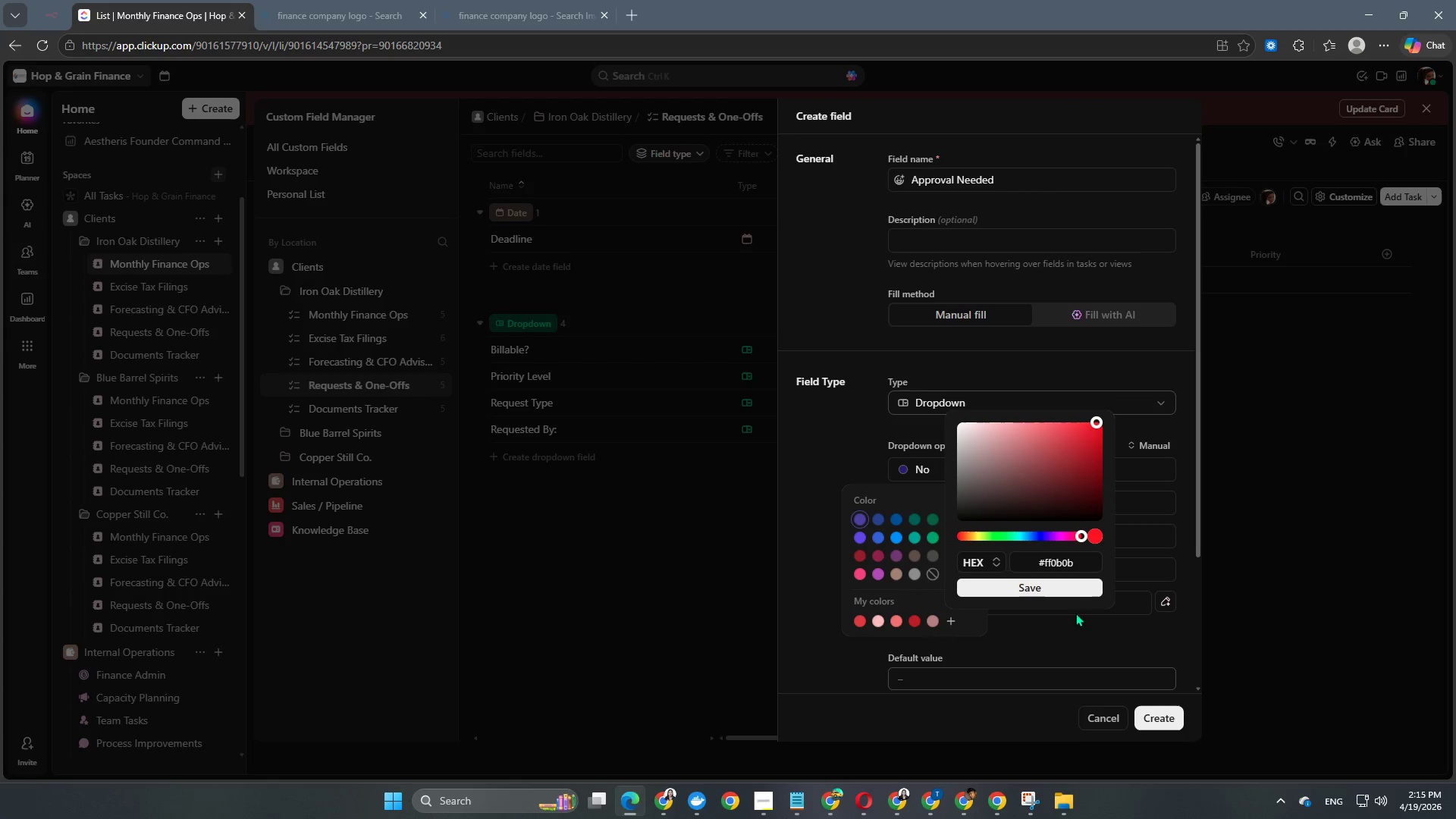 
left_click([1077, 582])
 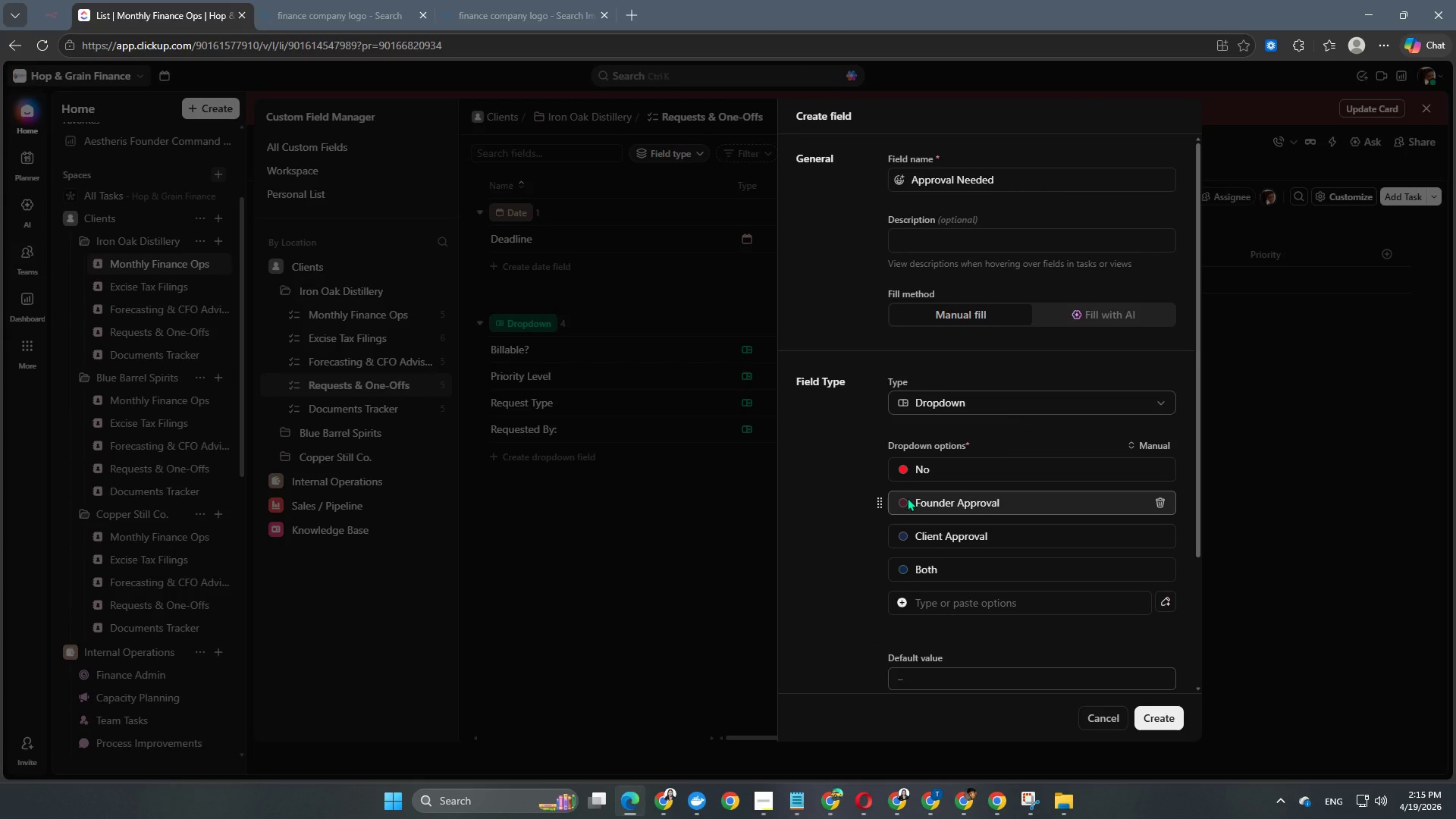 
left_click([901, 504])
 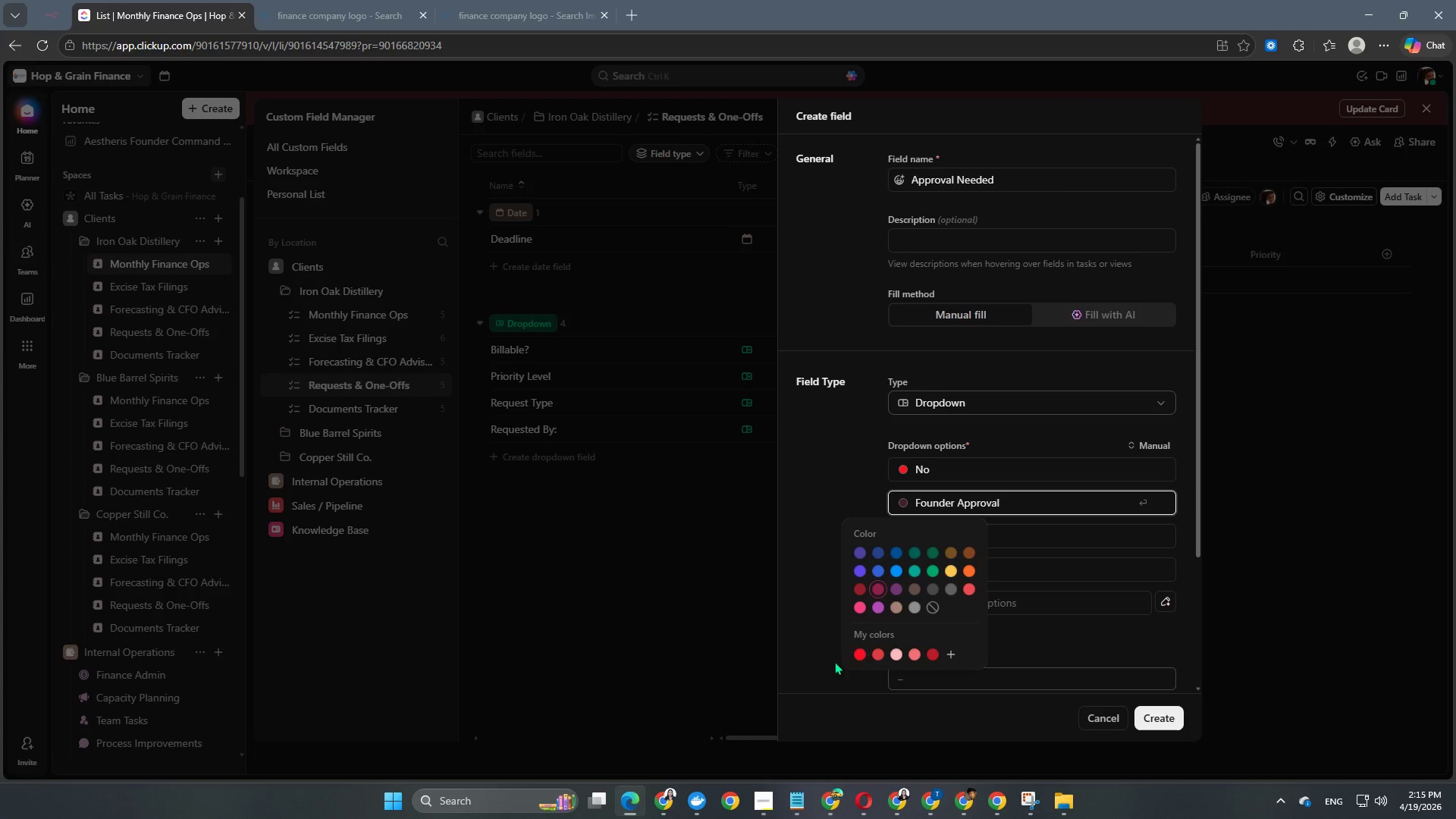 
left_click([858, 651])
 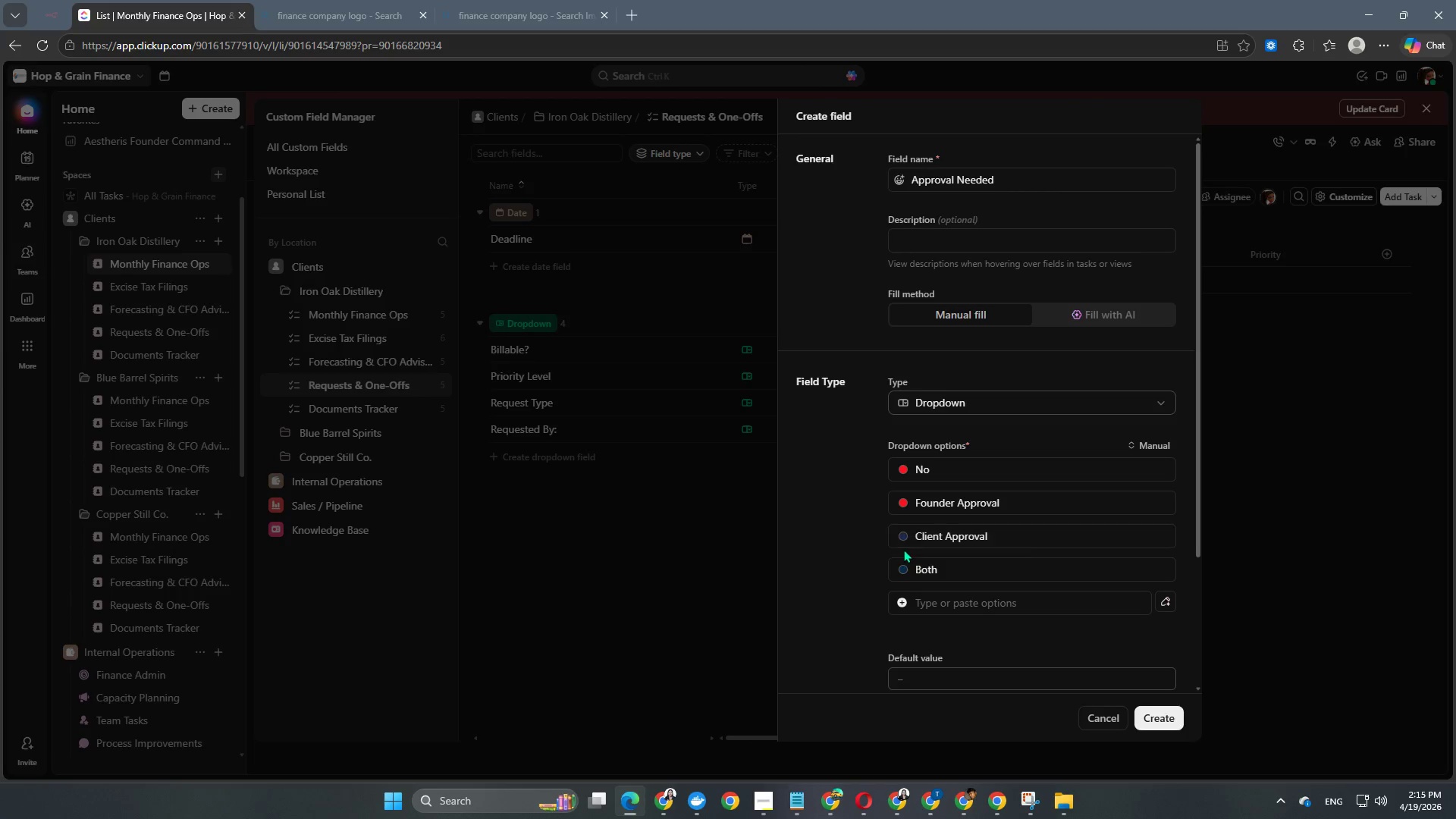 
left_click([906, 538])
 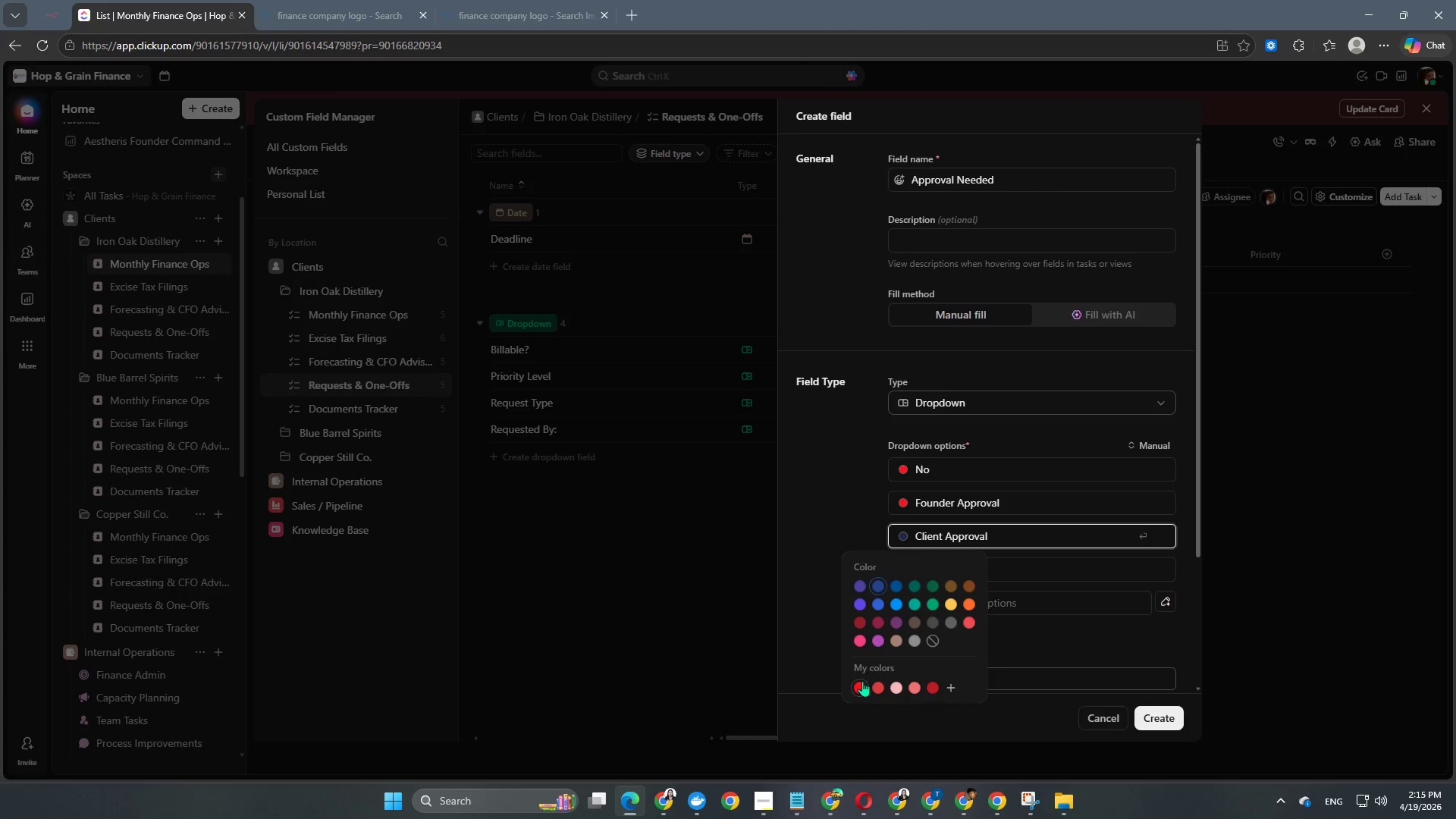 
left_click([861, 686])
 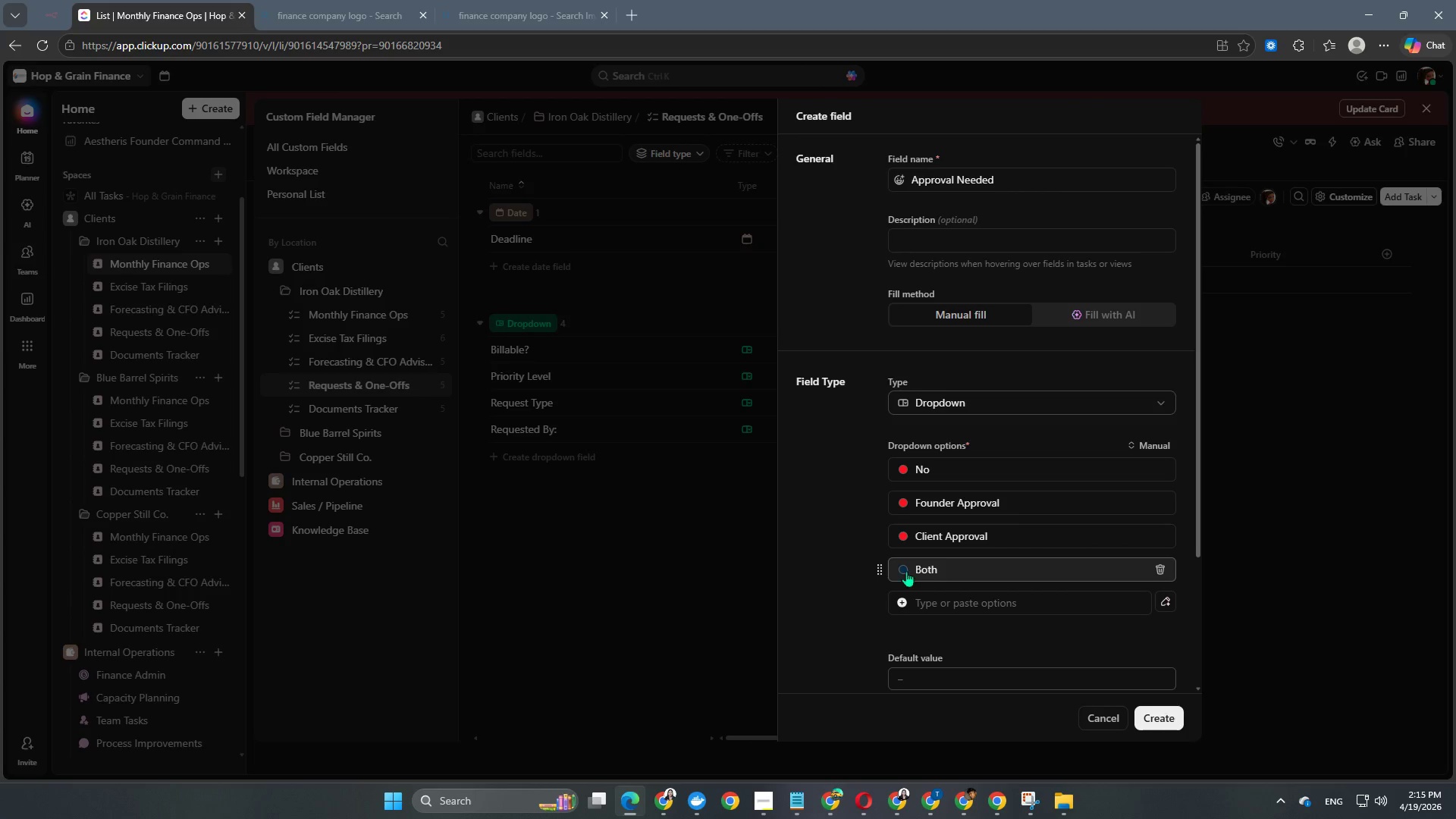 
left_click([906, 569])
 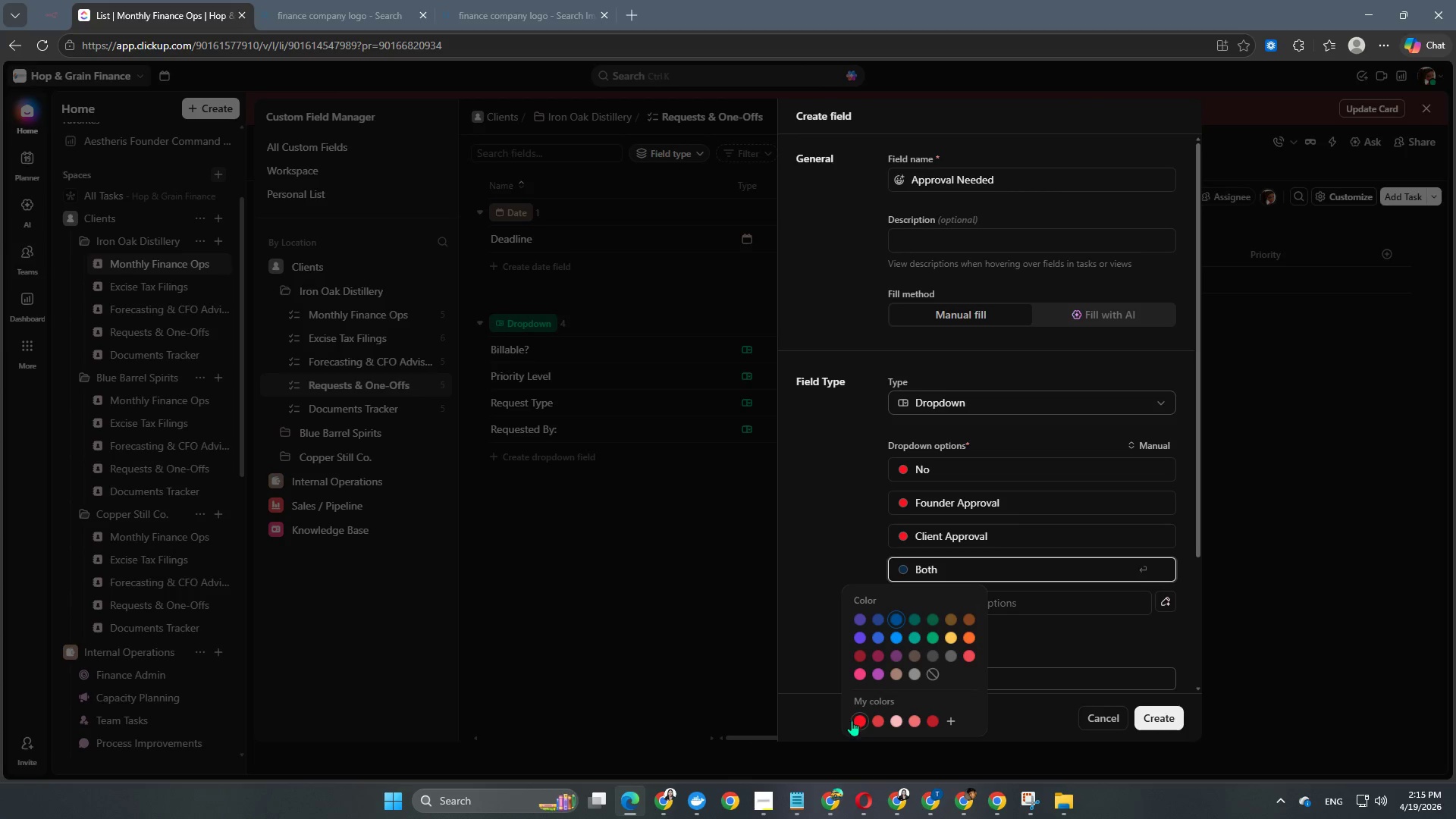 
left_click([859, 721])
 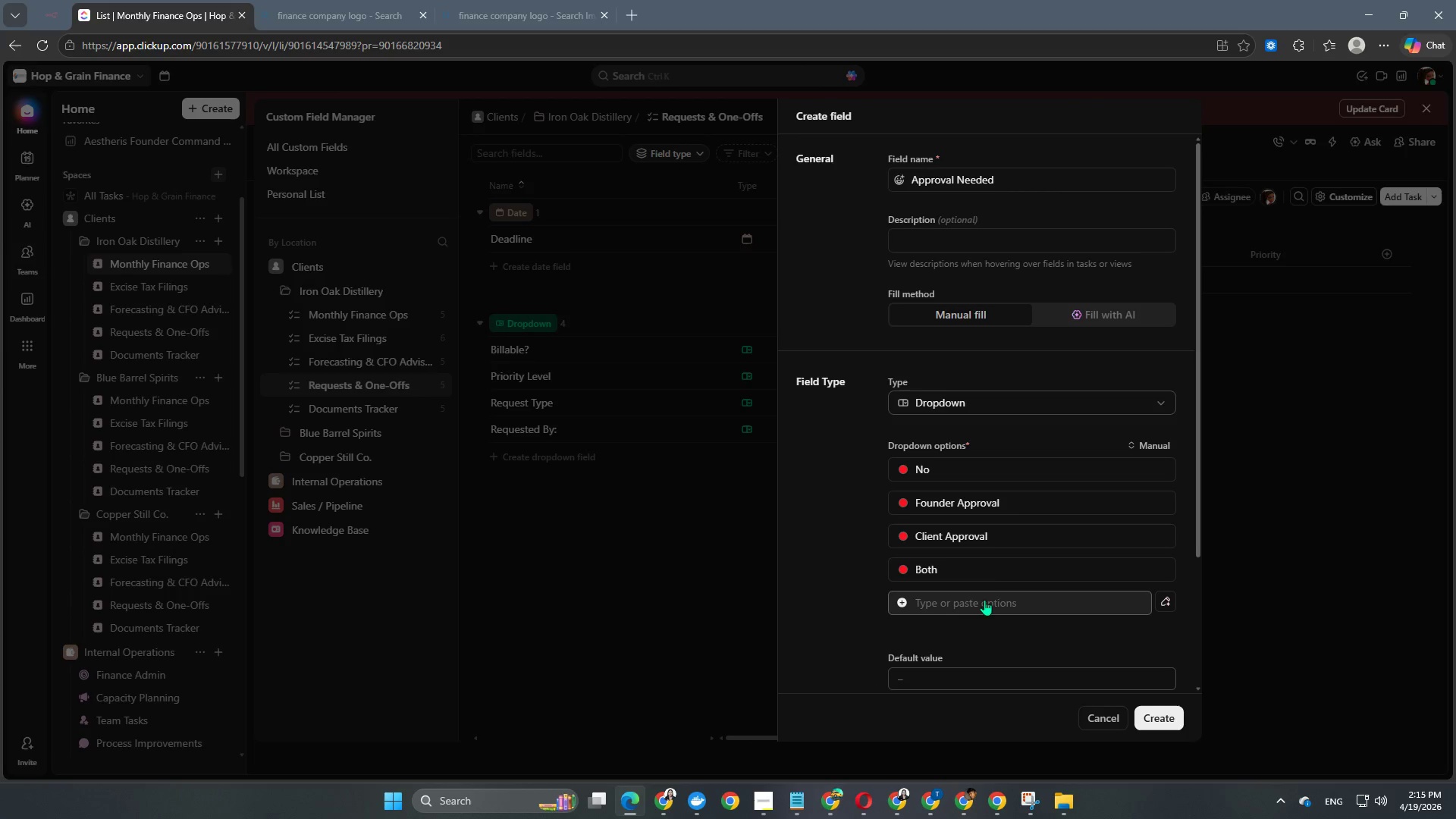 
scroll: coordinate [998, 577], scroll_direction: down, amount: 3.0
 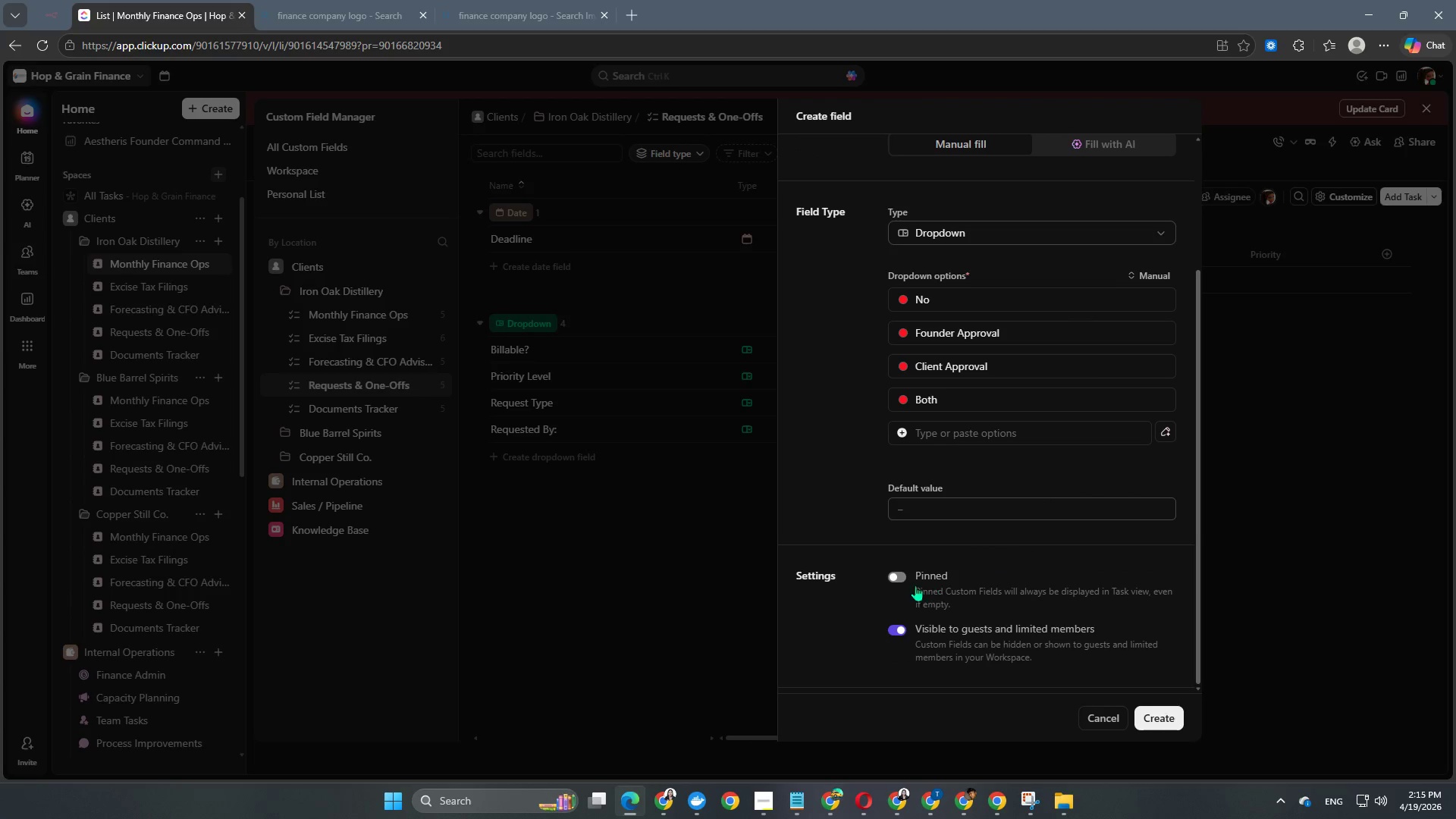 
left_click([900, 576])
 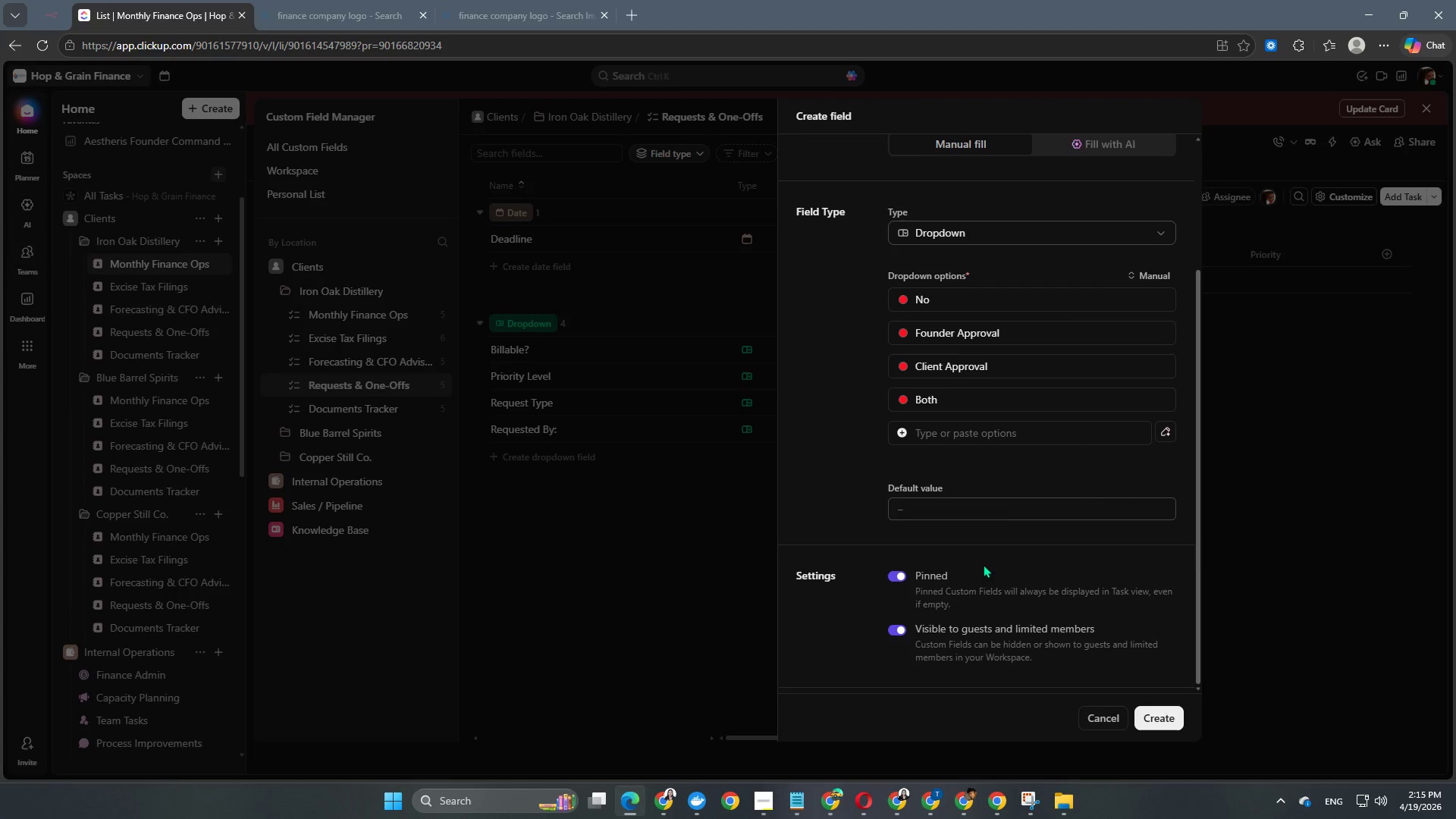 
scroll: coordinate [983, 564], scroll_direction: up, amount: 9.0
 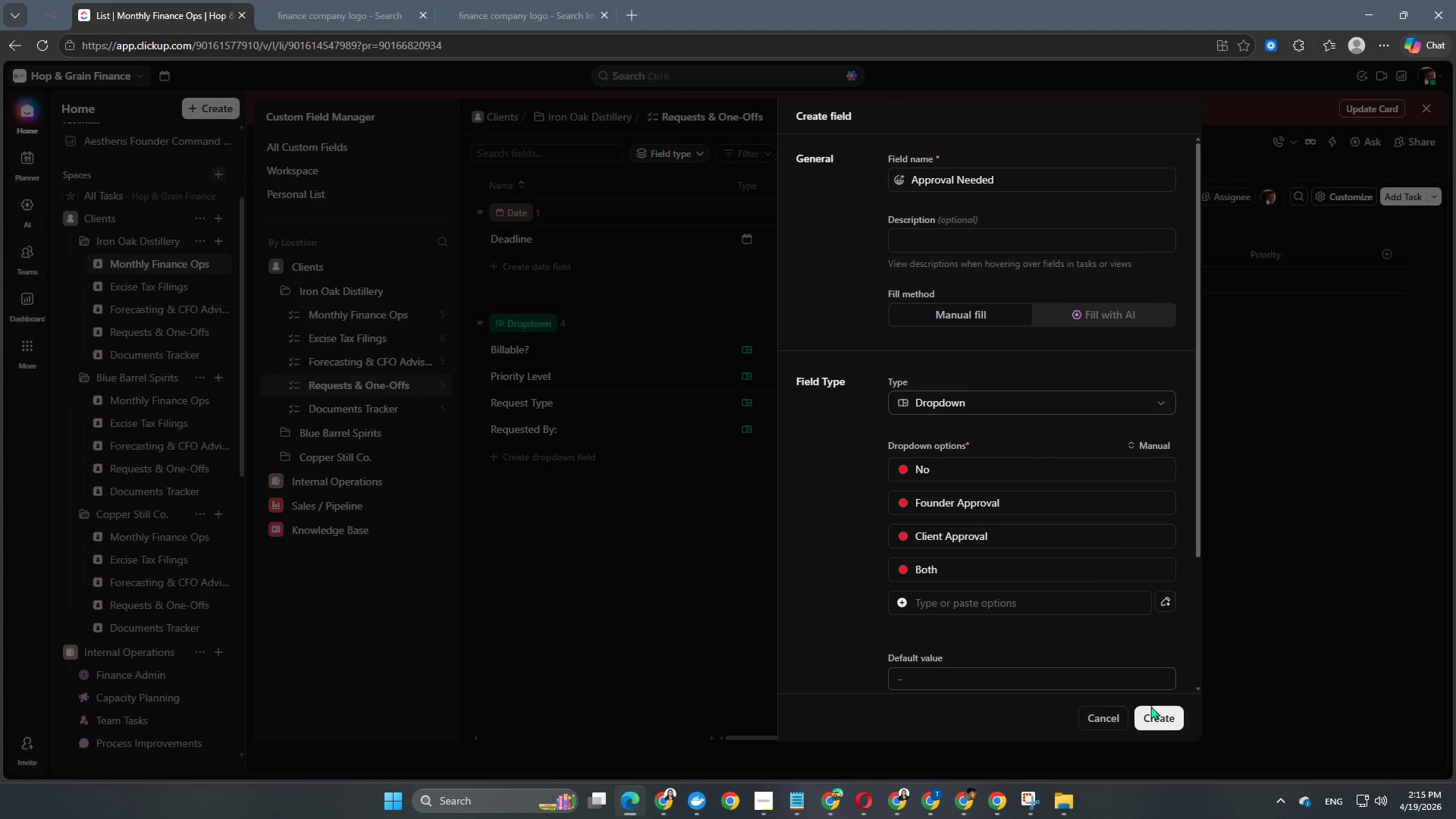 
left_click([1150, 719])
 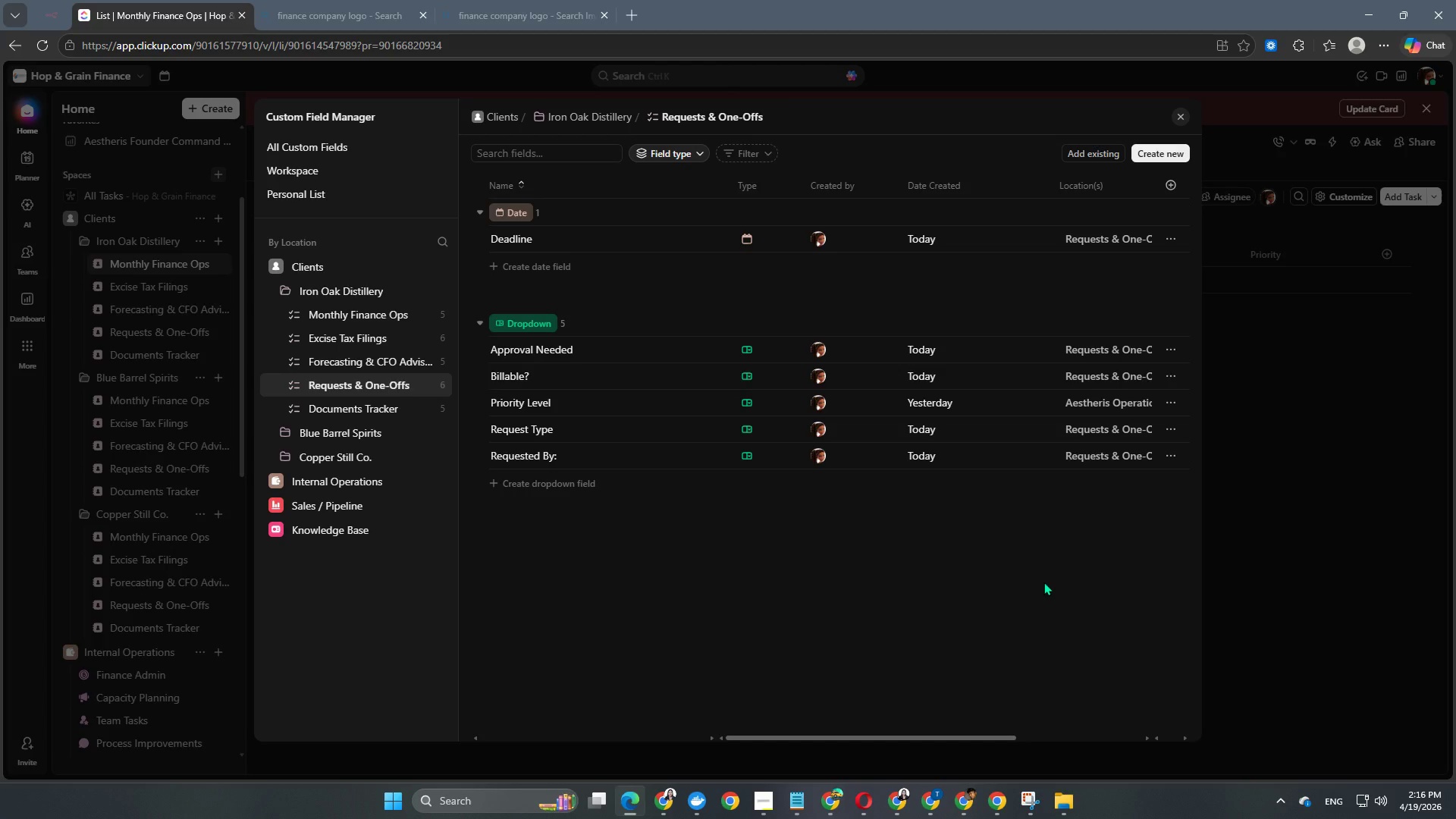 
wait(23.52)
 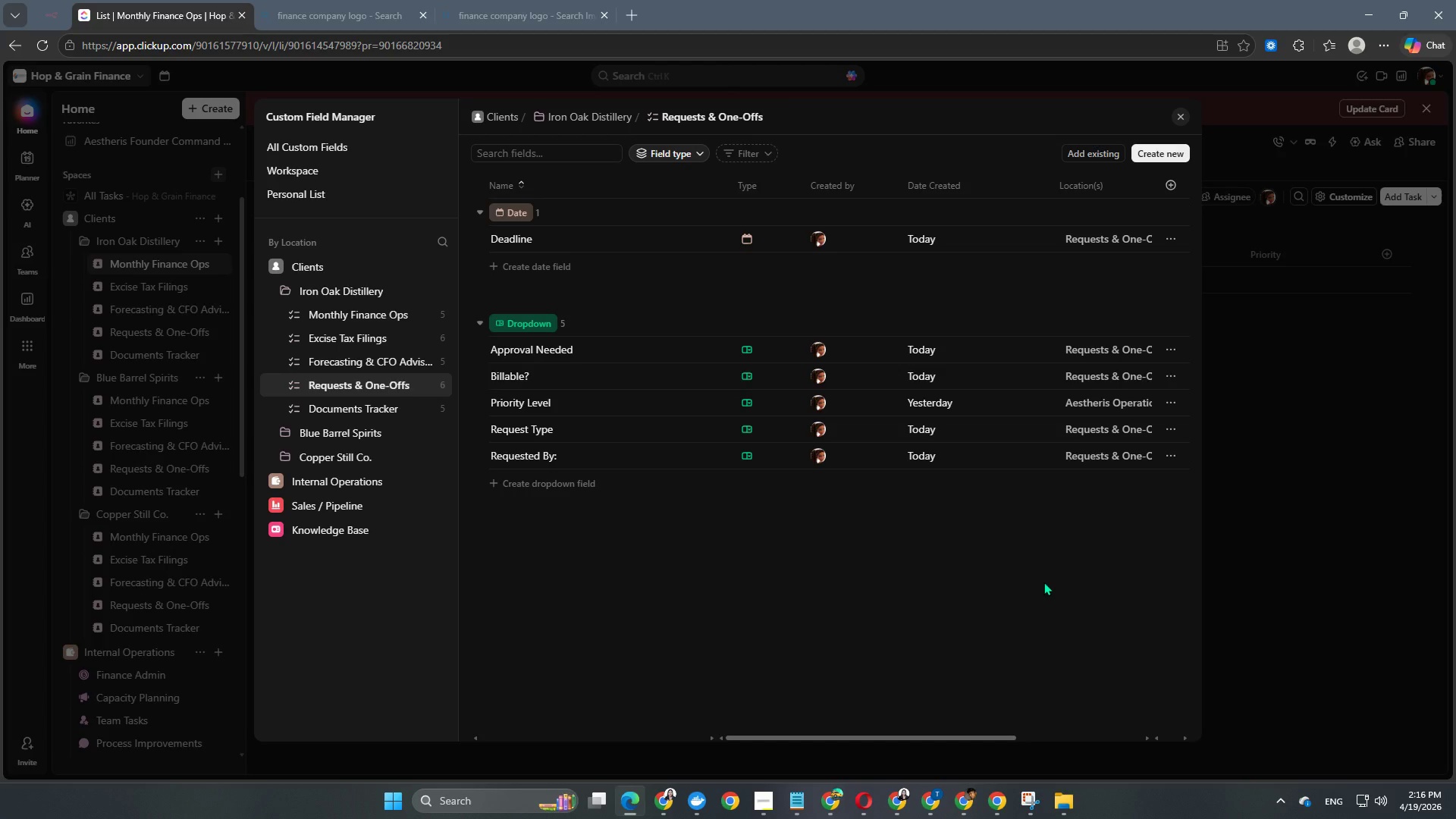 
mouse_move([570, 479])
 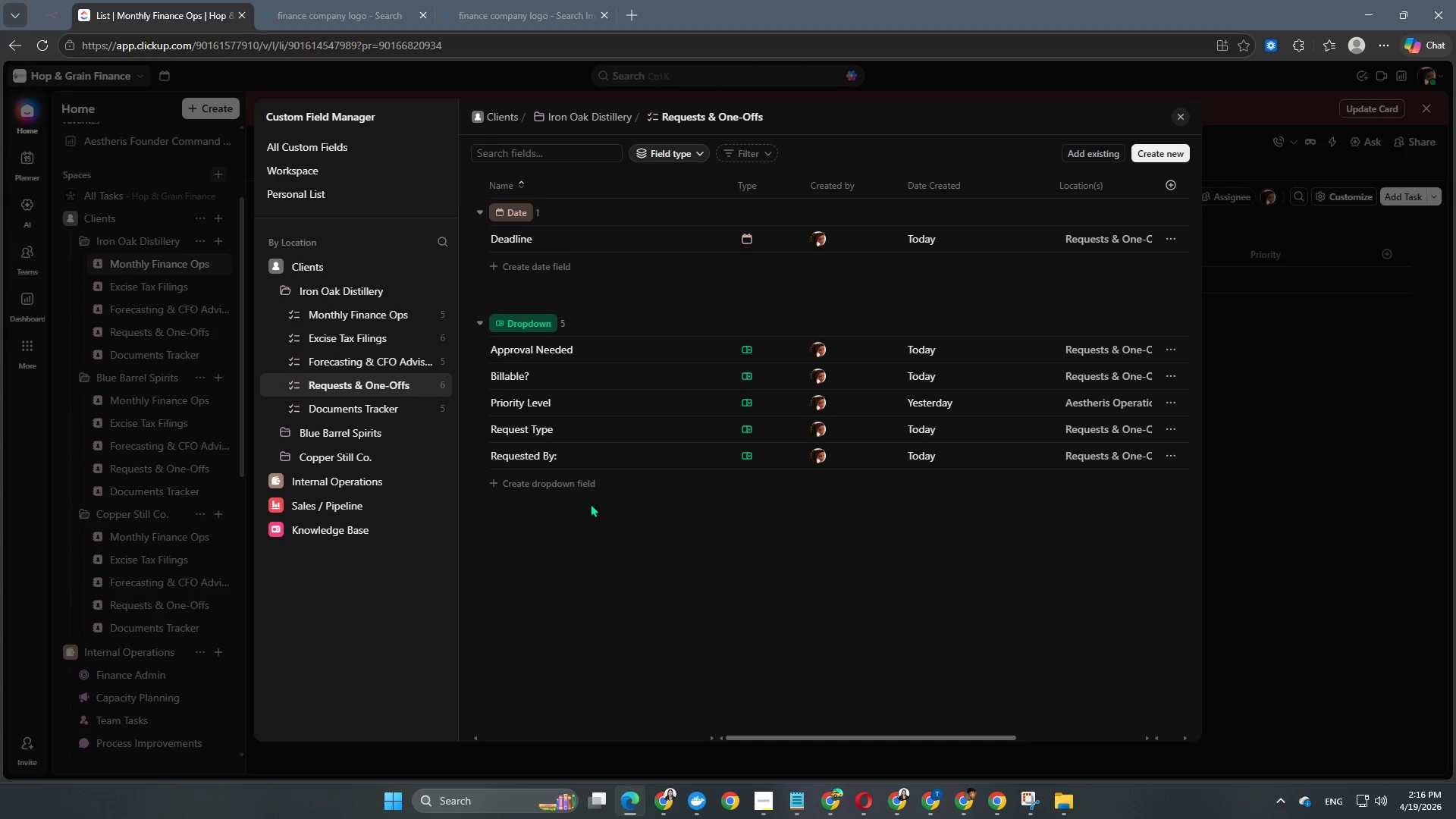 
left_click([565, 486])
 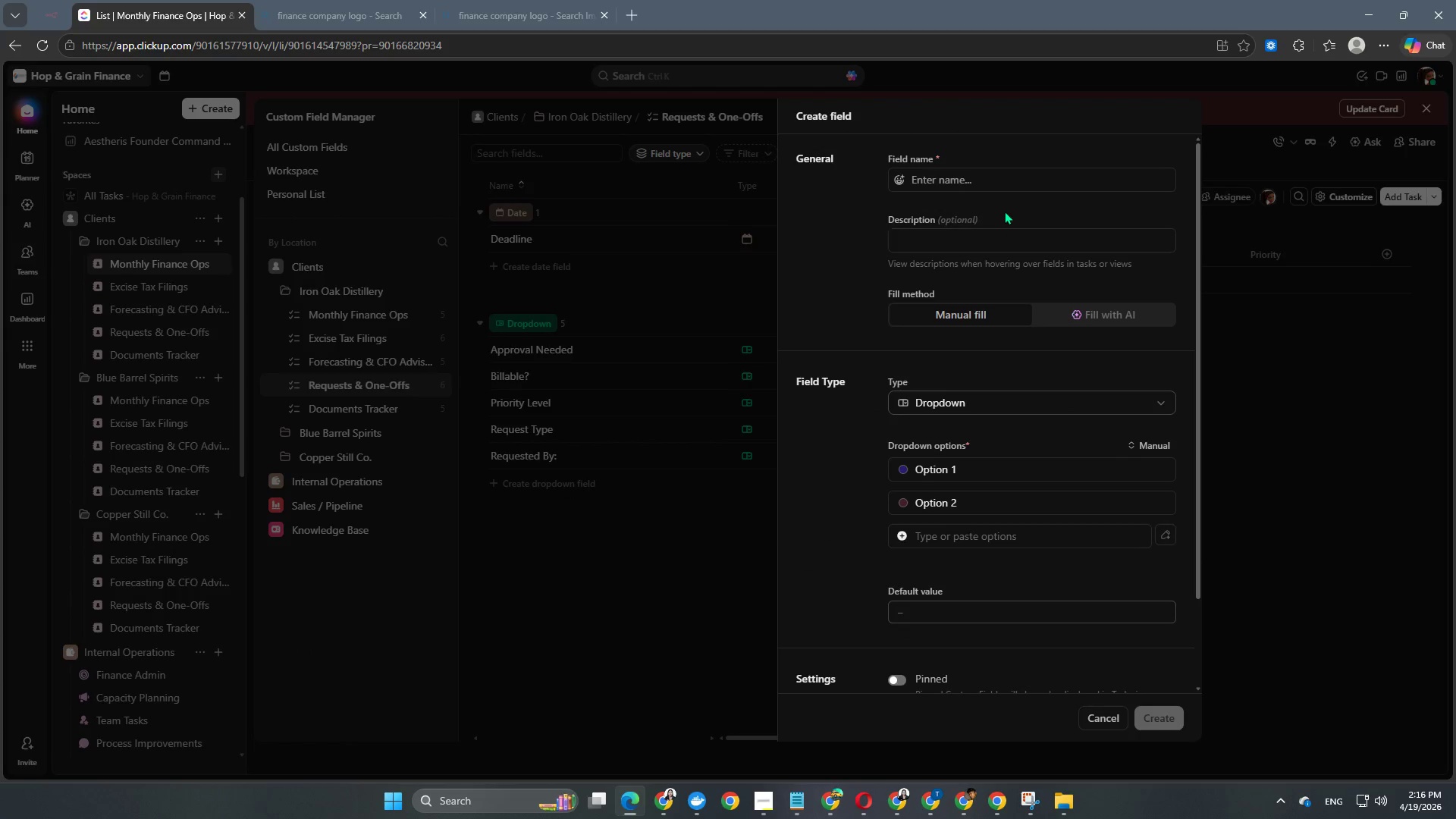 
left_click([994, 180])
 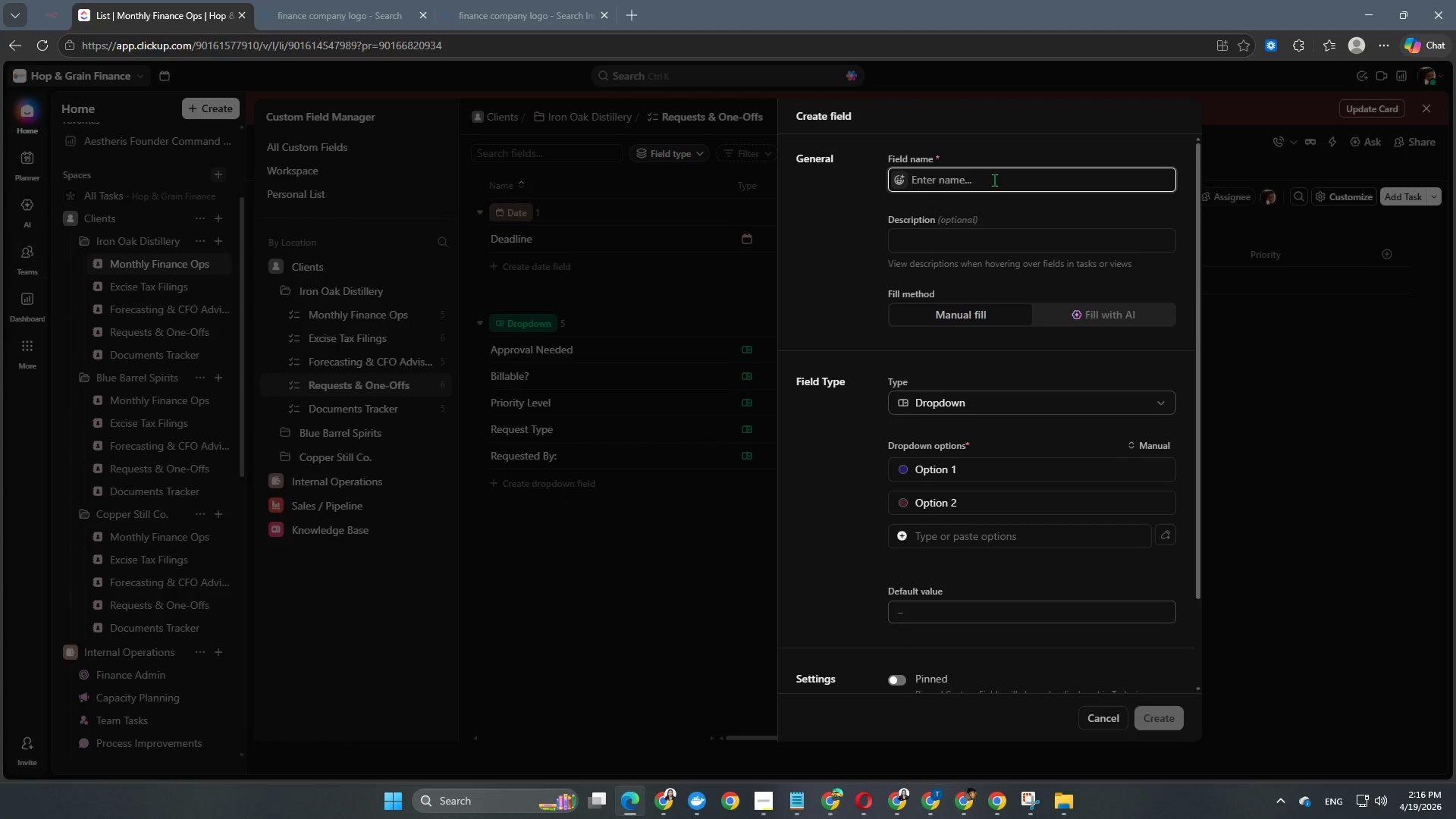 
type(Revenue Impact )
 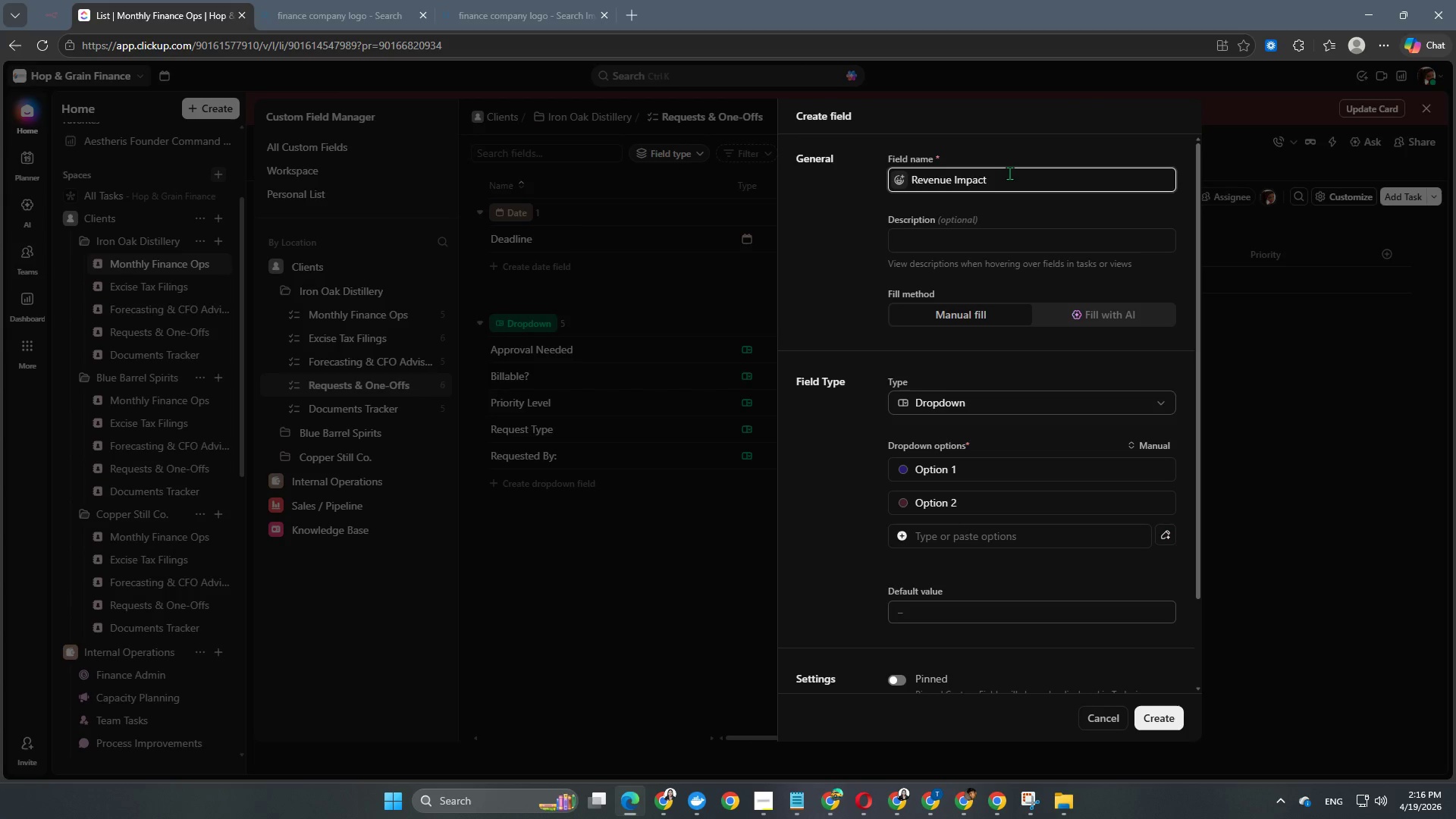 
wait(5.11)
 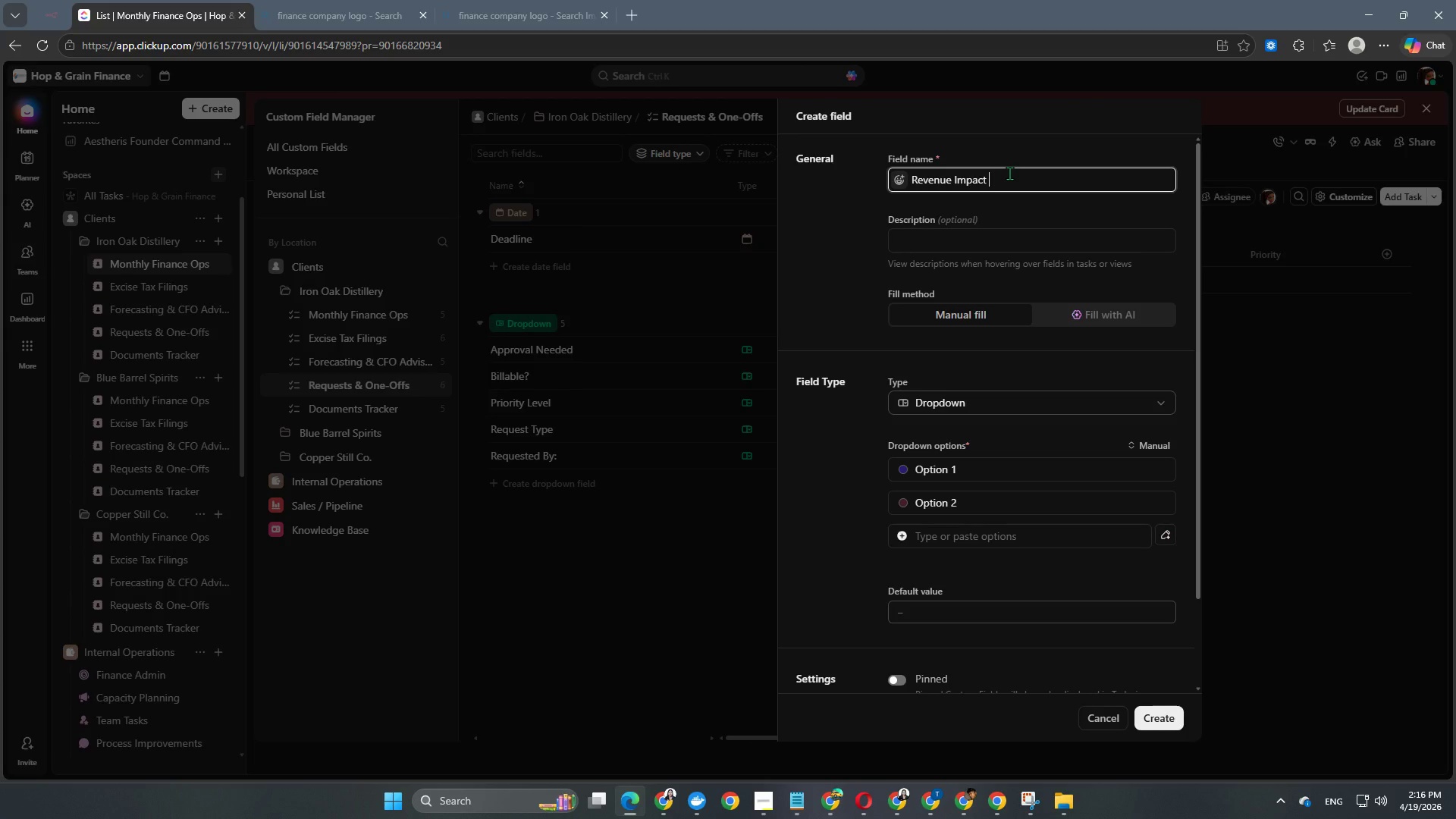 
left_click([950, 465])
 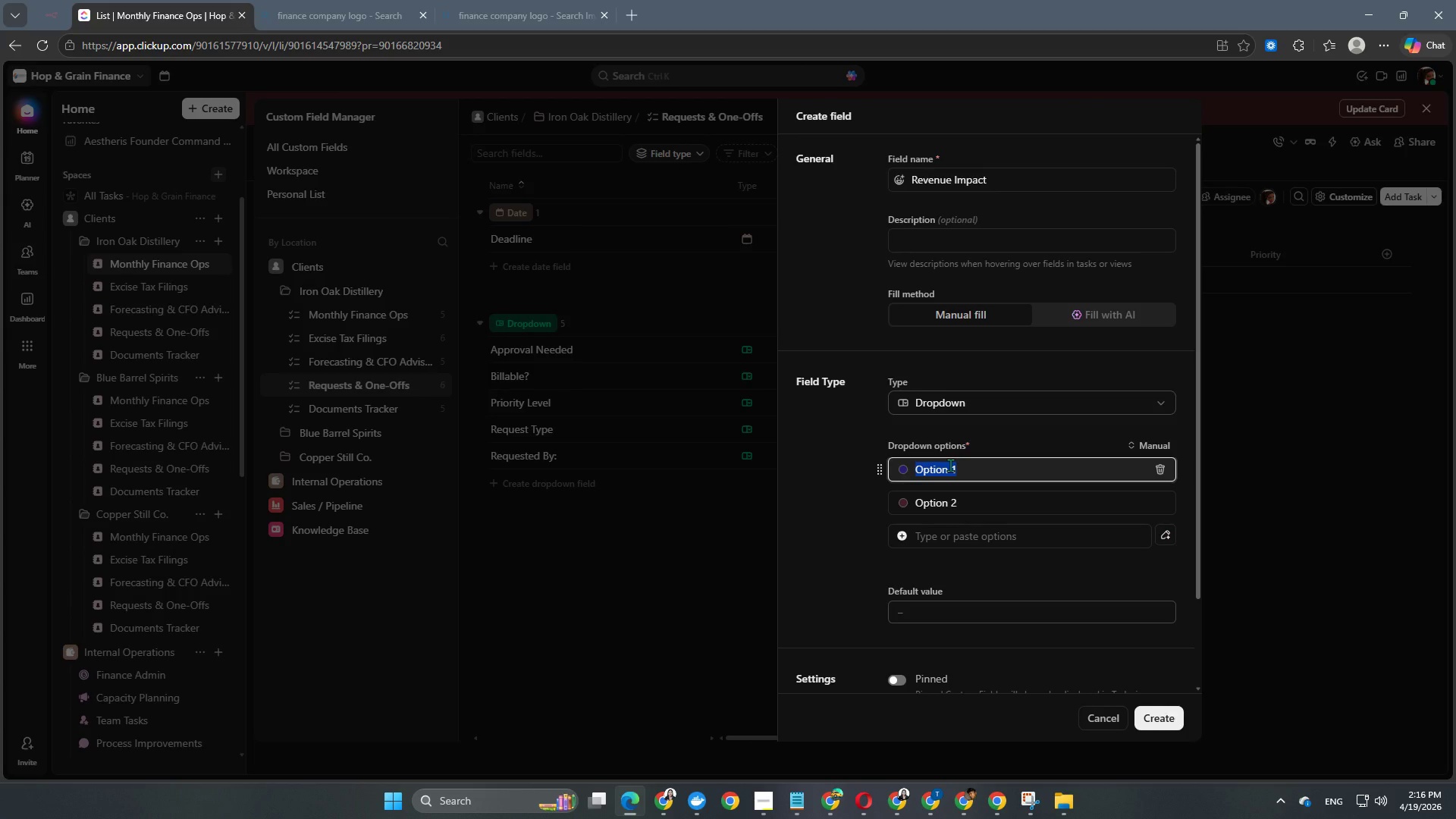 
type(None)
 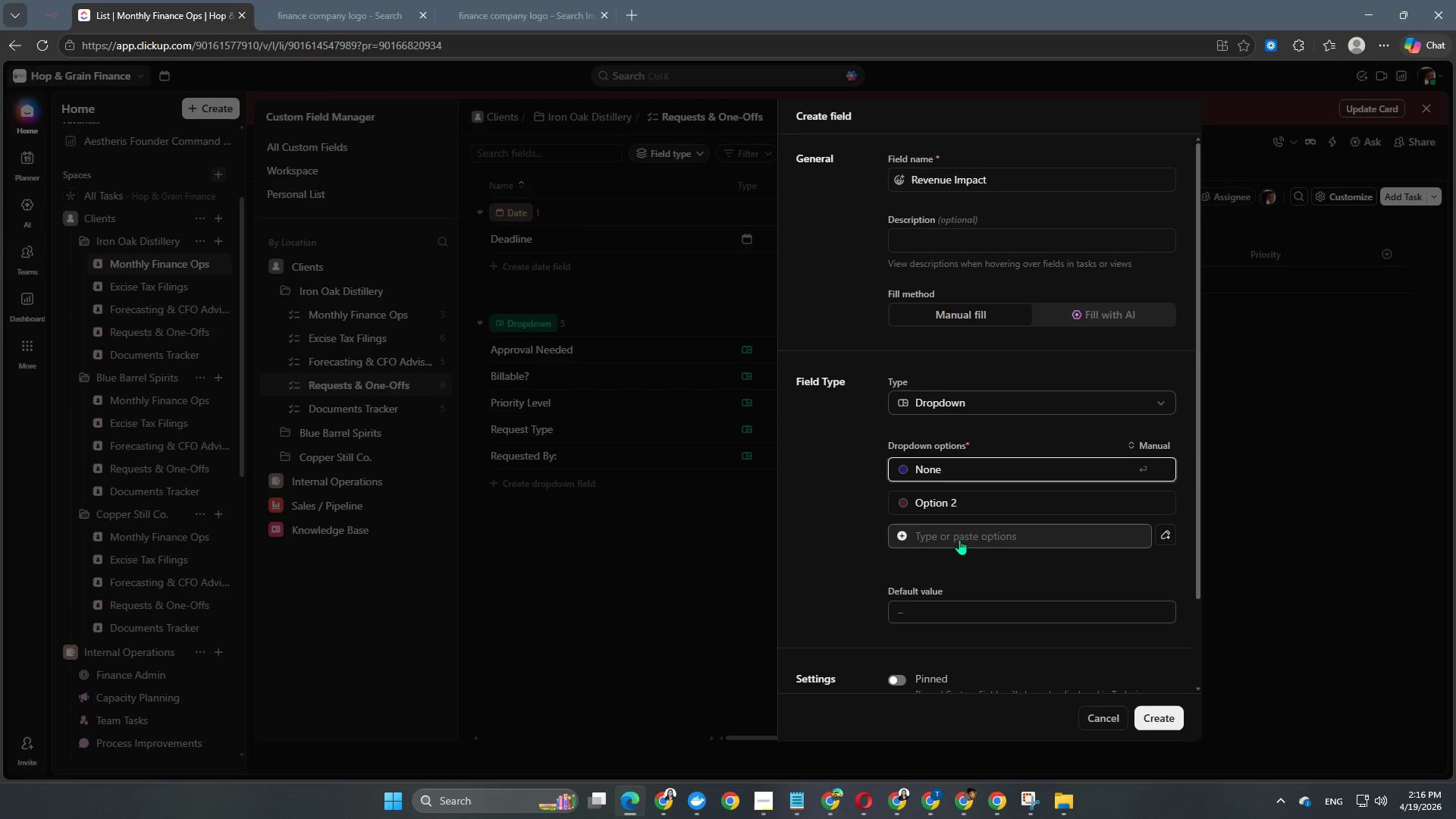 
left_click([956, 510])
 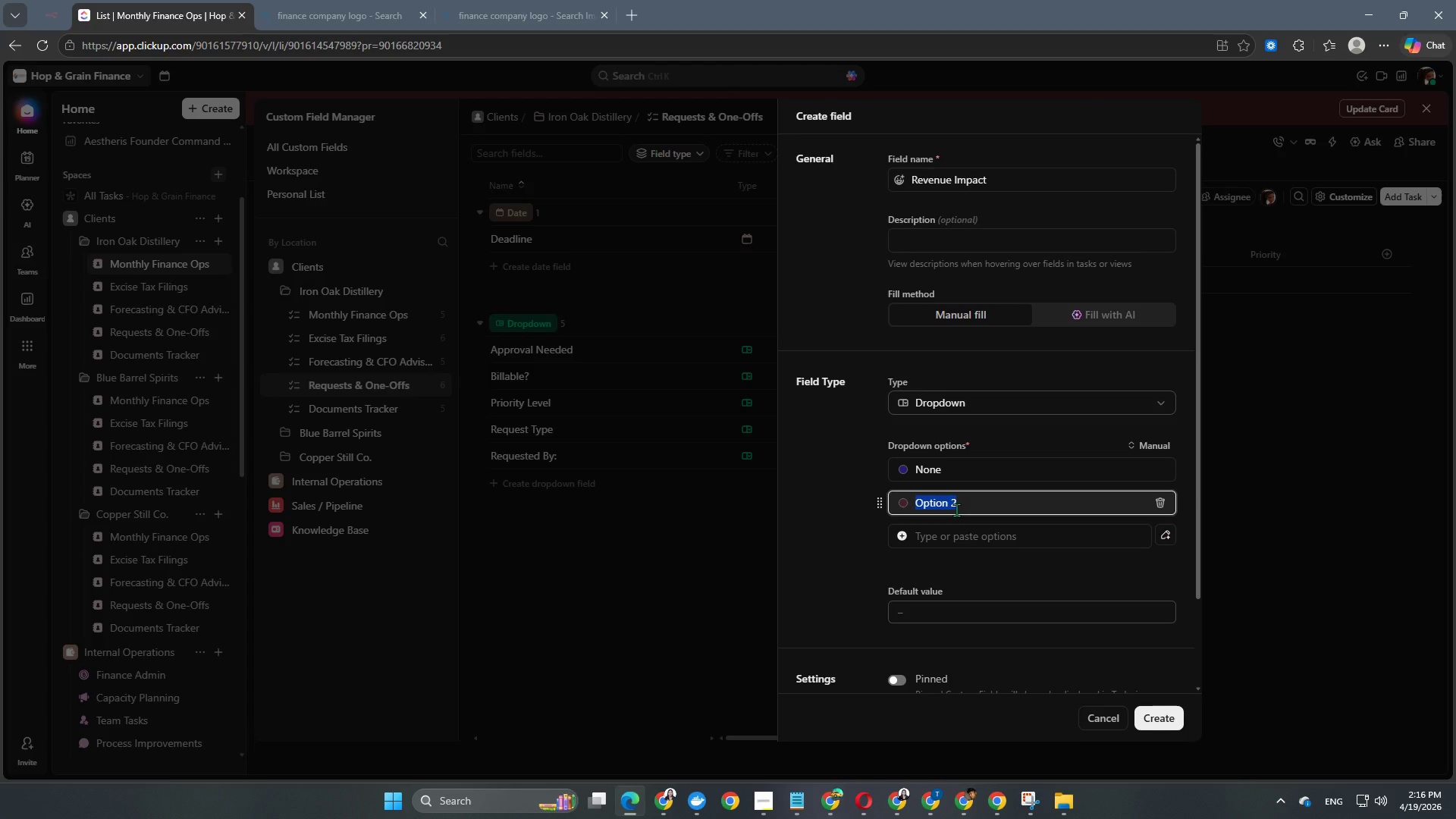 
type(Low)
 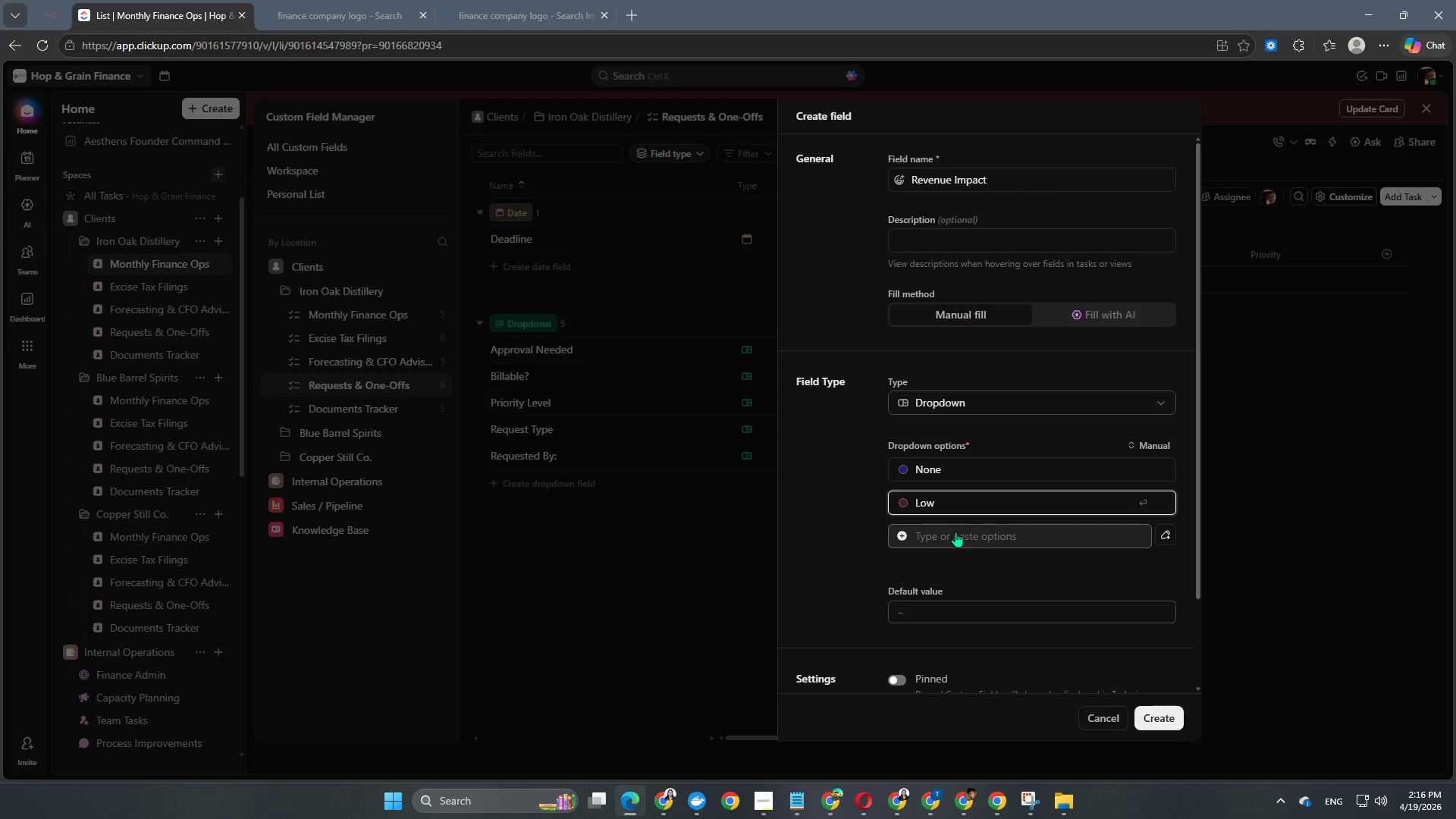 
left_click([956, 532])
 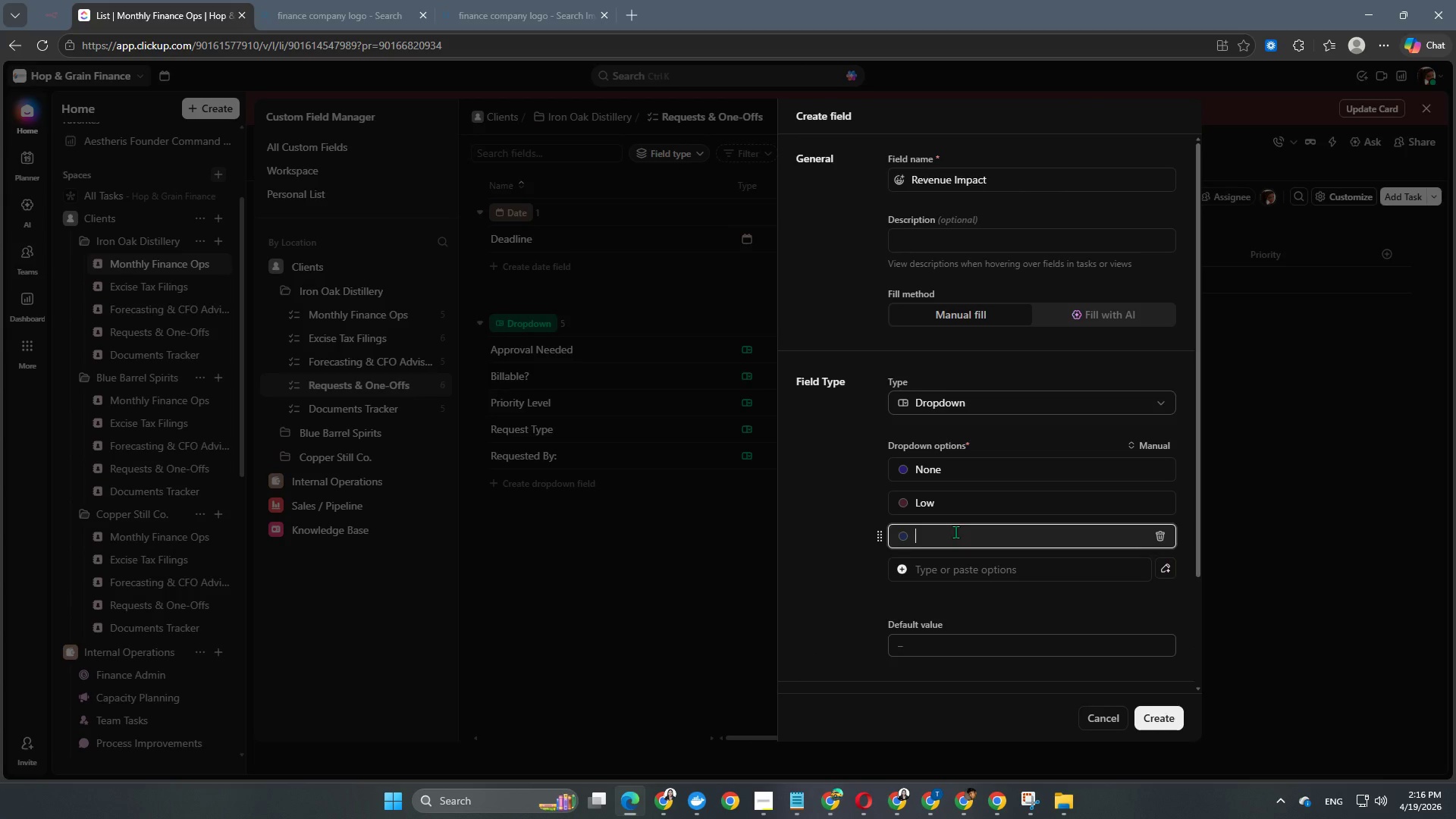 
type(Medium)
 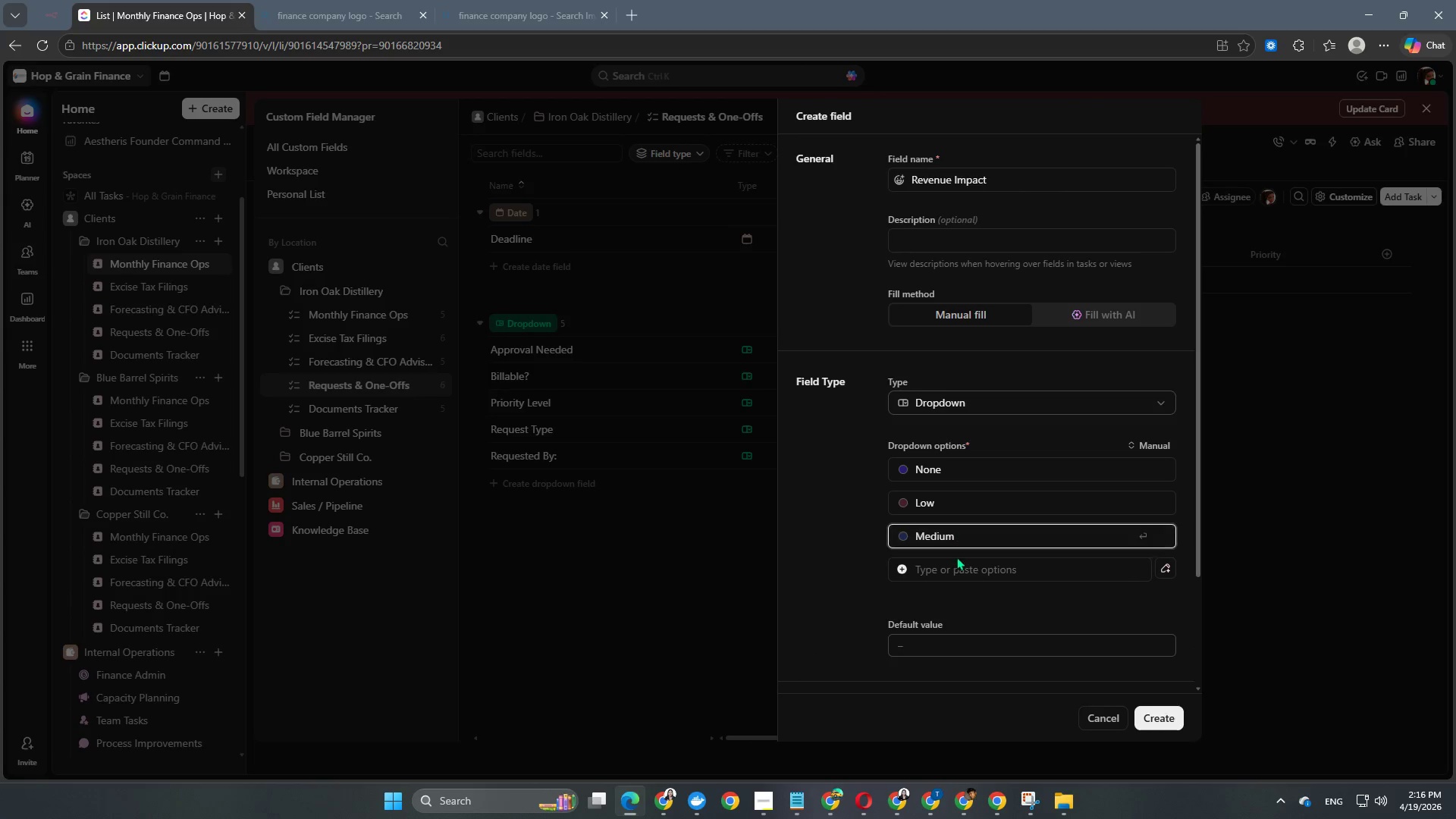 
left_click([952, 570])
 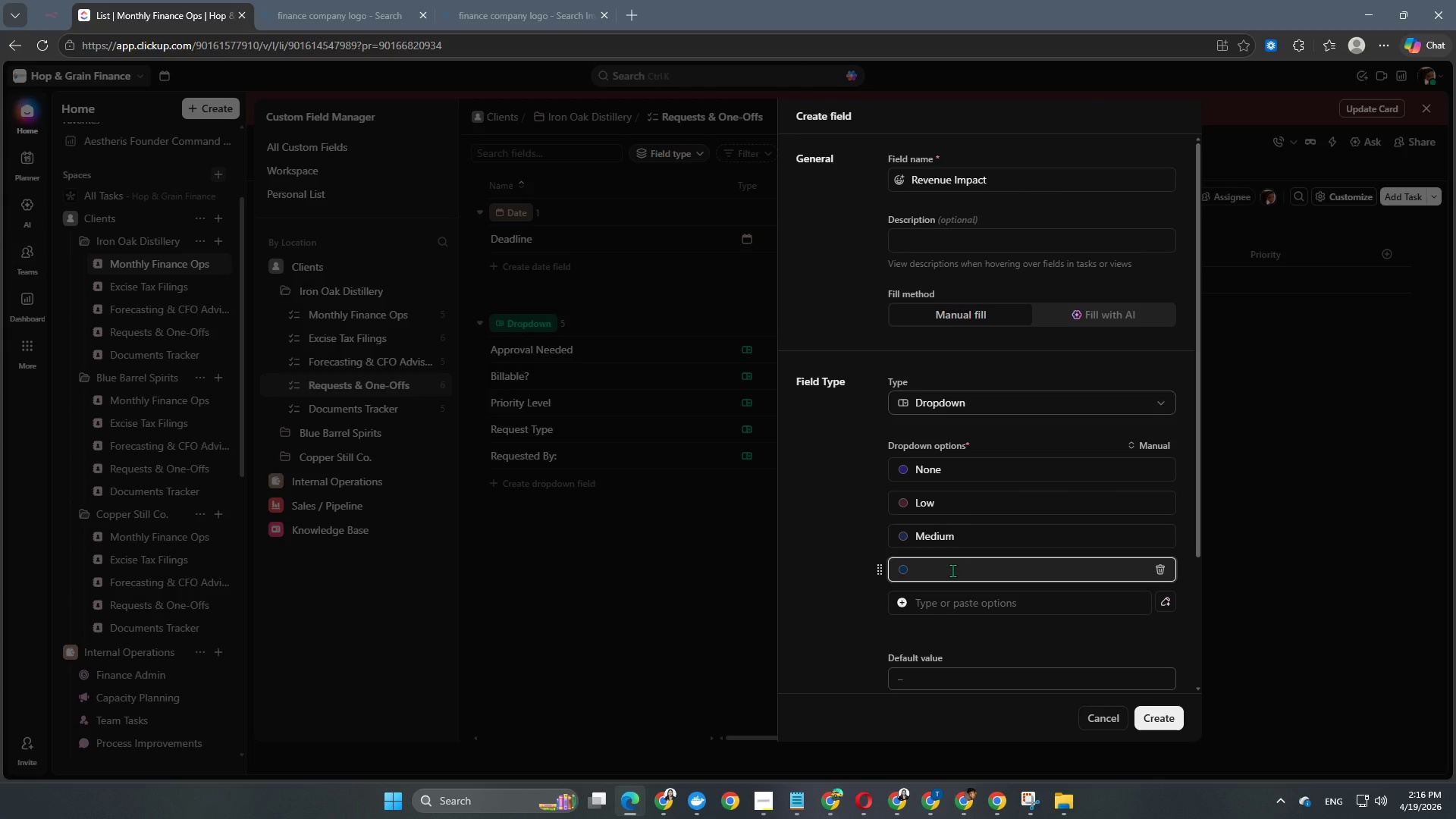 
type(High)
 